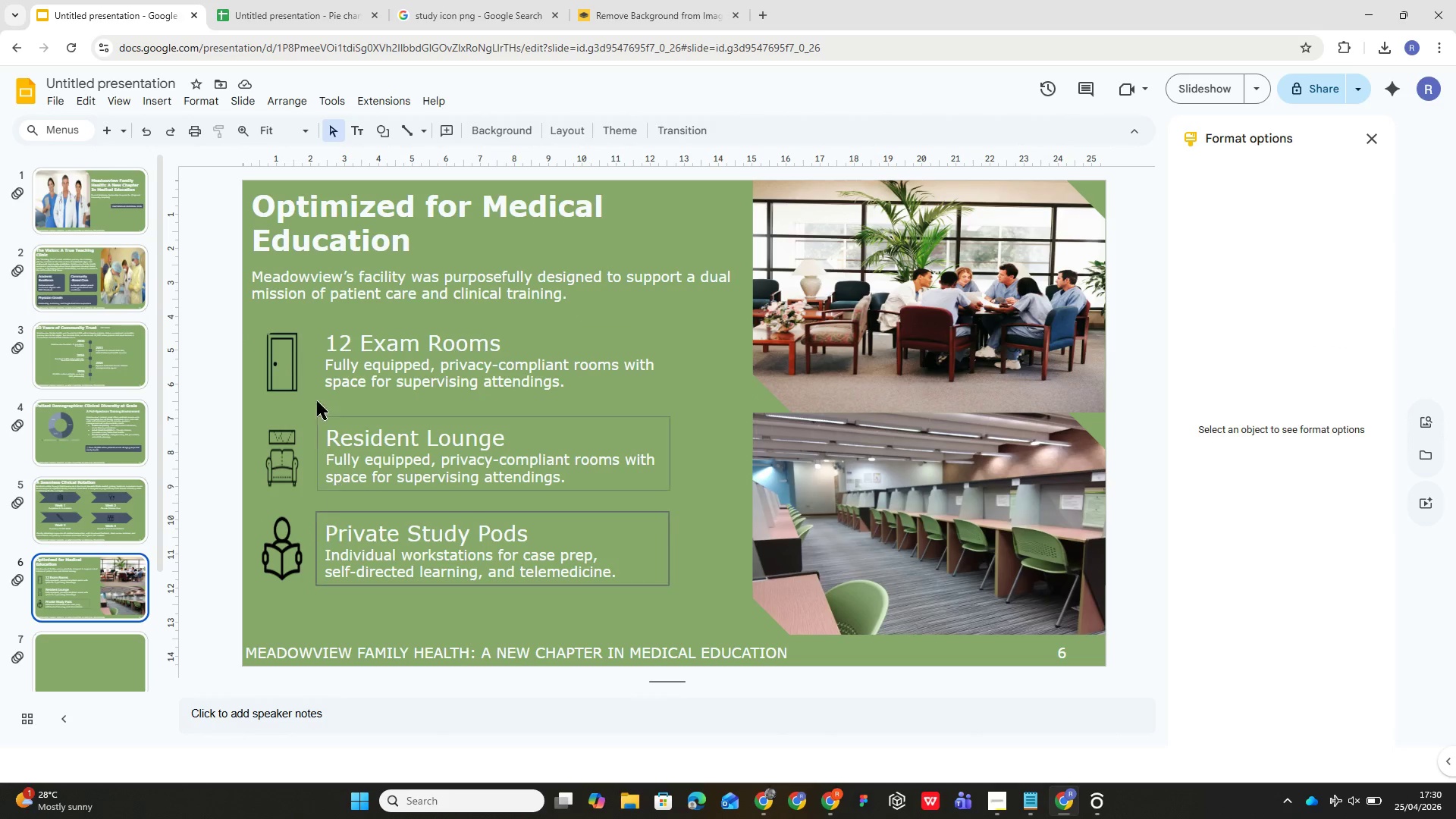 
wait(5.17)
 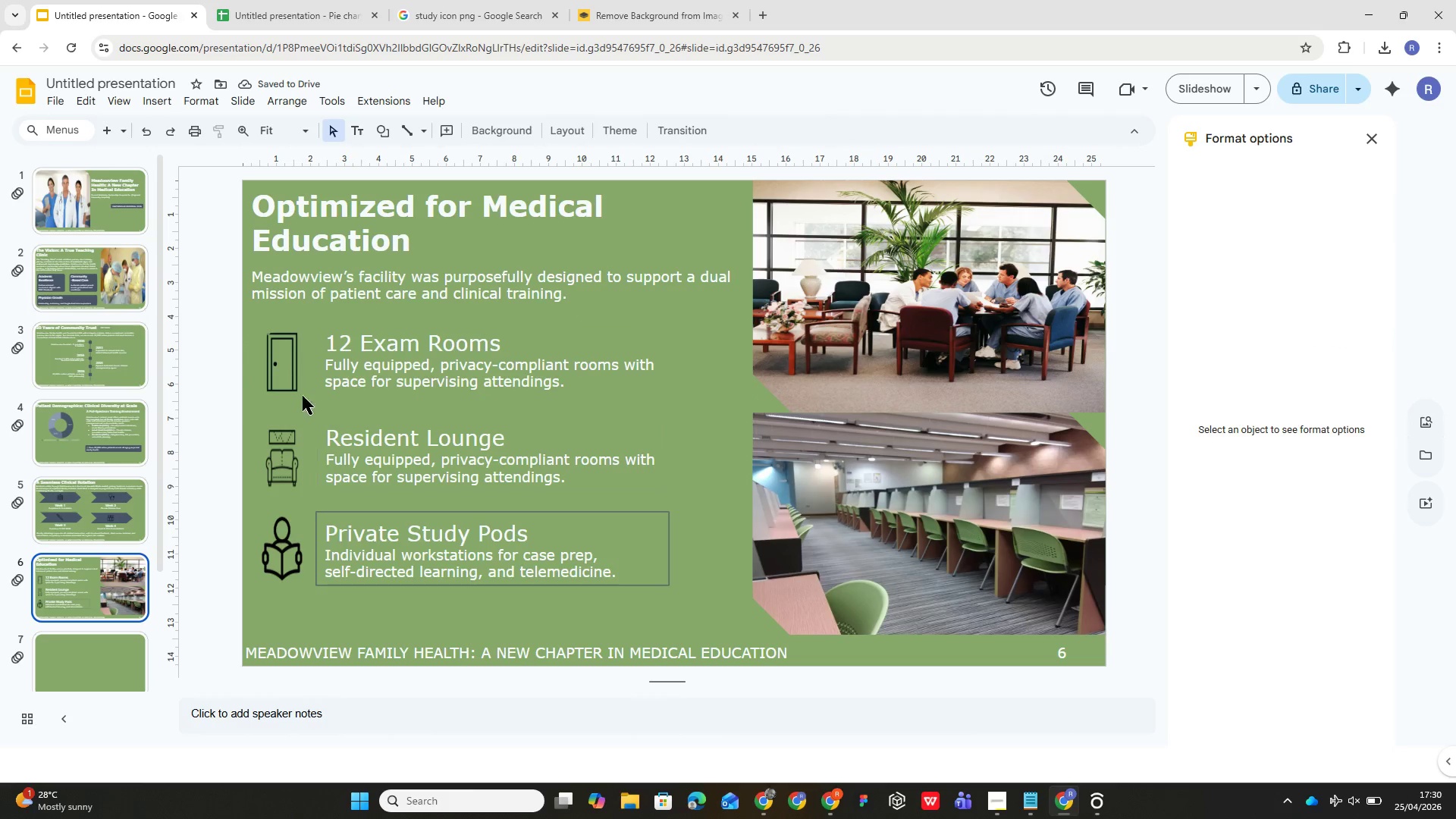 
left_click([411, 538])
 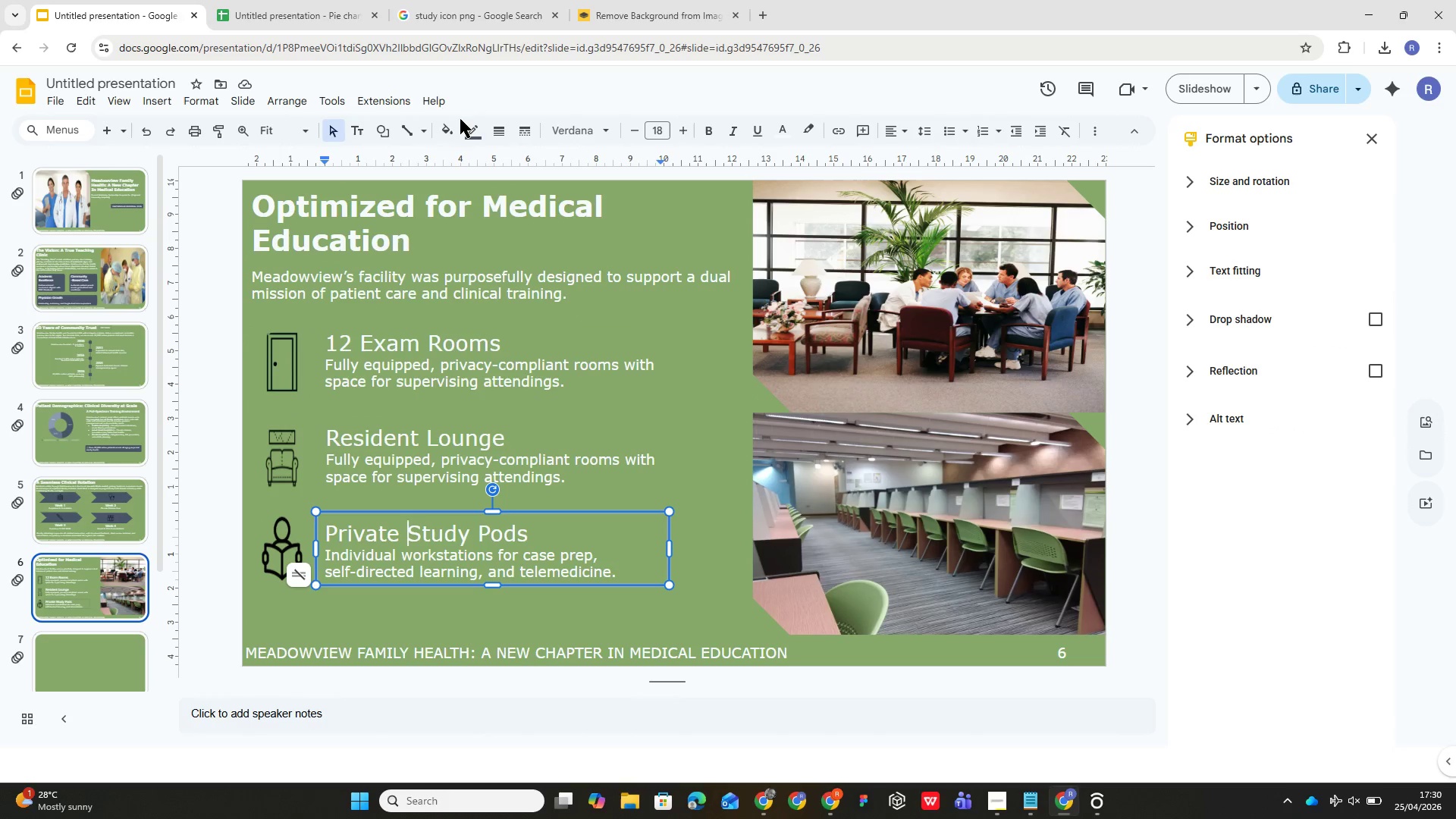 
left_click([469, 129])
 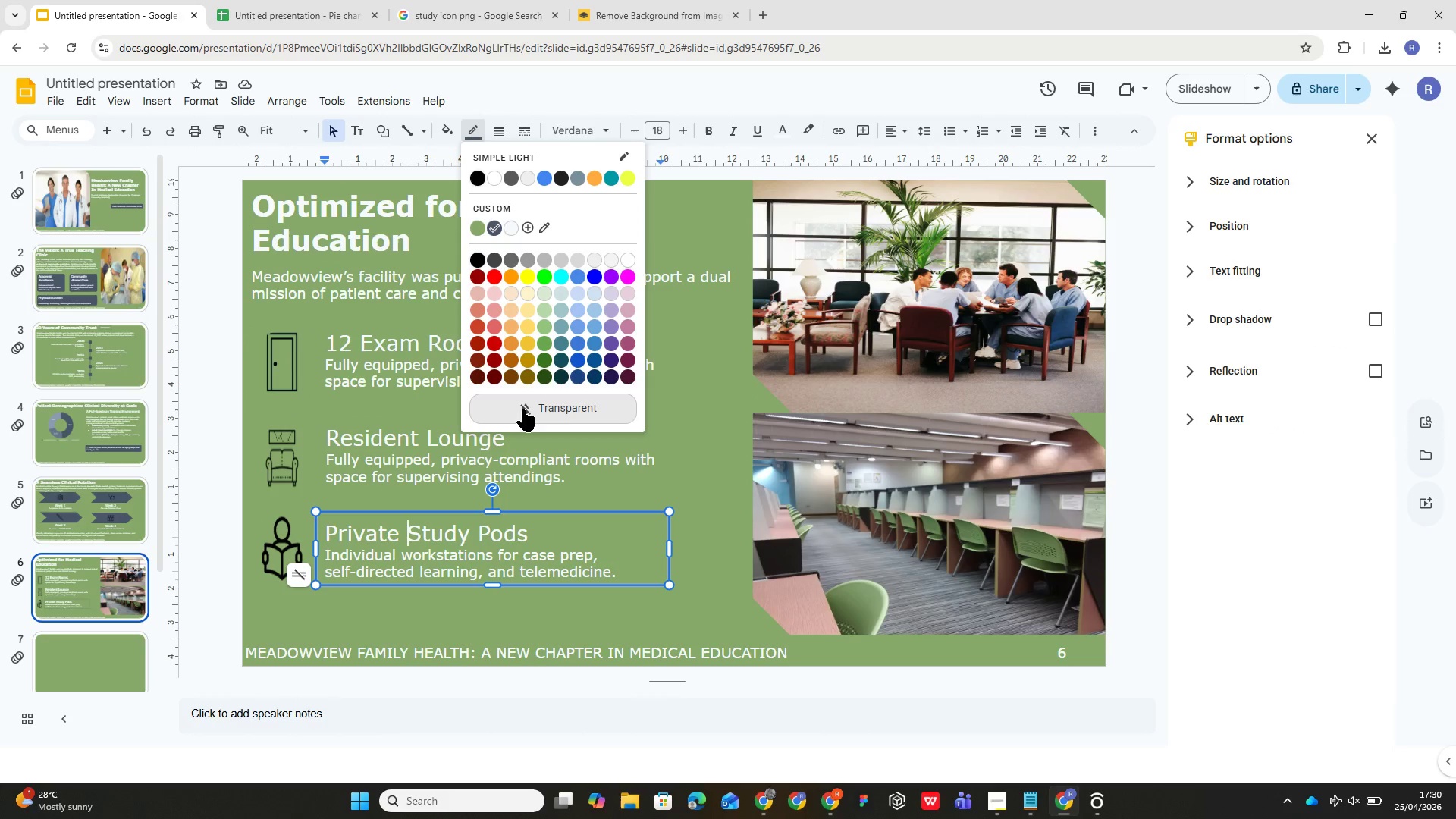 
double_click([523, 410])
 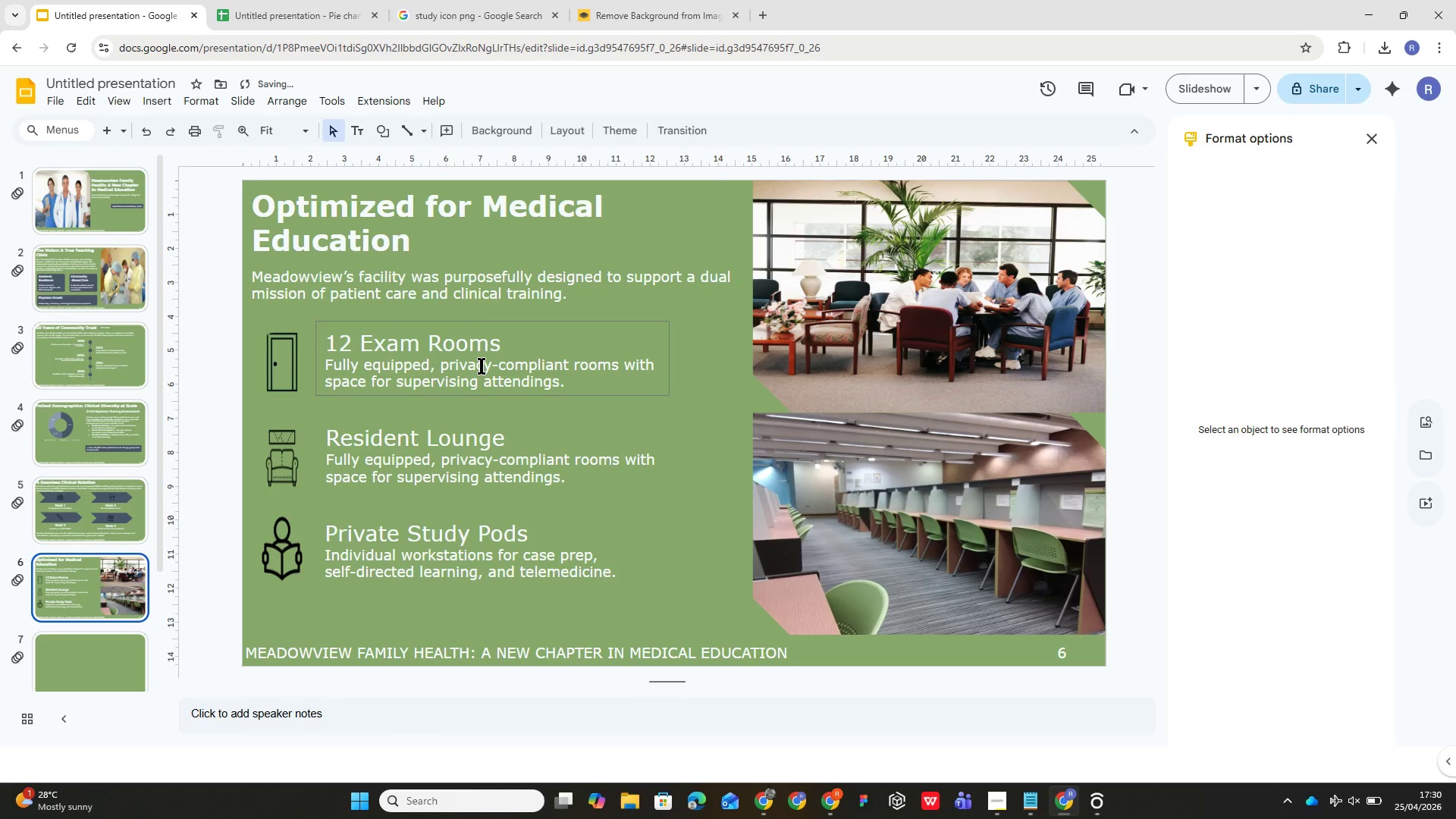 
left_click([482, 366])
 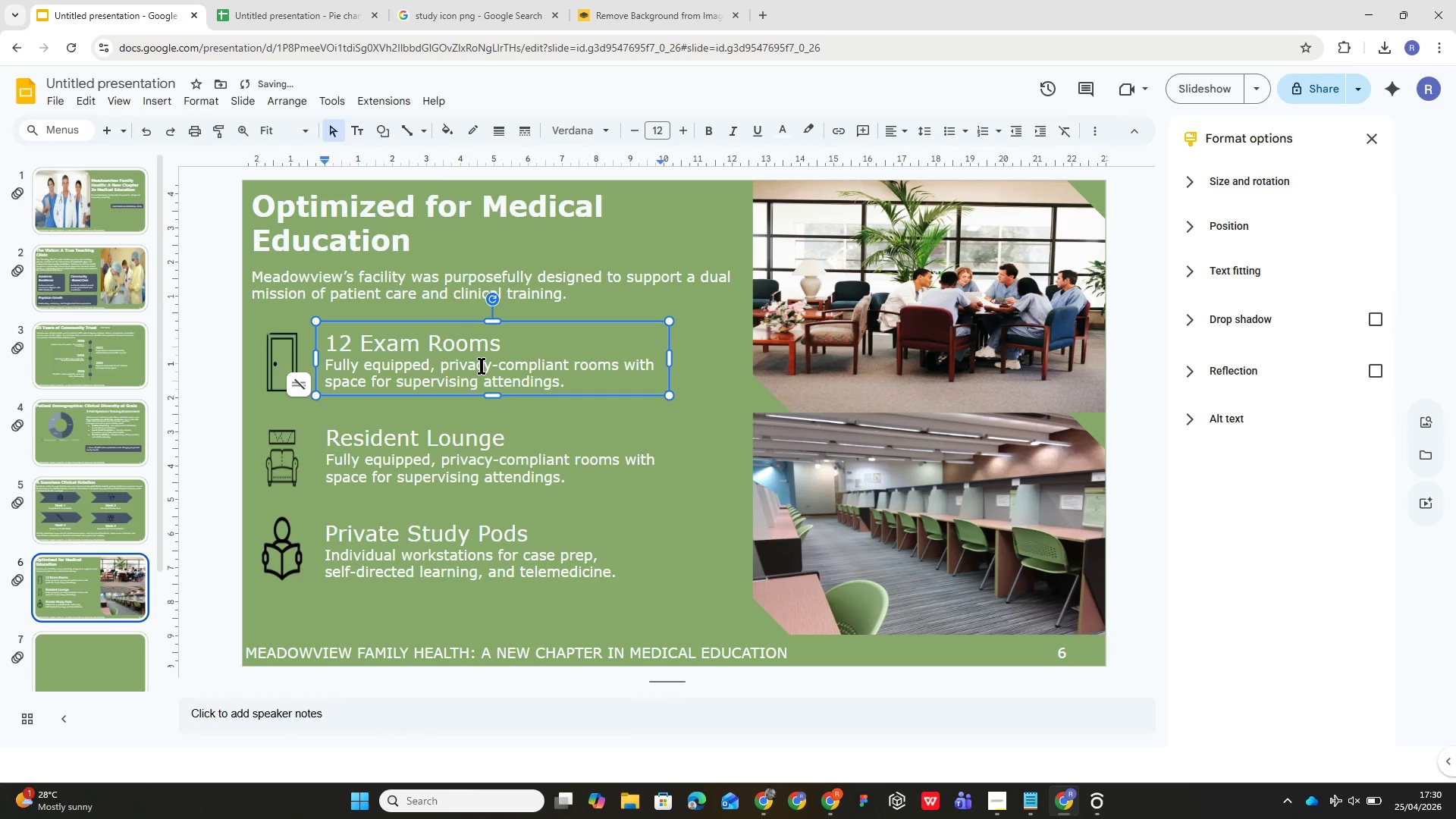 
left_click([275, 334])
 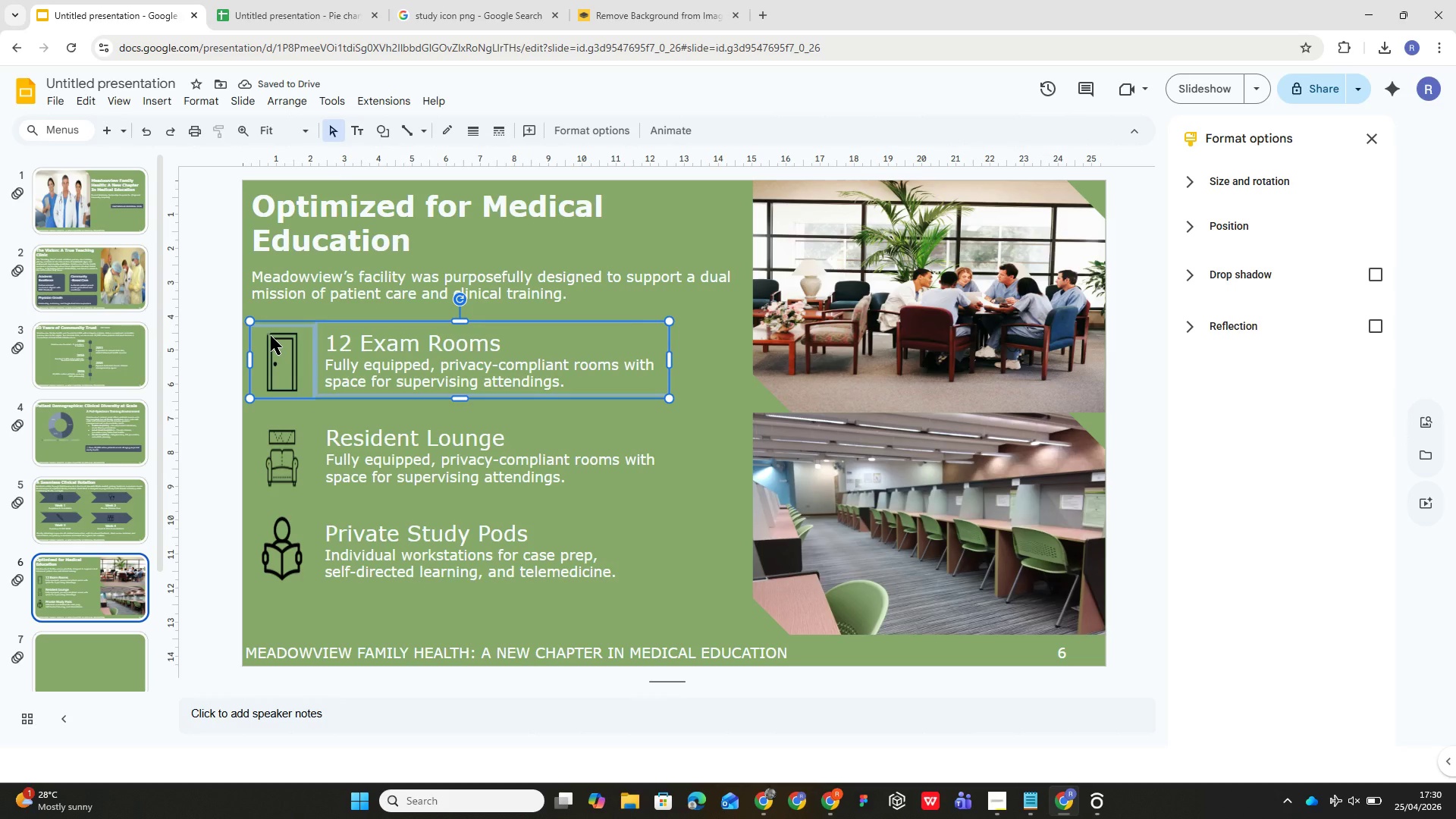 
key(Alt+Control+G)
 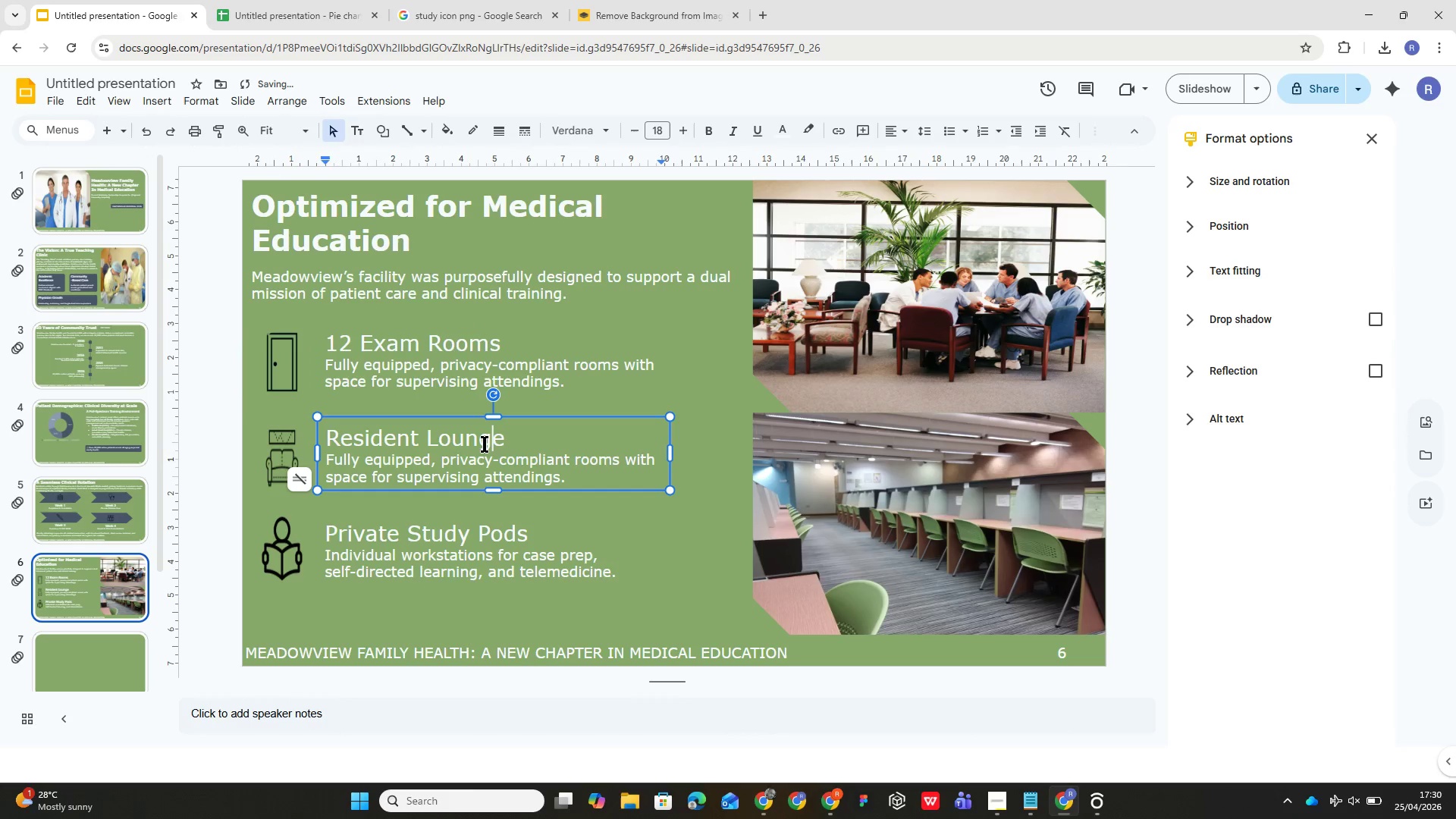 
left_click([273, 435])
 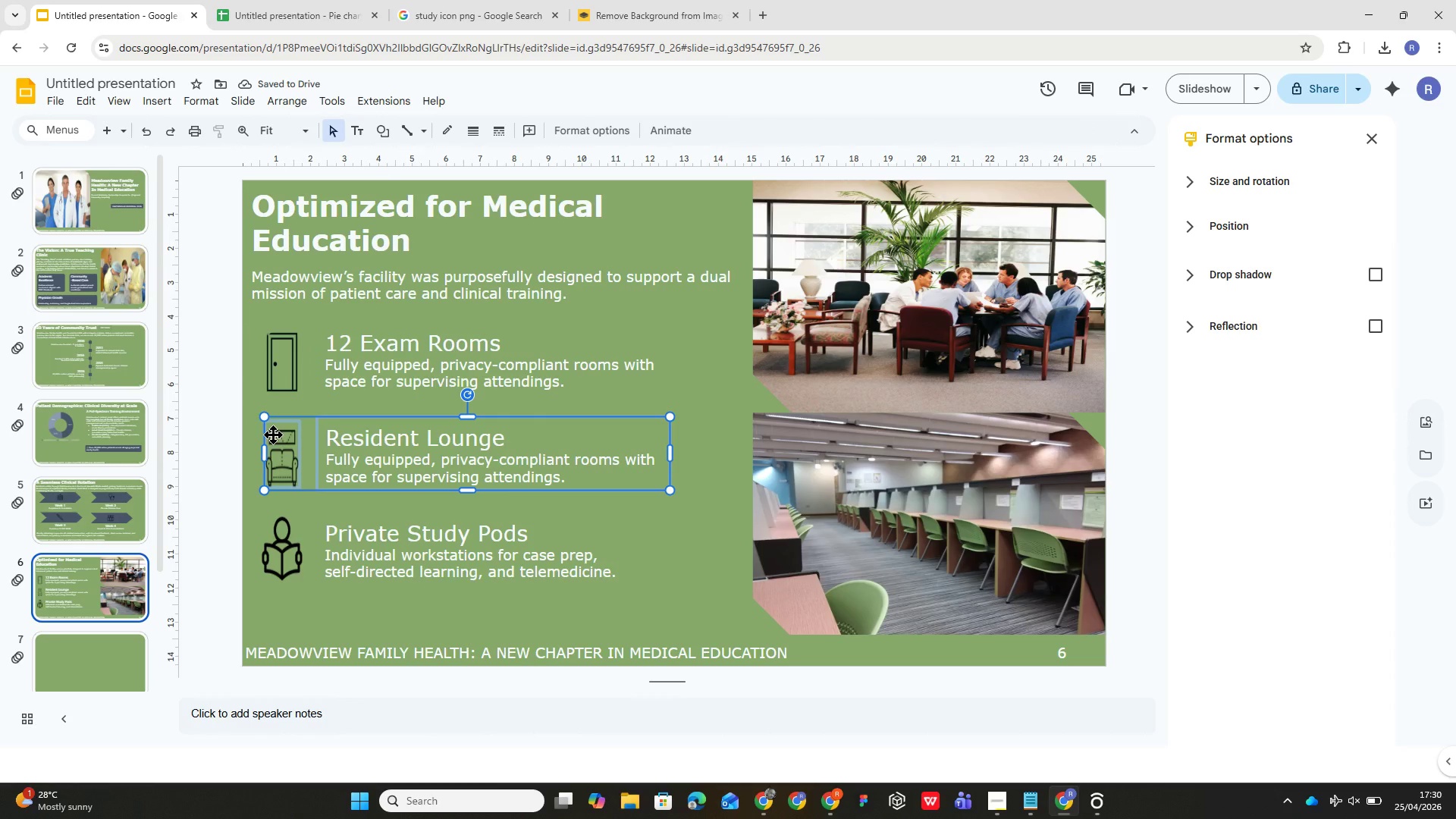 
key(Alt+Control+G)
 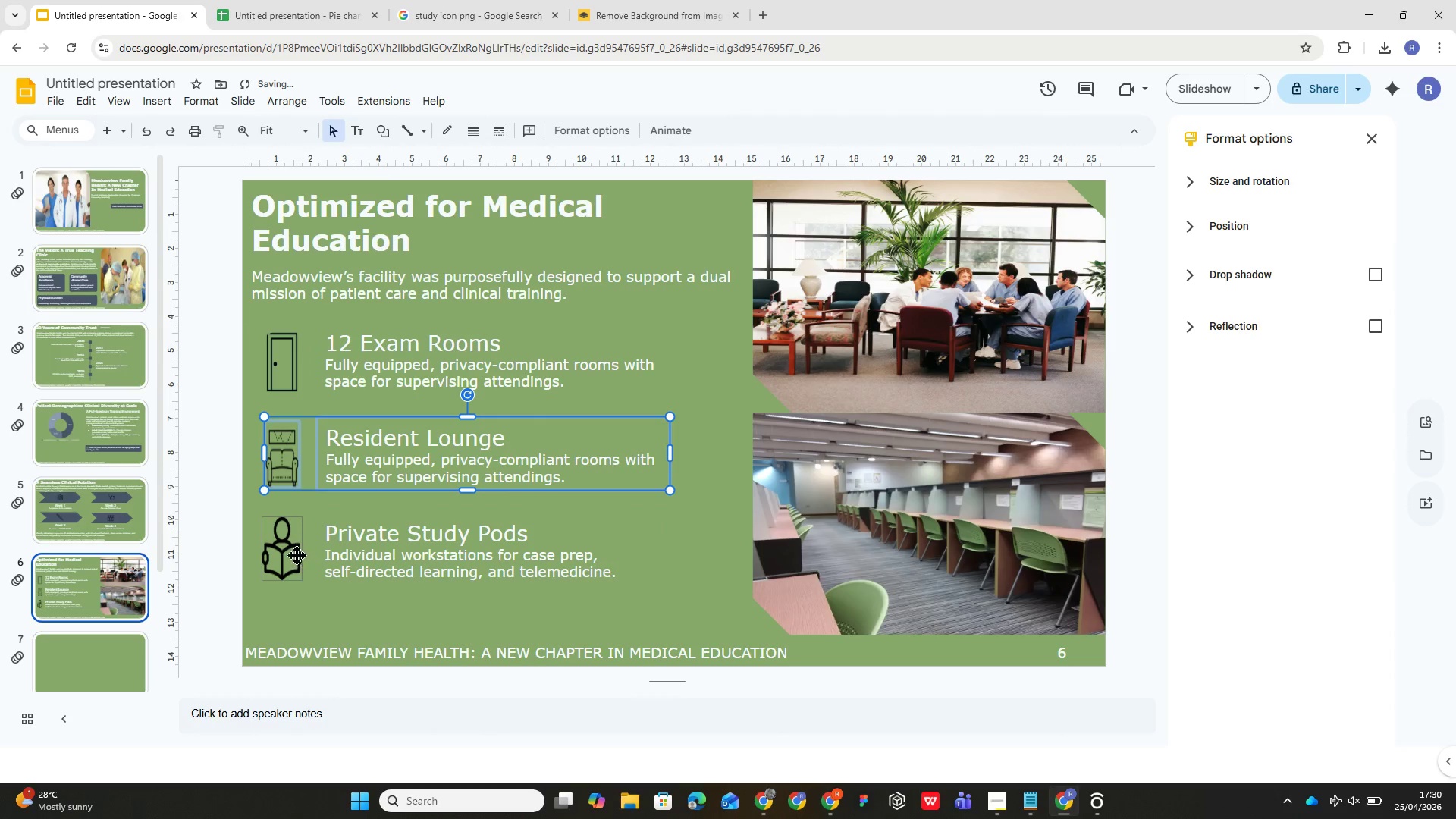 
left_click([352, 551])
 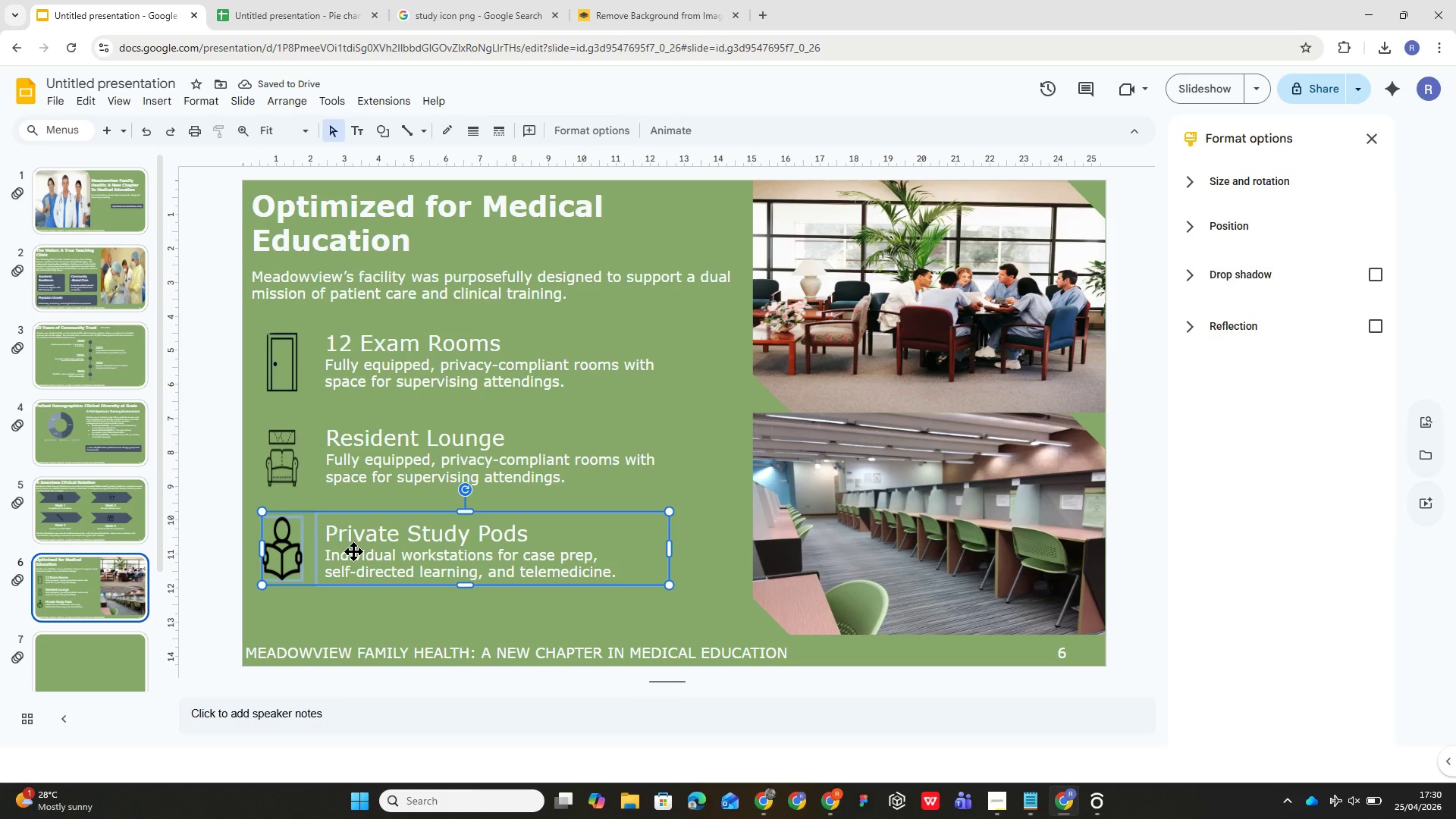 
key(Alt+Control+G)
 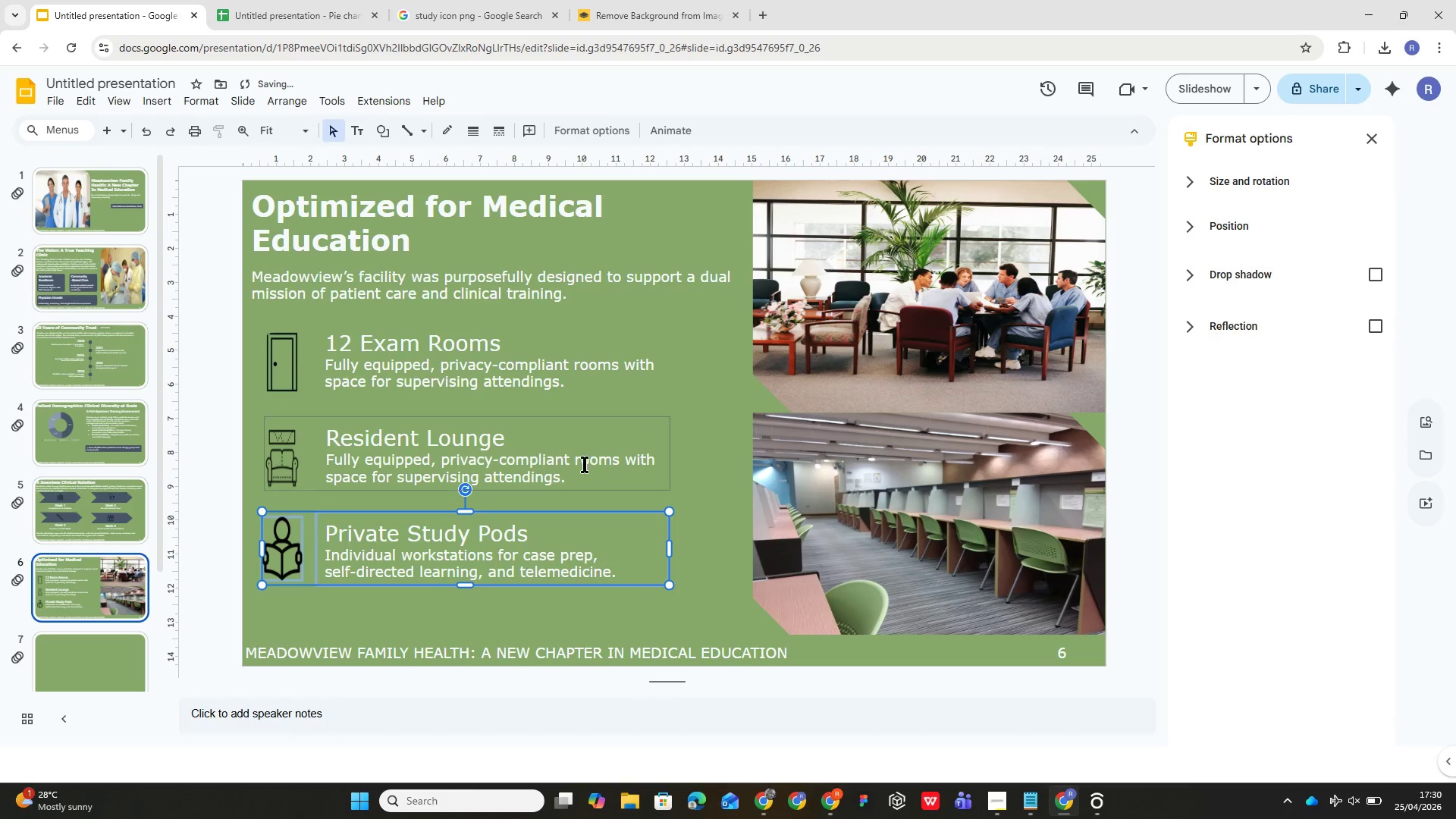 
left_click([602, 460])
 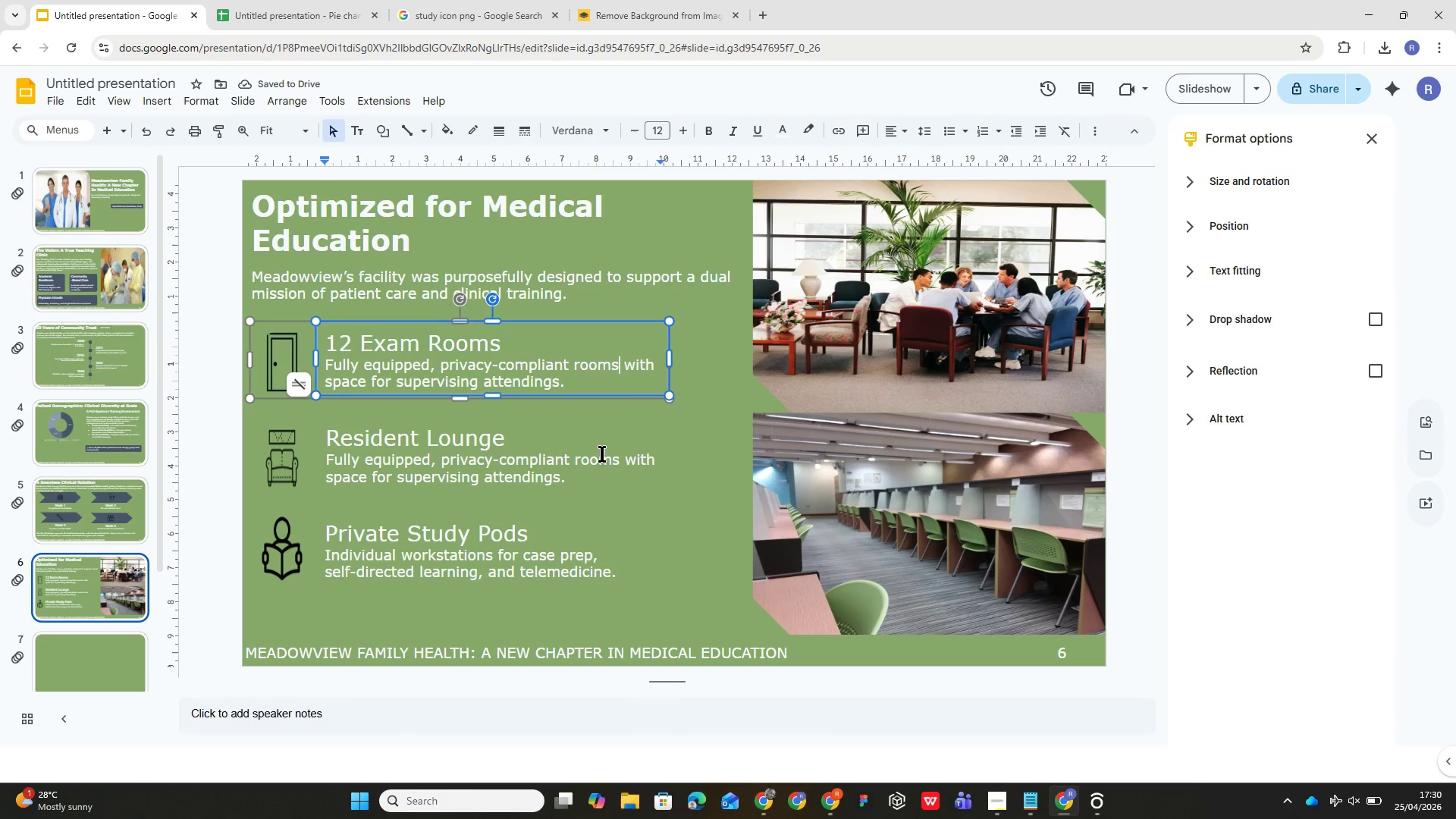 
left_click([593, 539])
 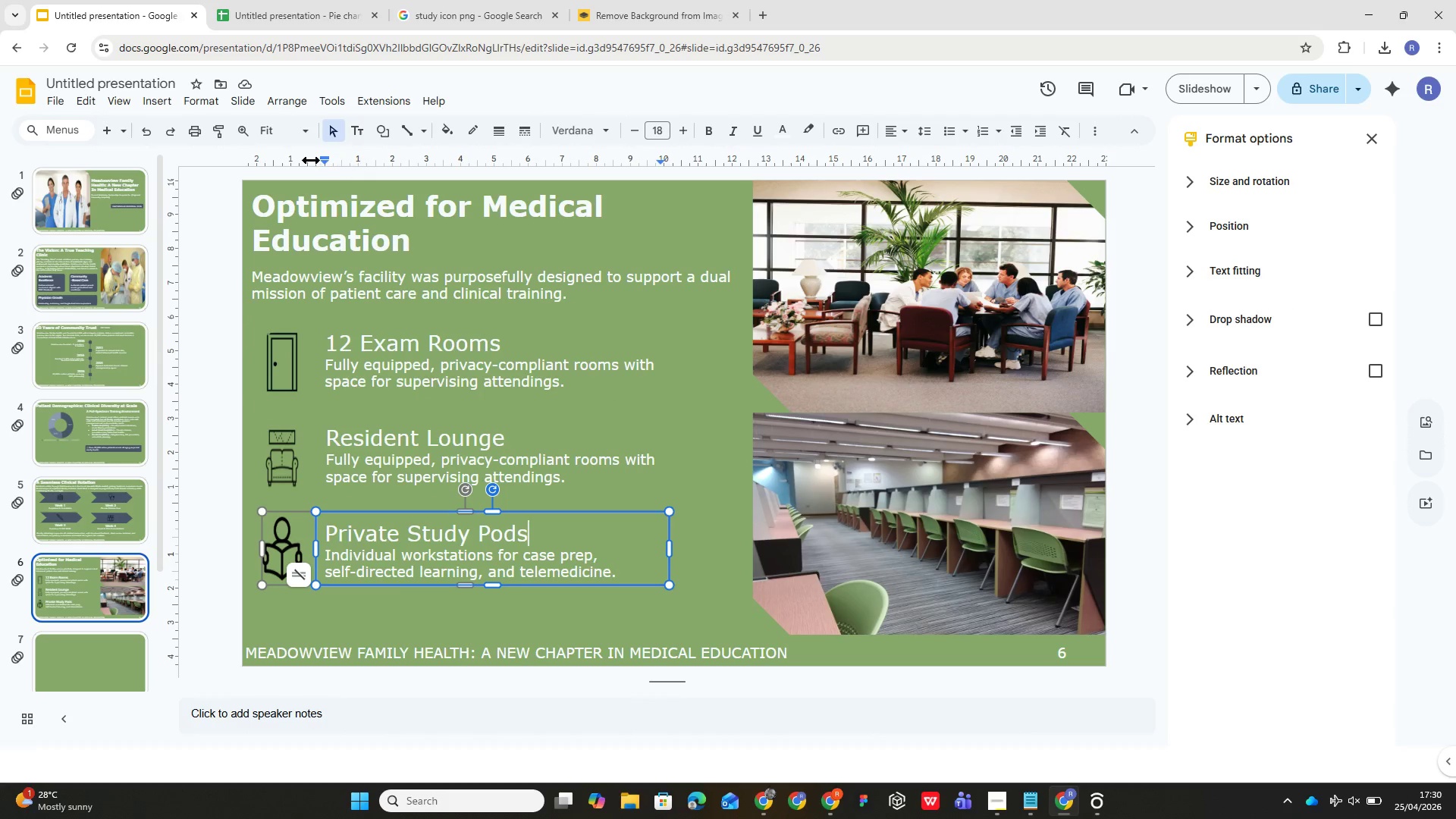 
left_click([113, 139])
 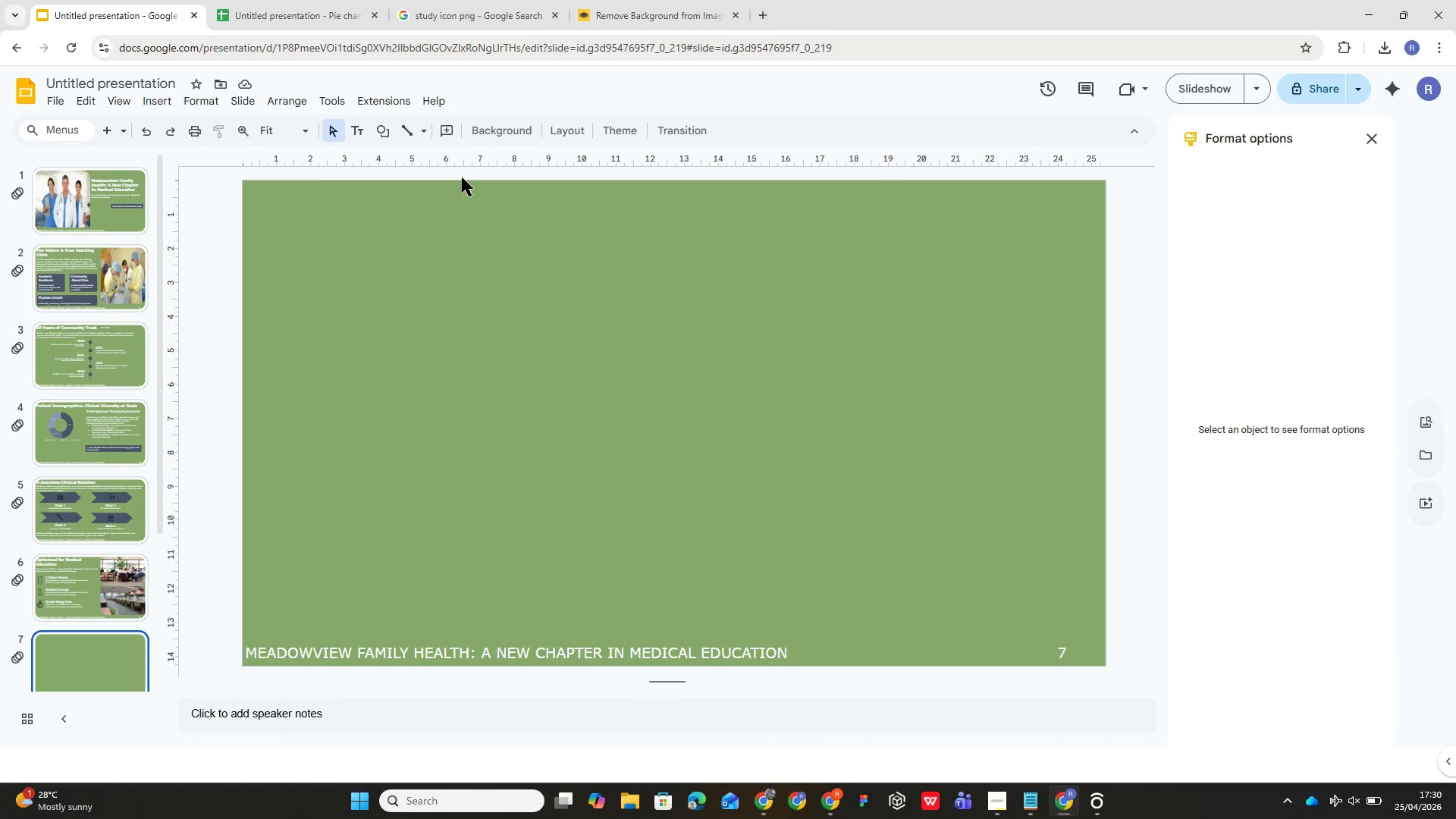 
wait(18.11)
 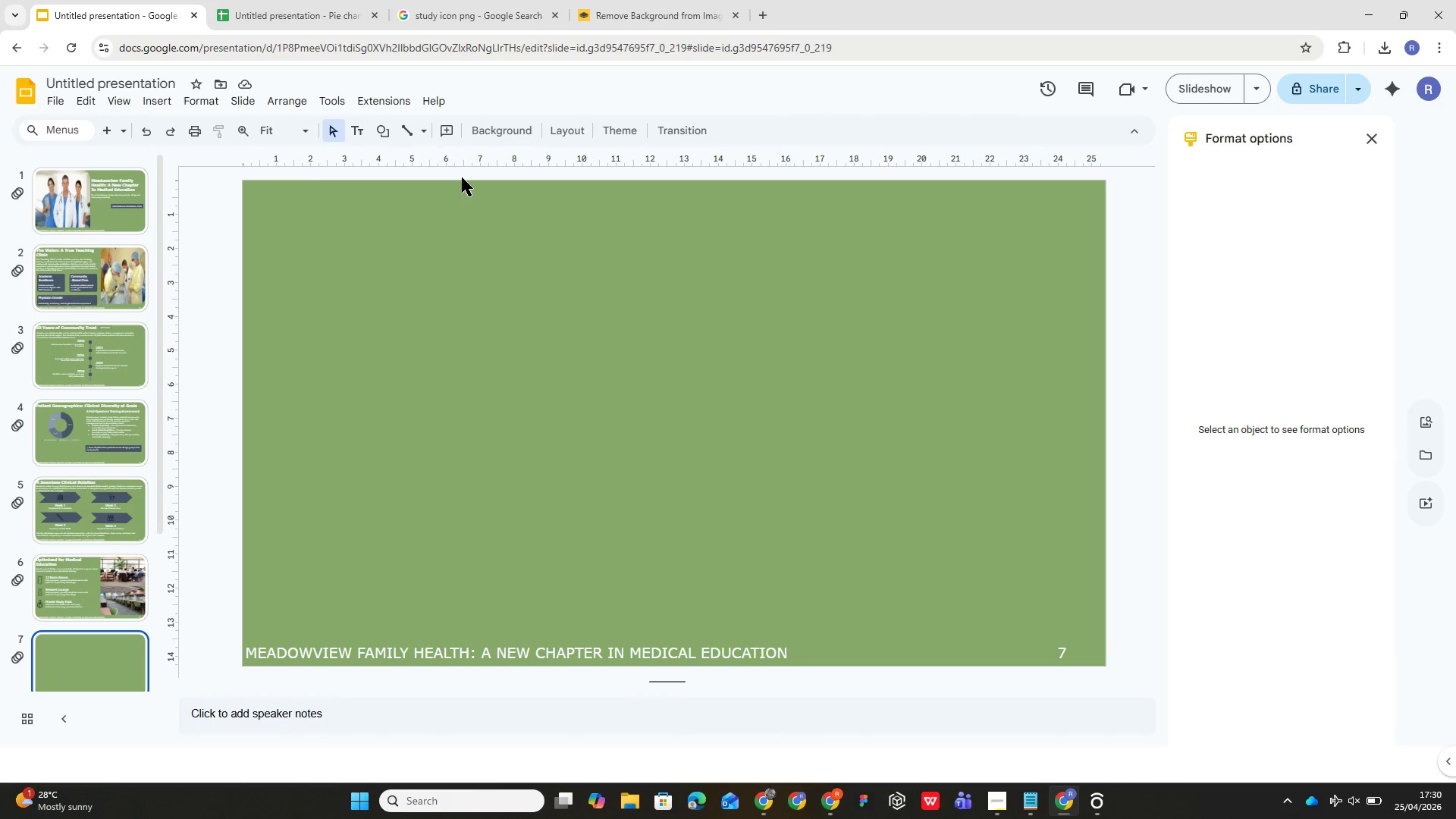 
left_click([525, 159])
 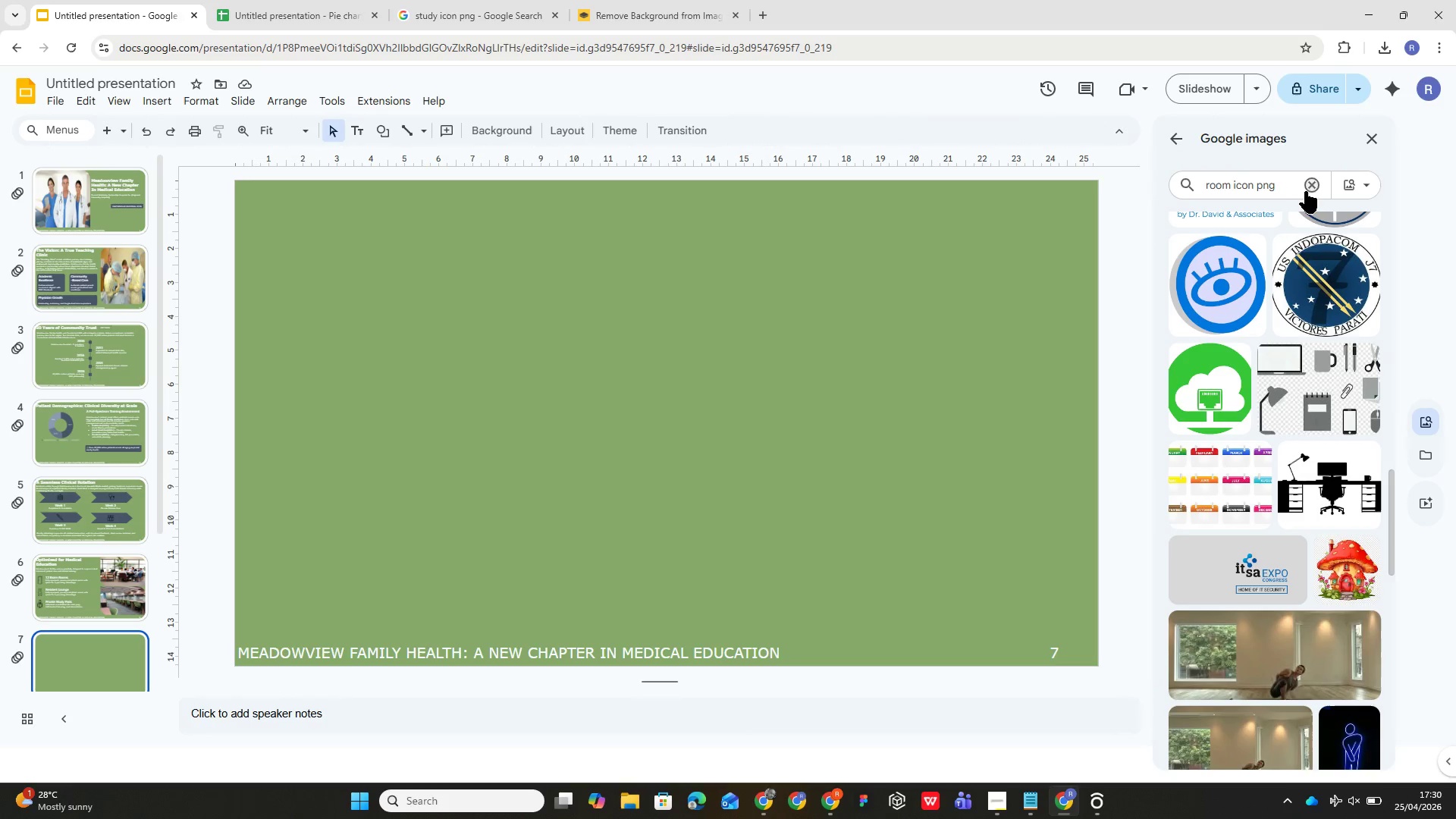 
left_click([1309, 184])
 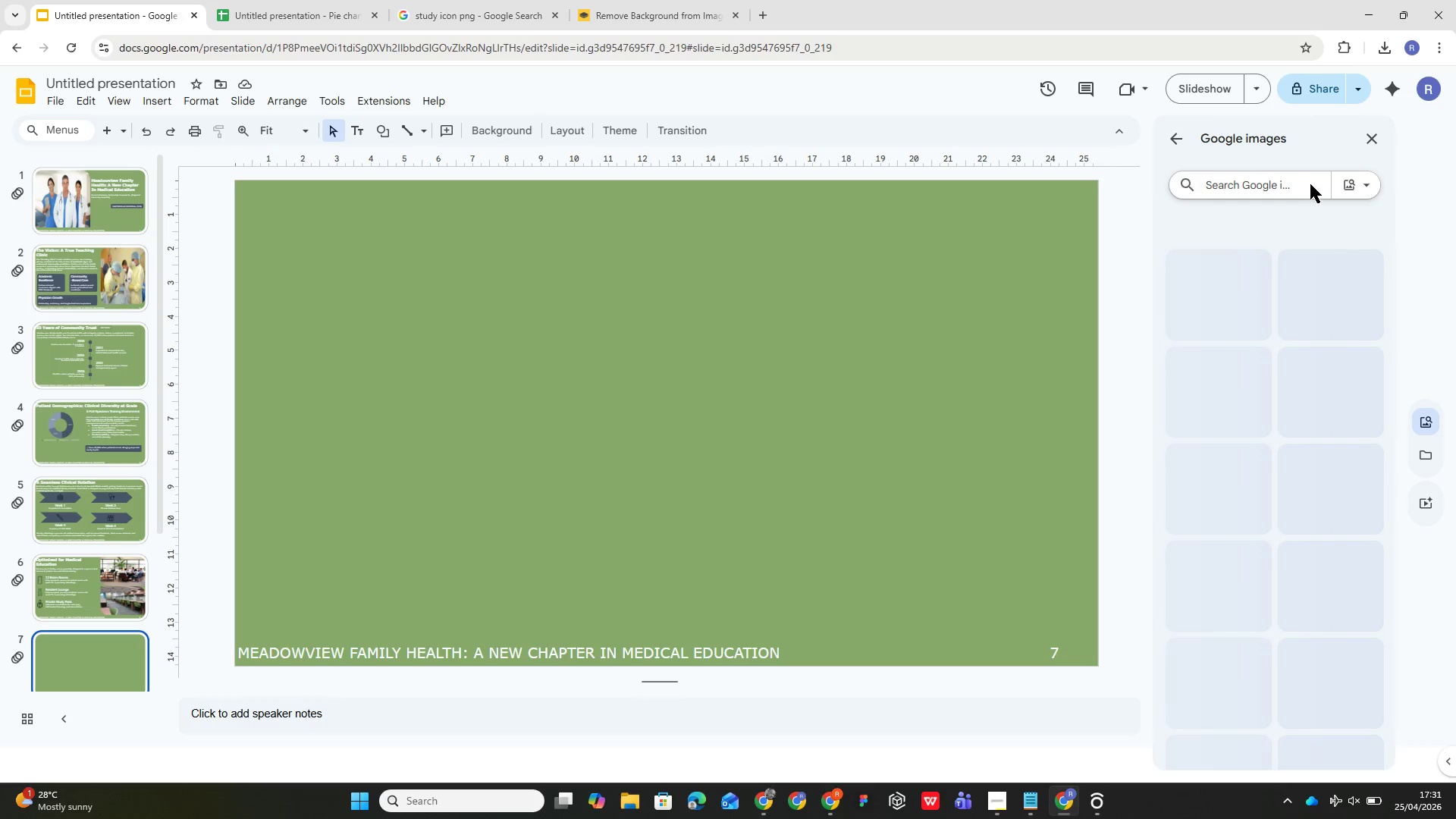 
type(hospiy)
key(Backspace)
type(tal technology)
 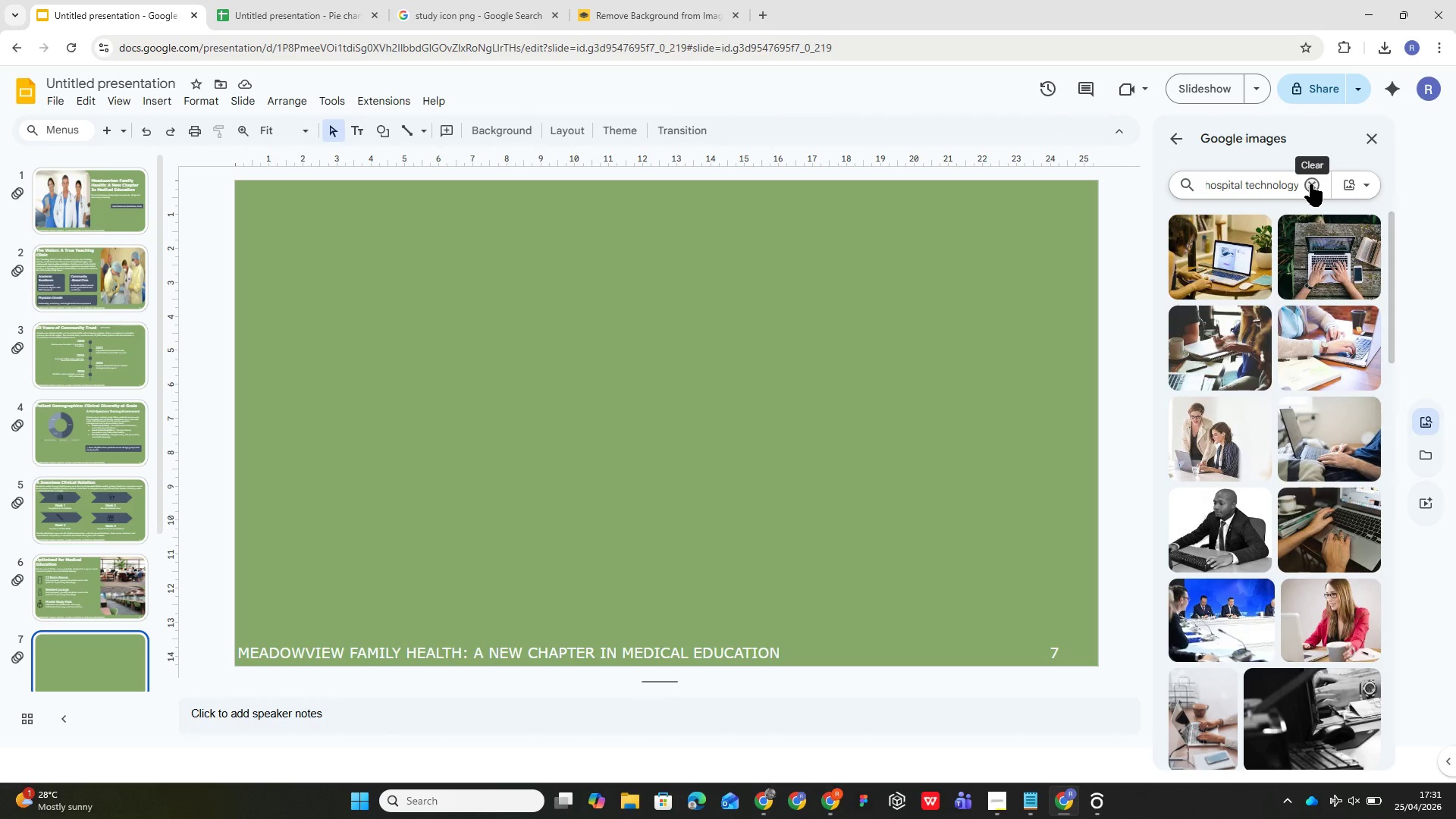 
key(Enter)
 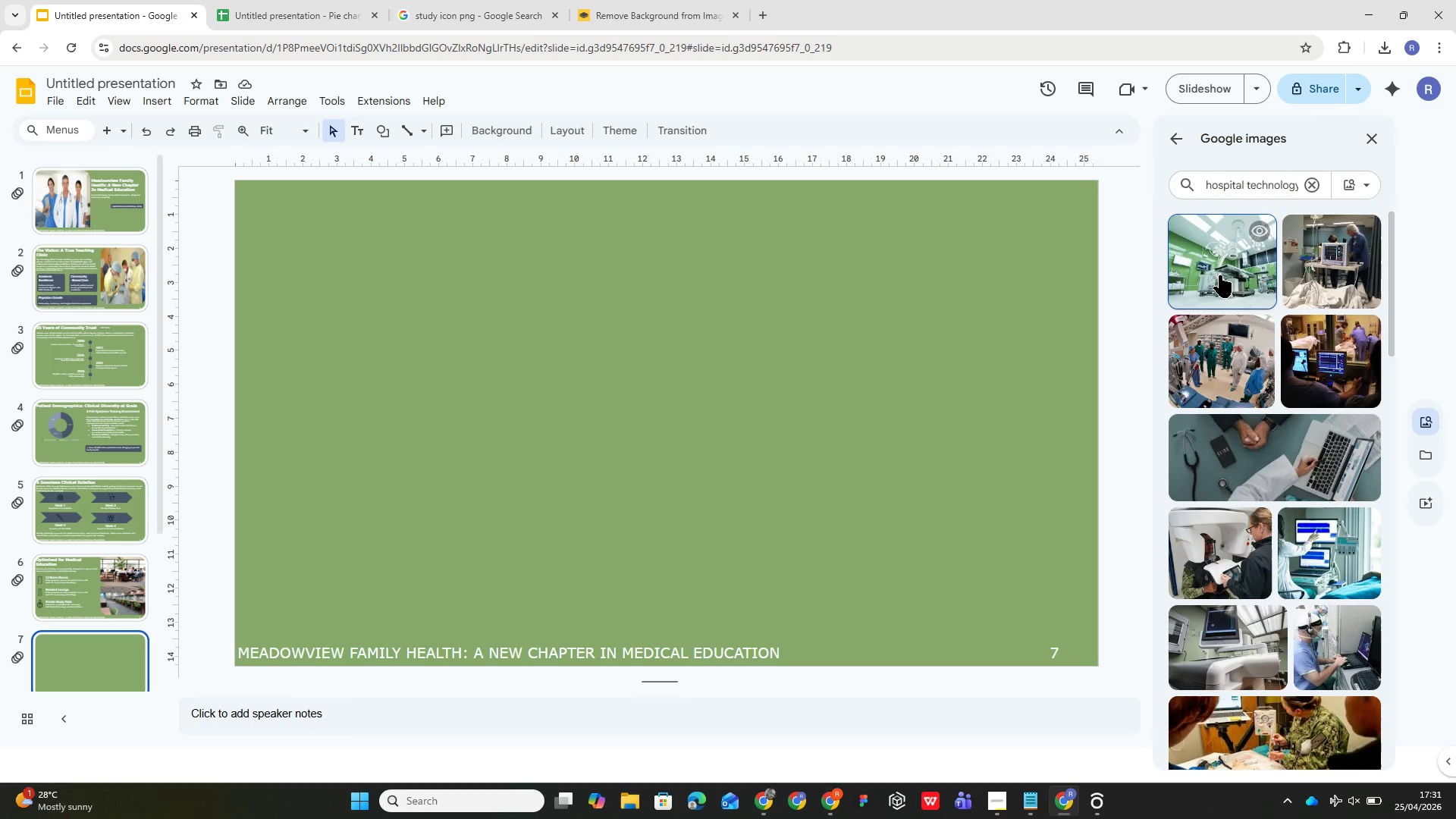 
left_click([1219, 274])
 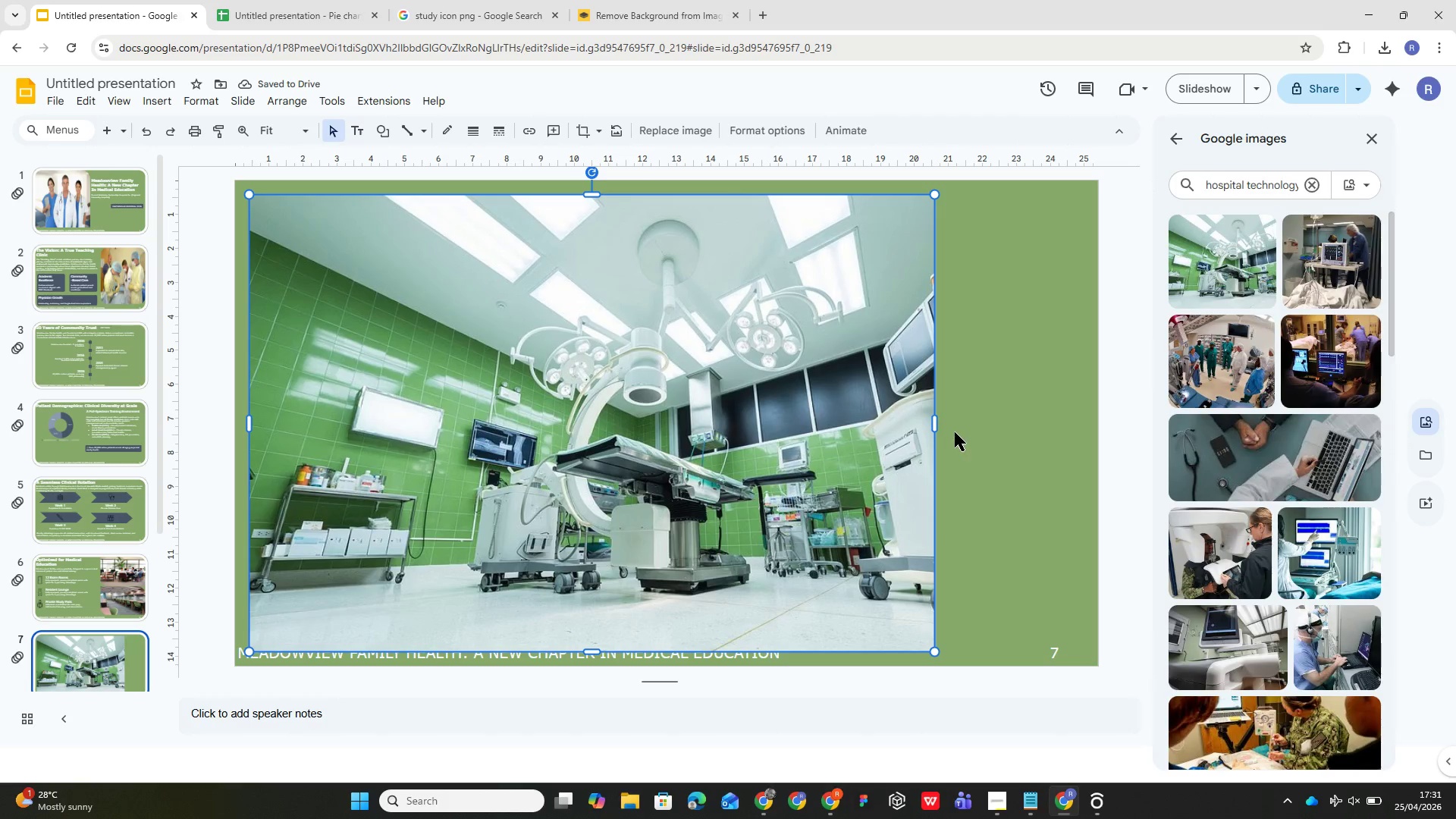 
wait(9.86)
 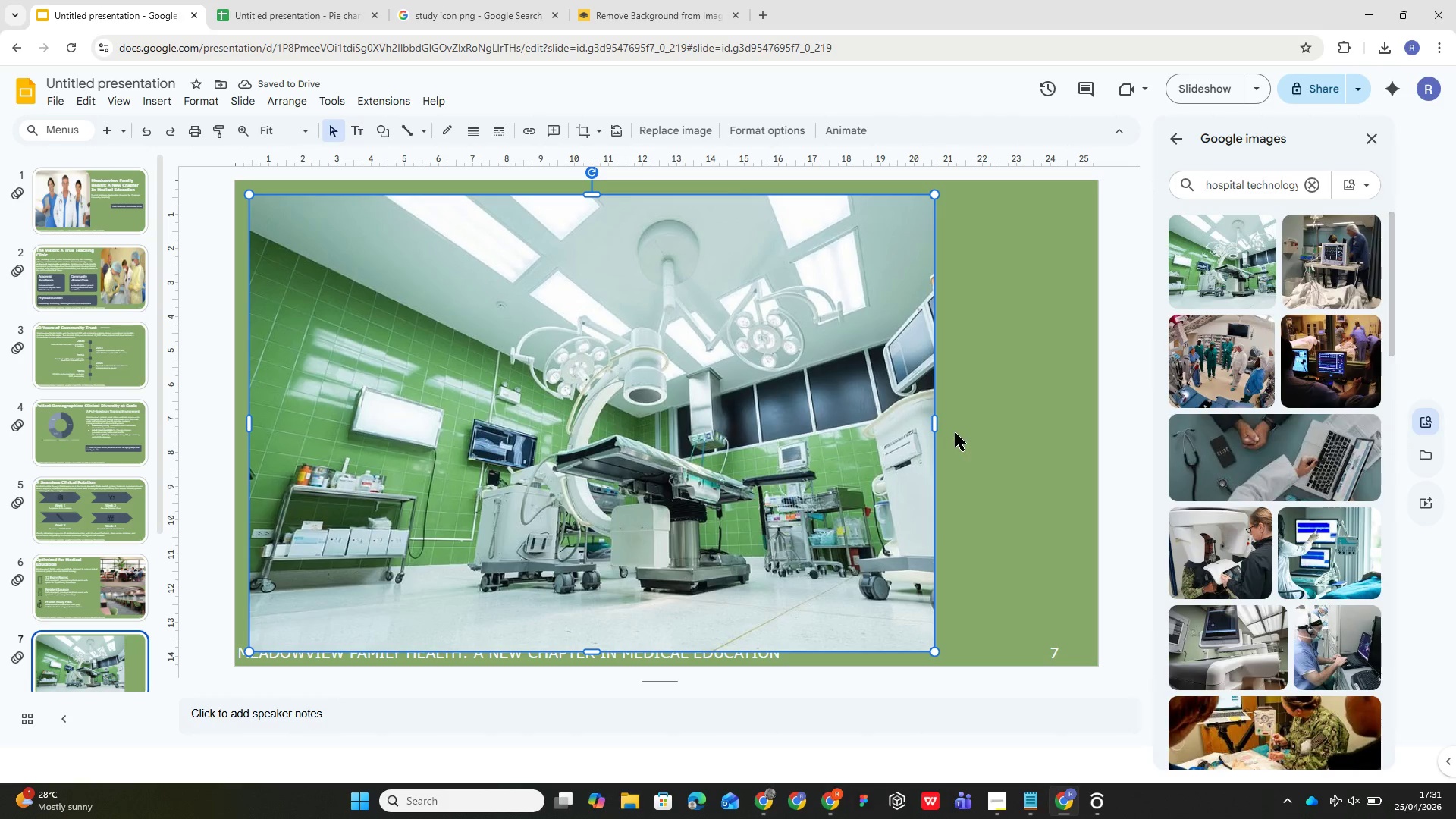 
left_click_drag(start_coordinate=[934, 427], to_coordinate=[575, 346])
 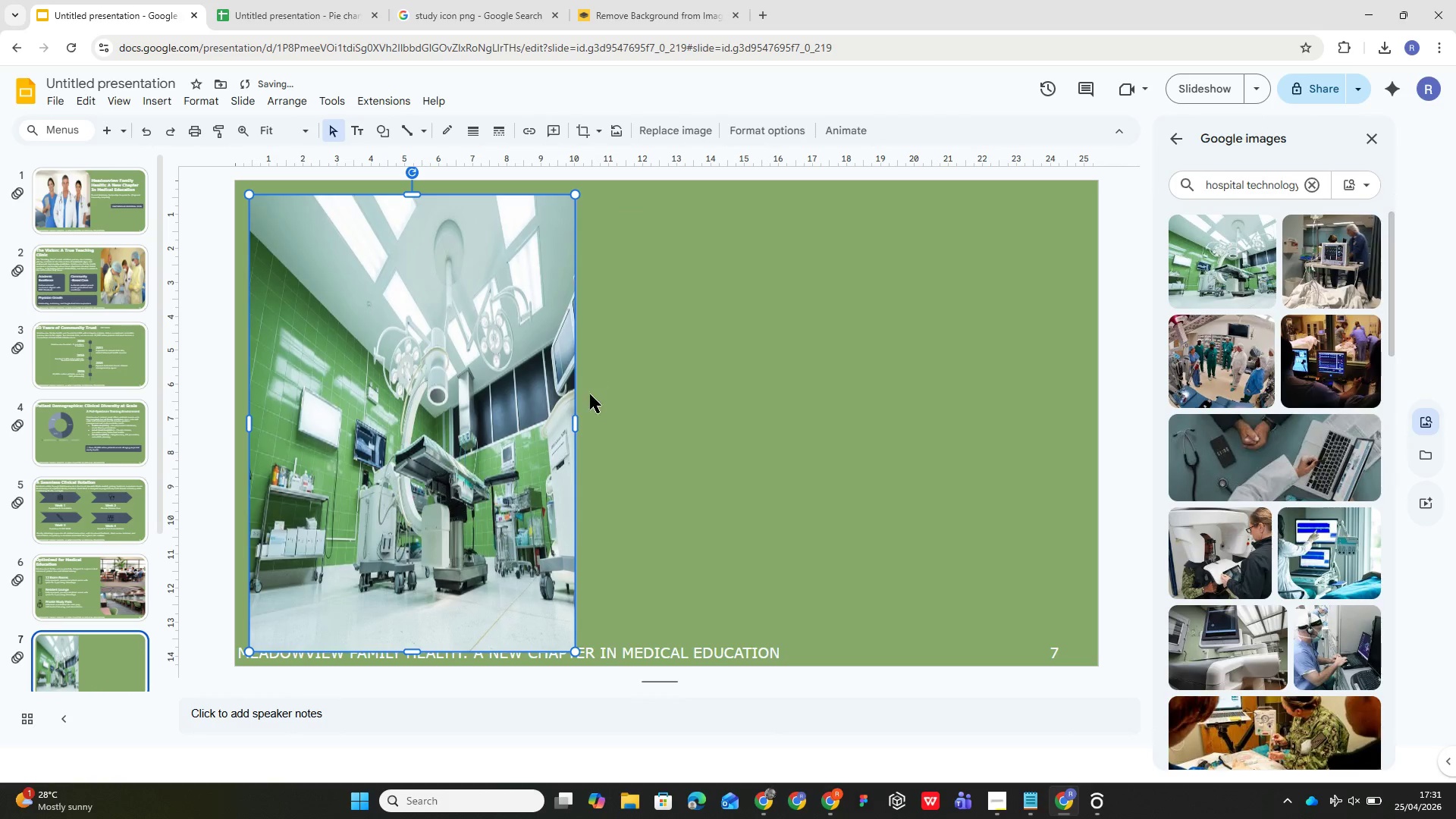 
hold_key(key=ShiftLeft, duration=1.66)
 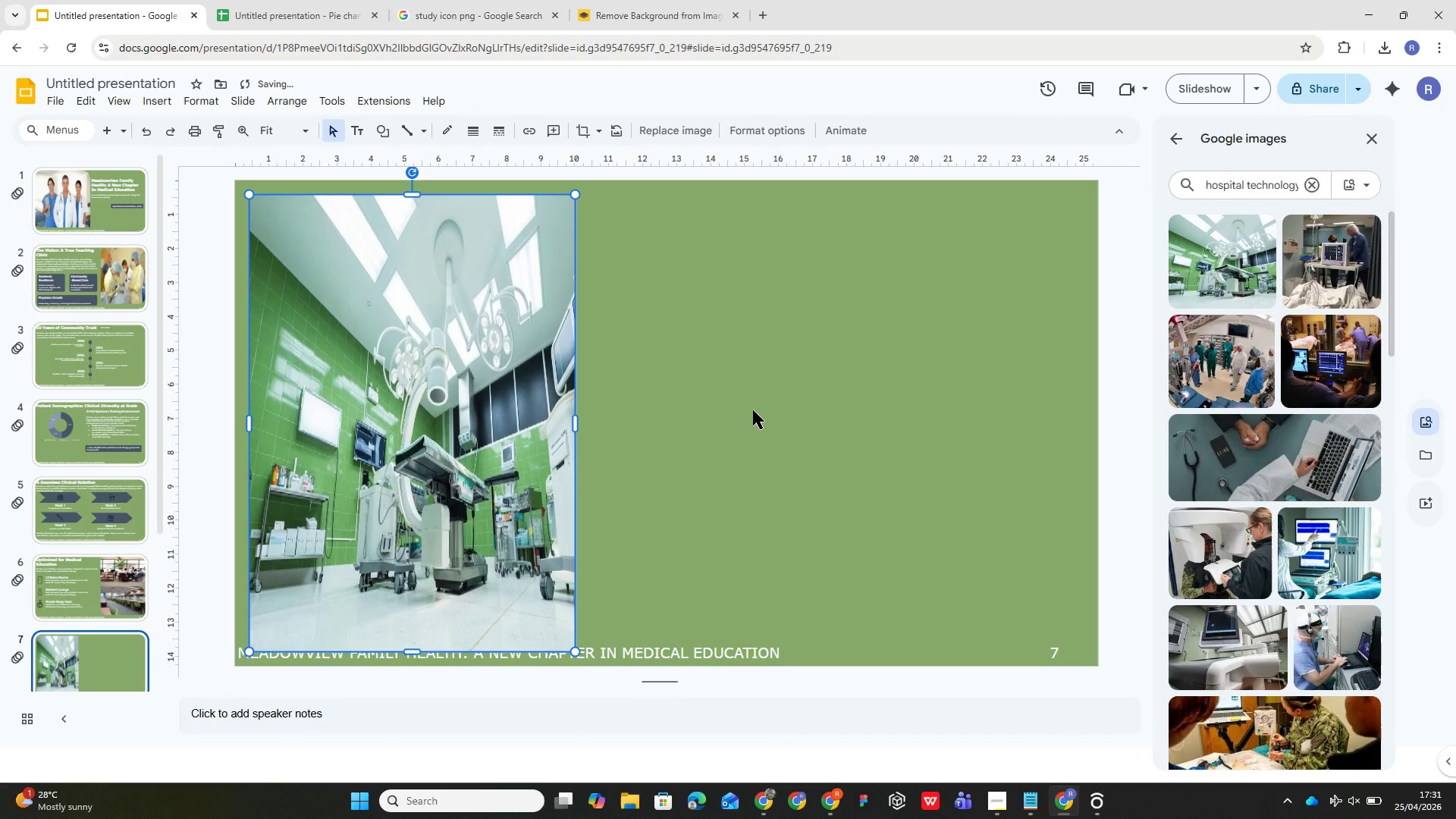 
key(Control+Z)
 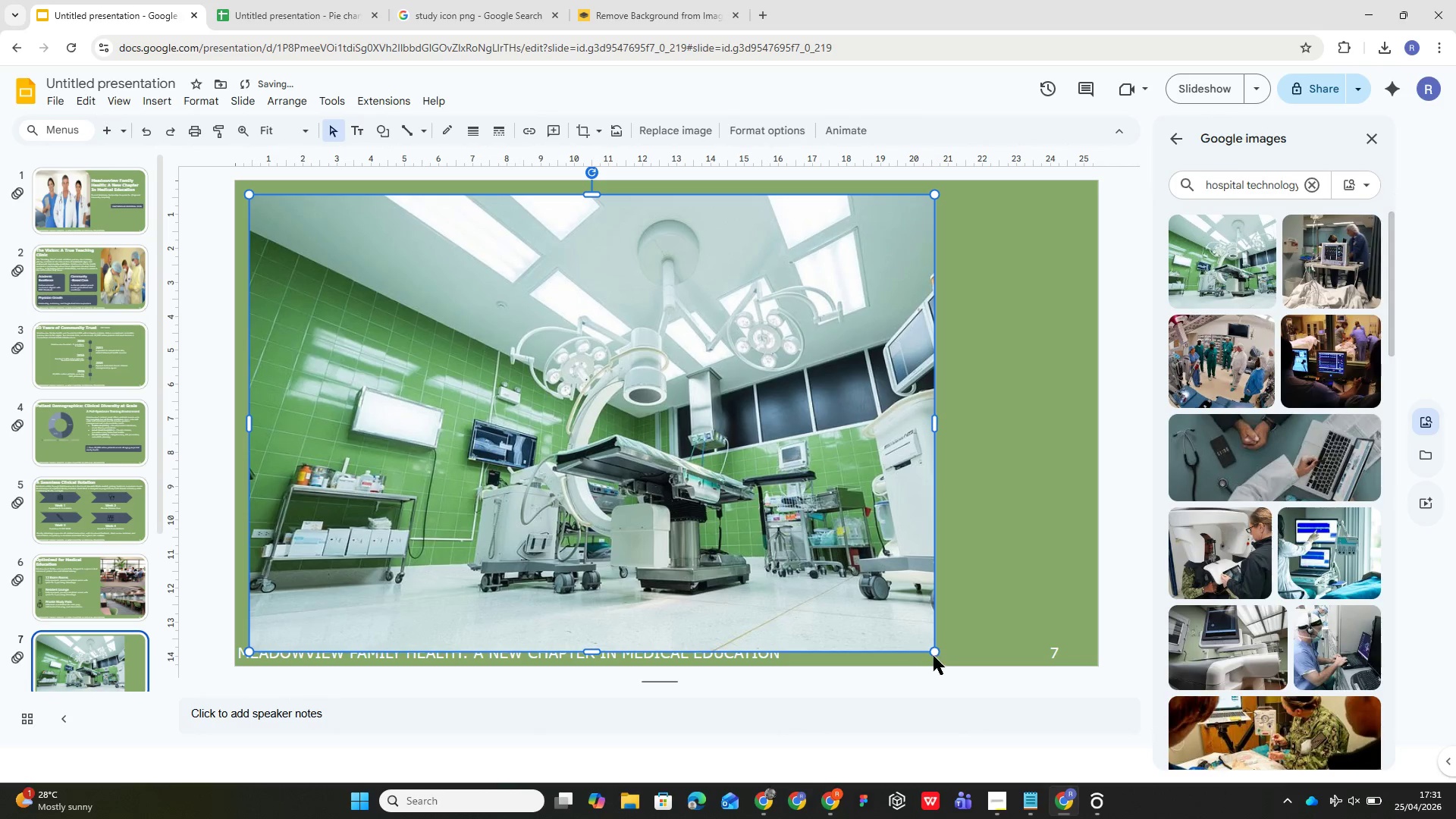 
left_click_drag(start_coordinate=[937, 651], to_coordinate=[571, 545])
 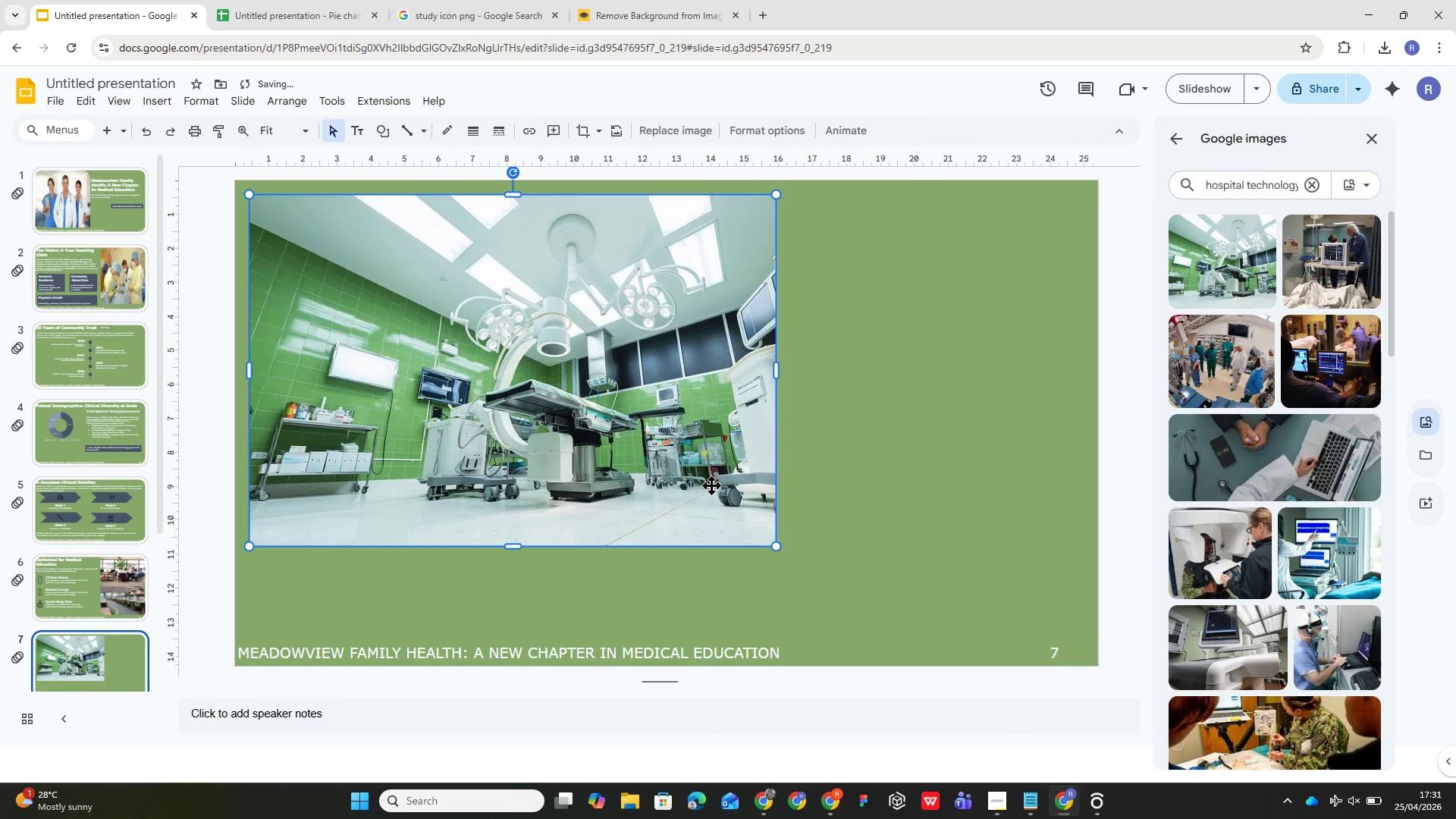 
left_click_drag(start_coordinate=[680, 444], to_coordinate=[669, 438])
 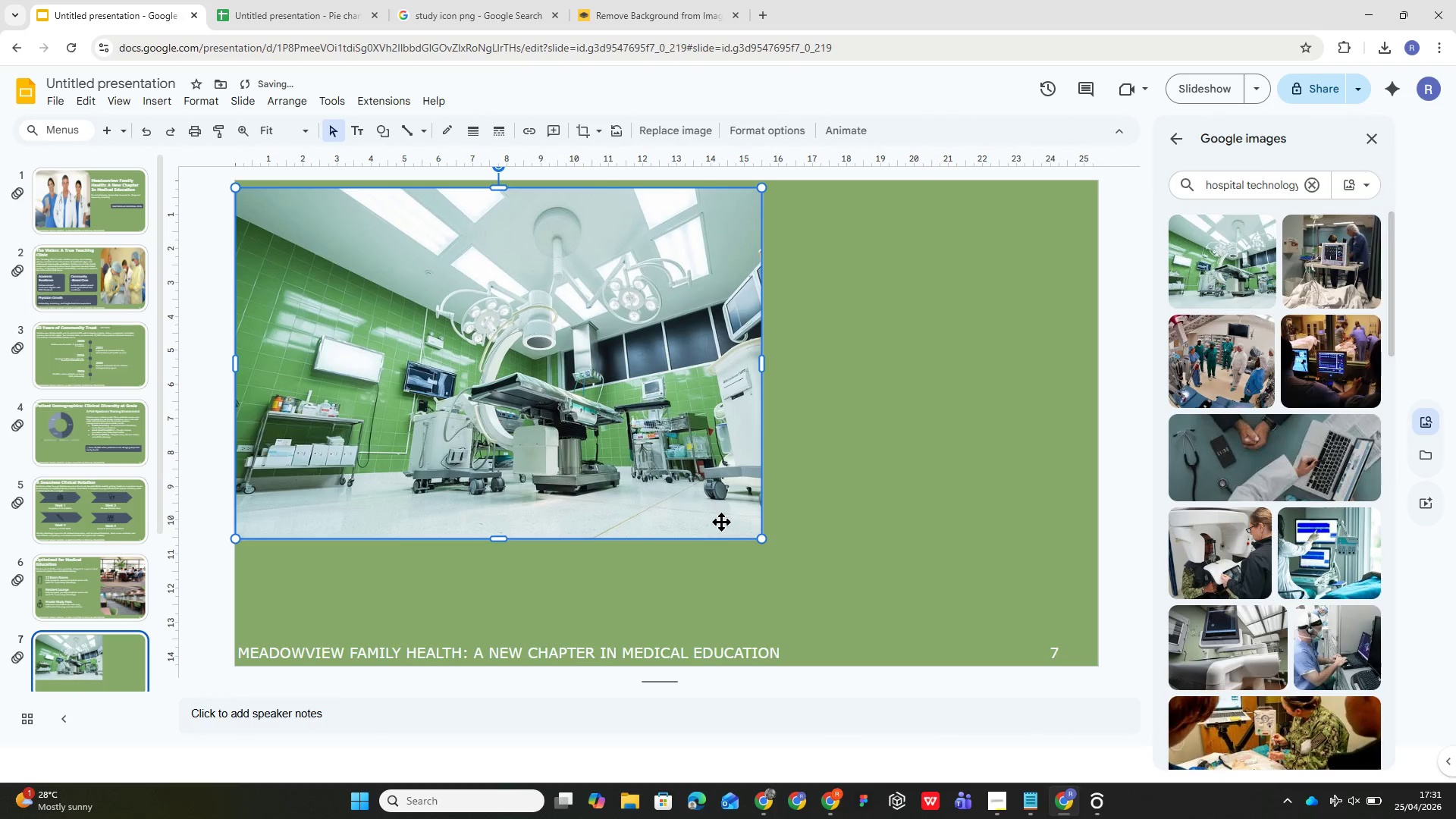 
left_click_drag(start_coordinate=[719, 519], to_coordinate=[717, 510])
 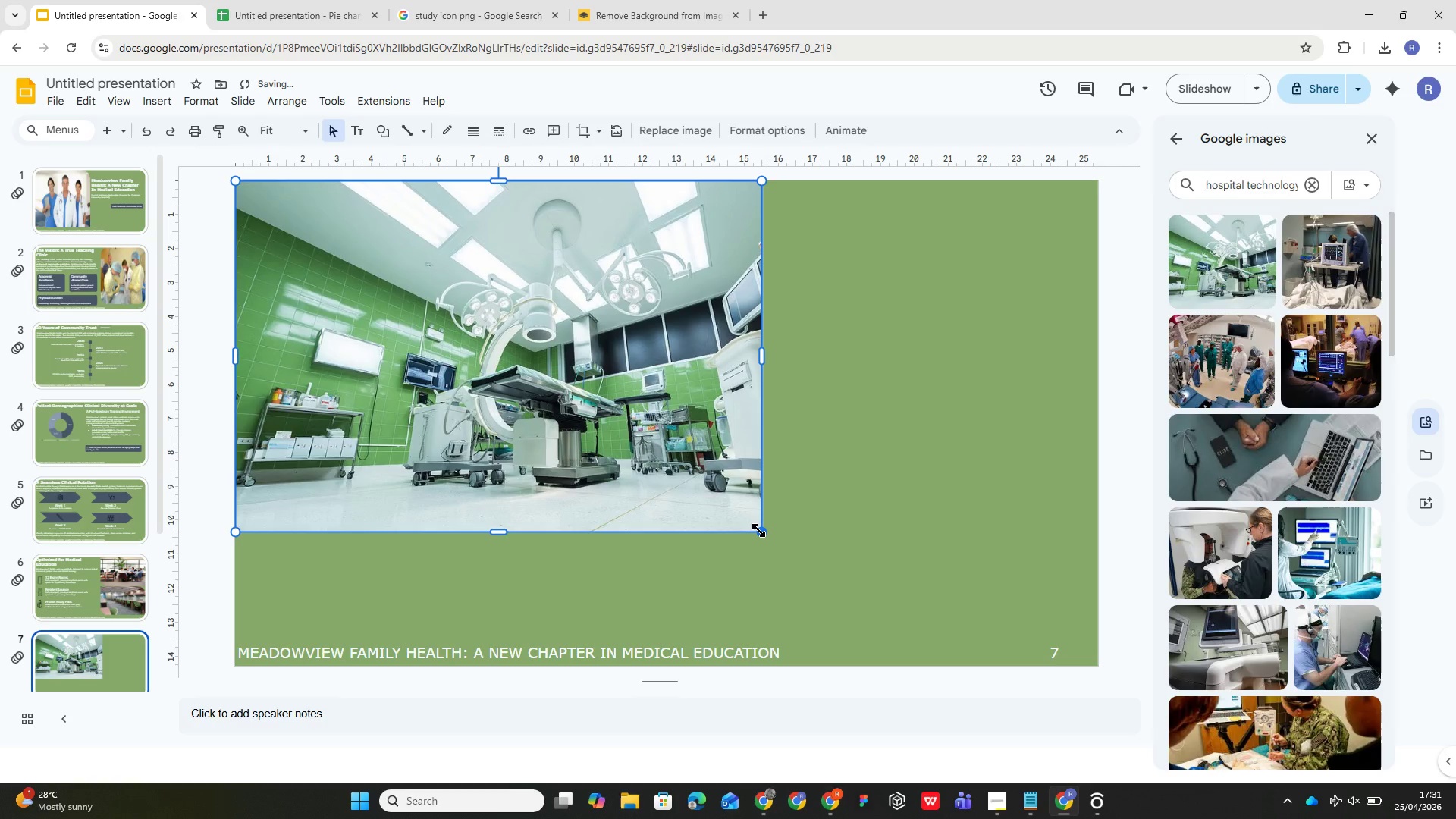 
left_click_drag(start_coordinate=[758, 530], to_coordinate=[720, 479])
 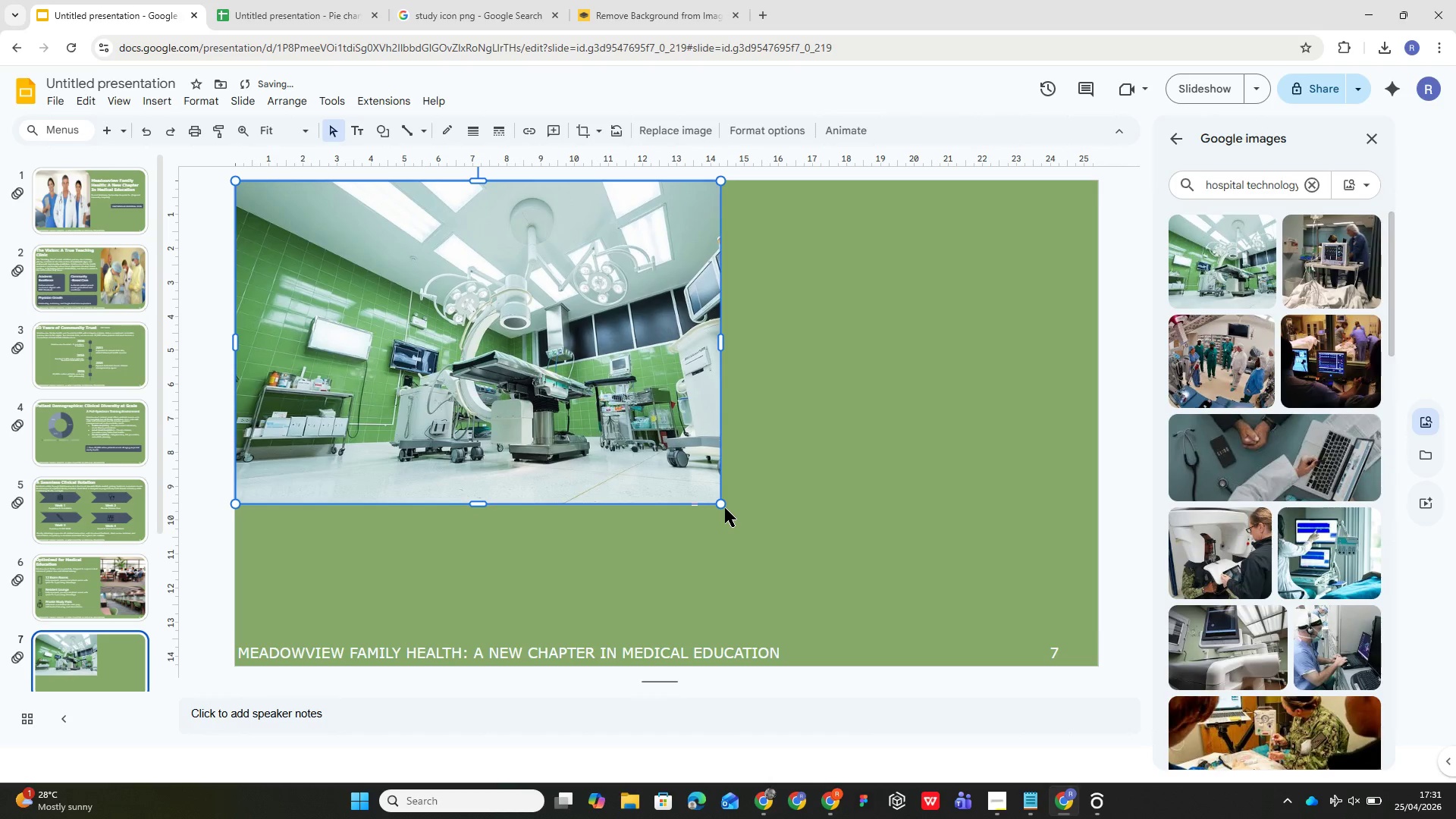 
left_click([799, 436])
 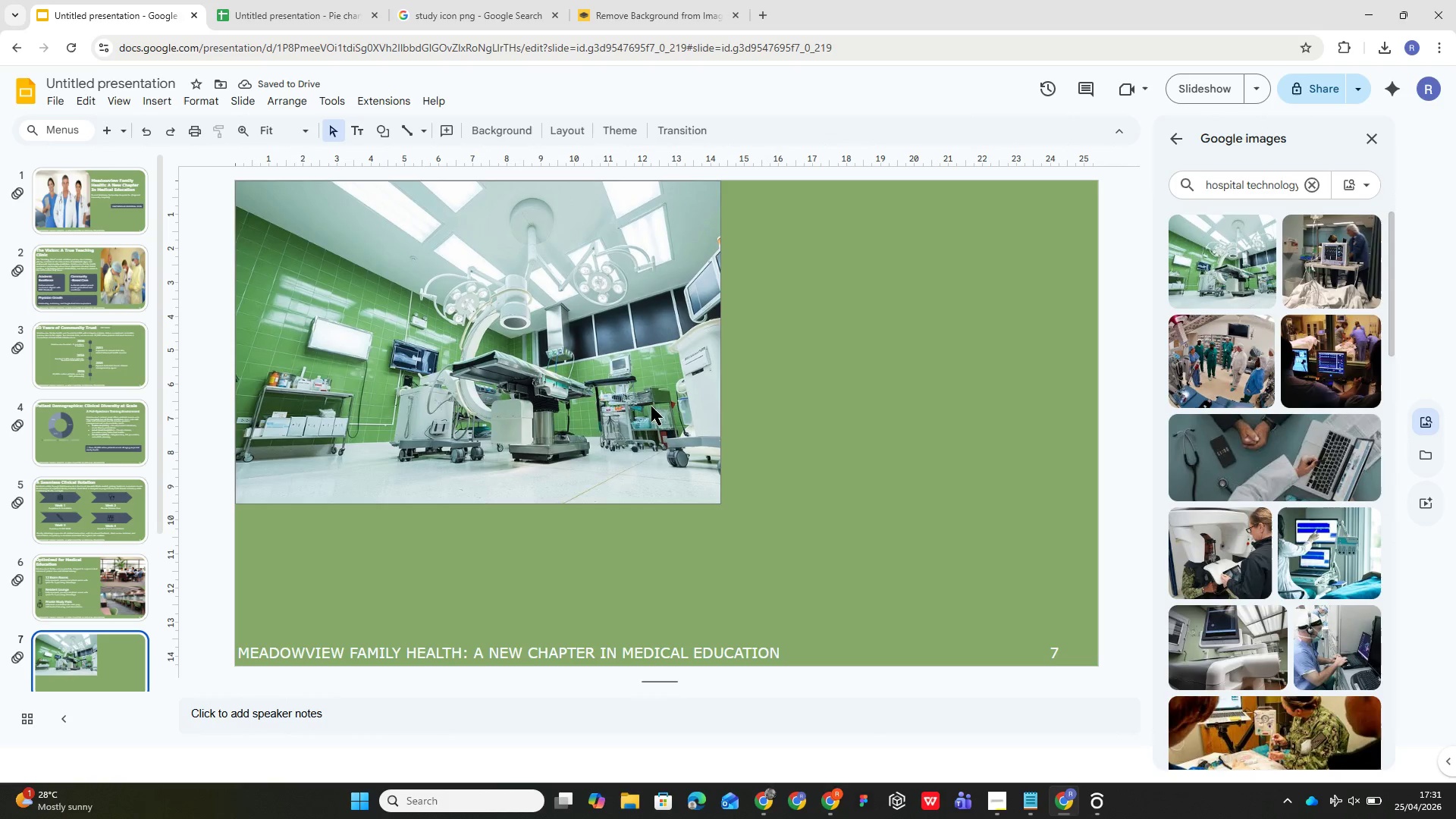 
left_click([651, 406])
 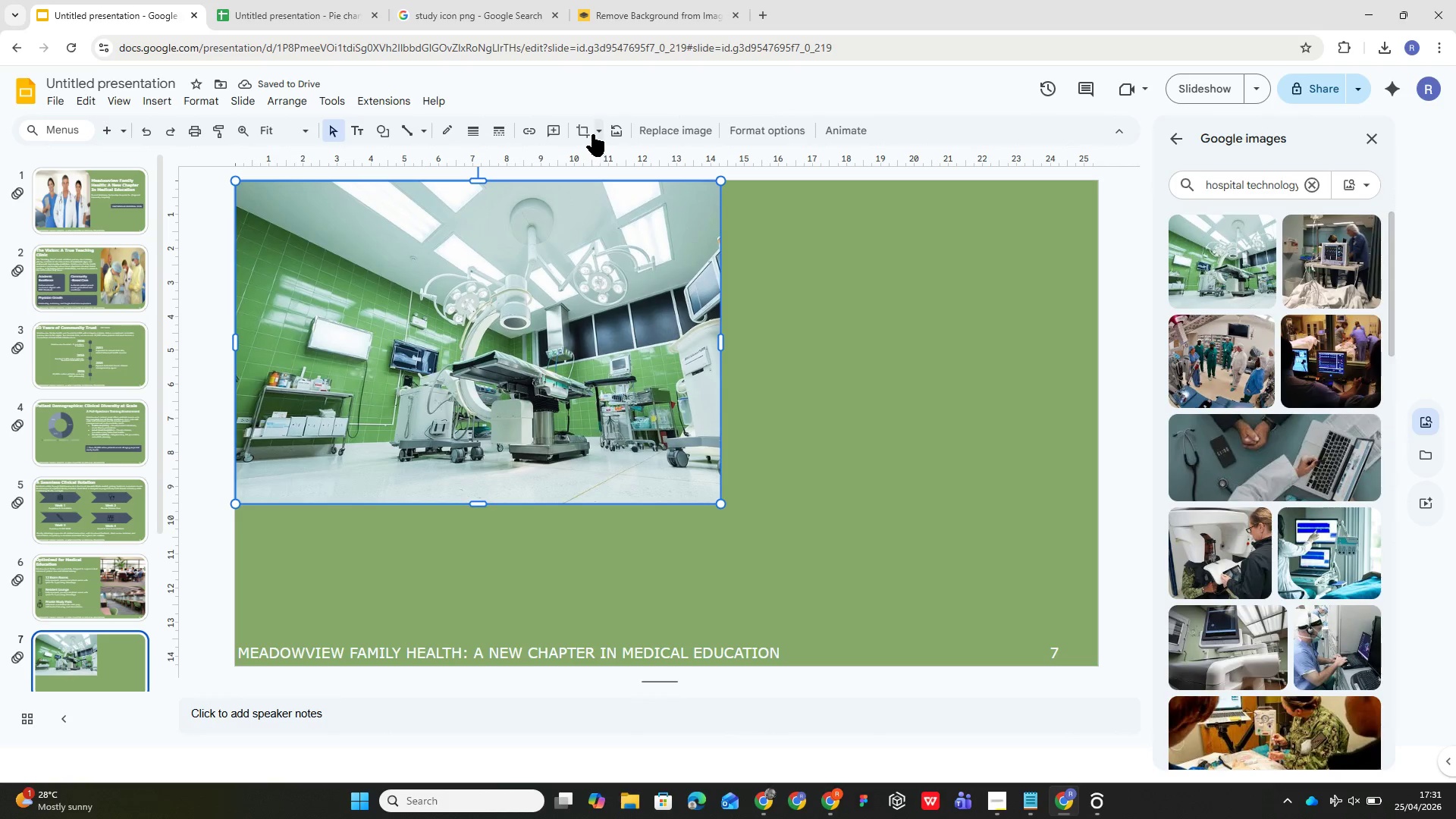 
left_click([592, 134])
 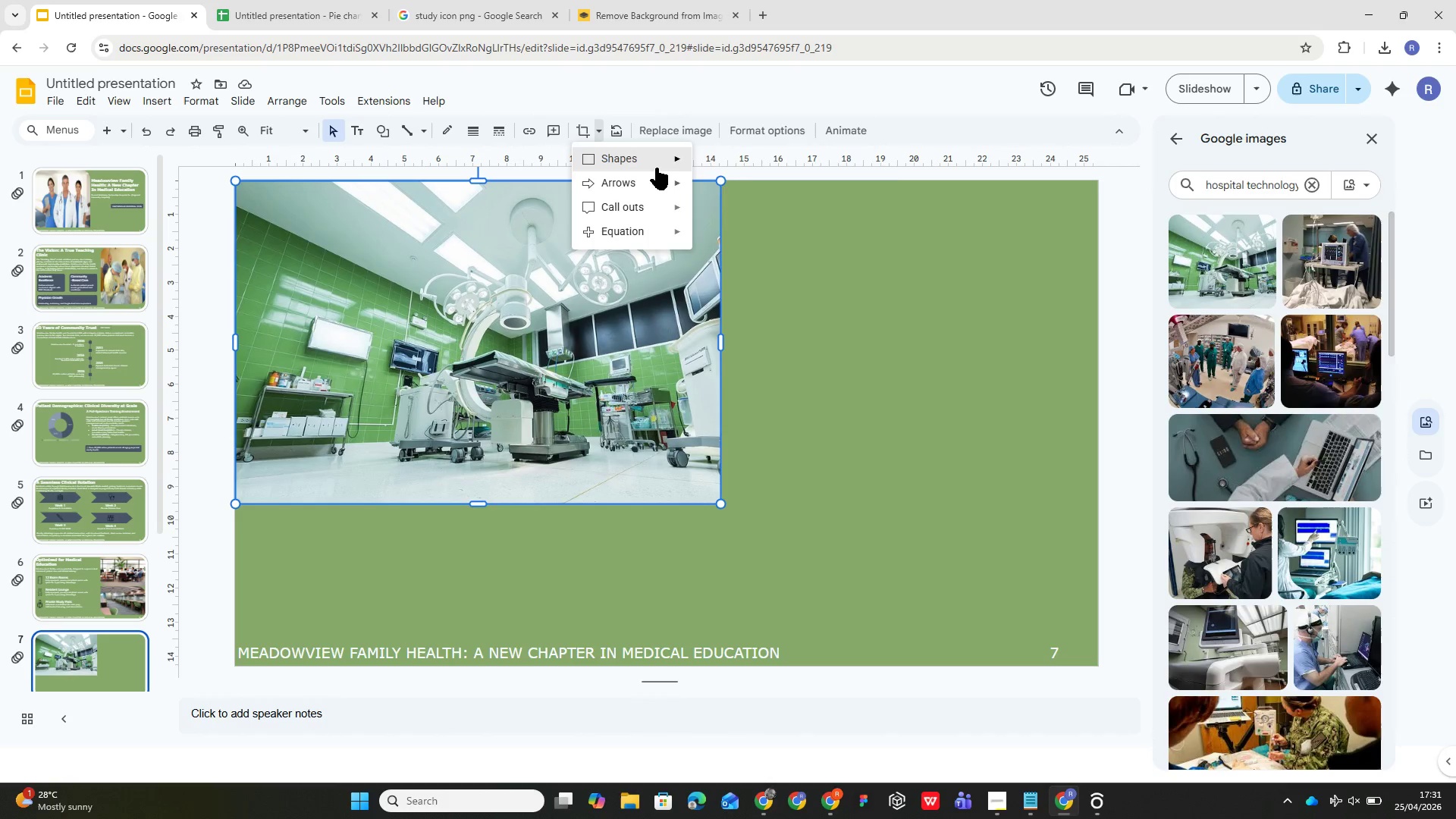 
left_click([658, 155])
 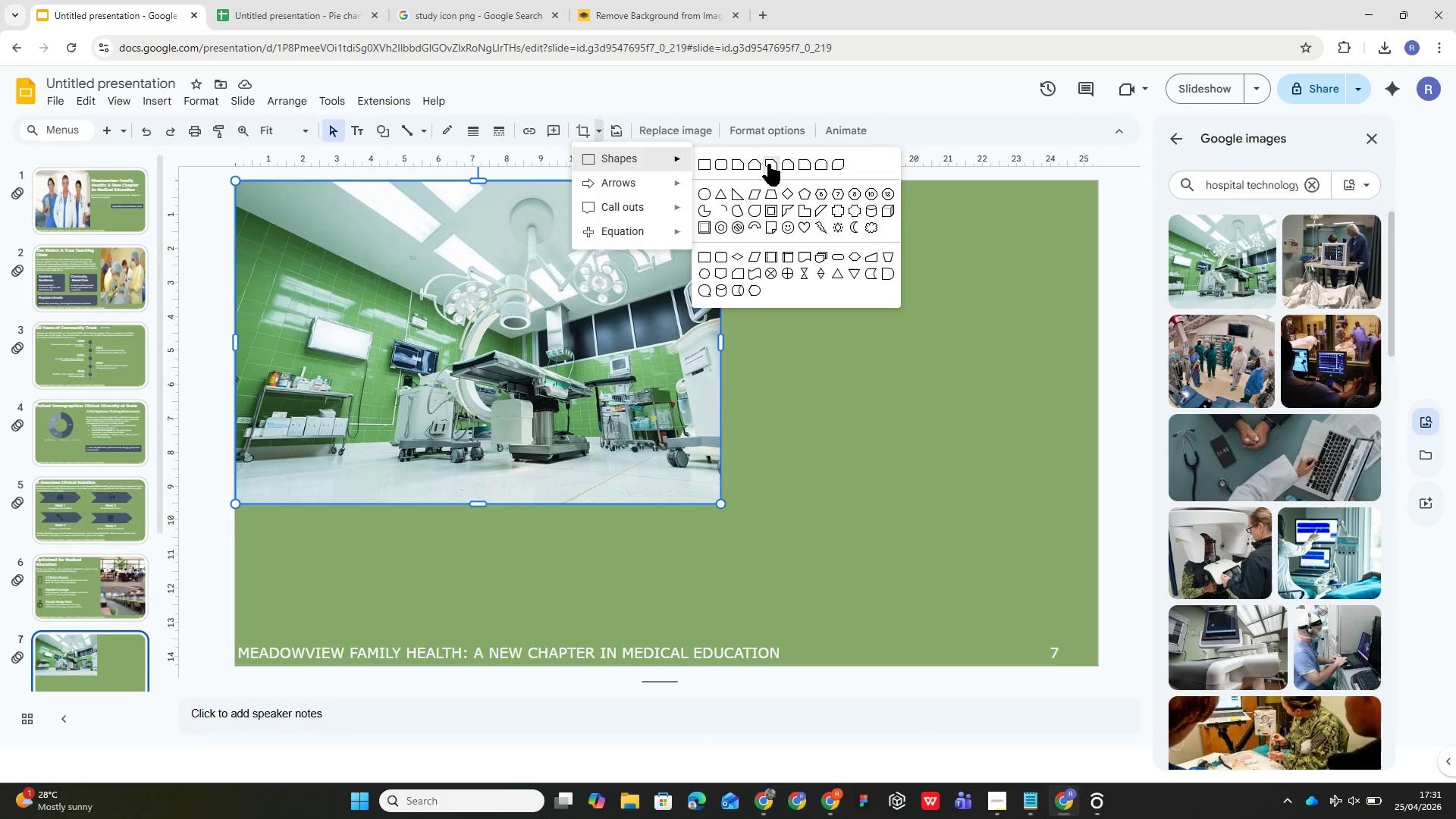 
left_click([768, 164])
 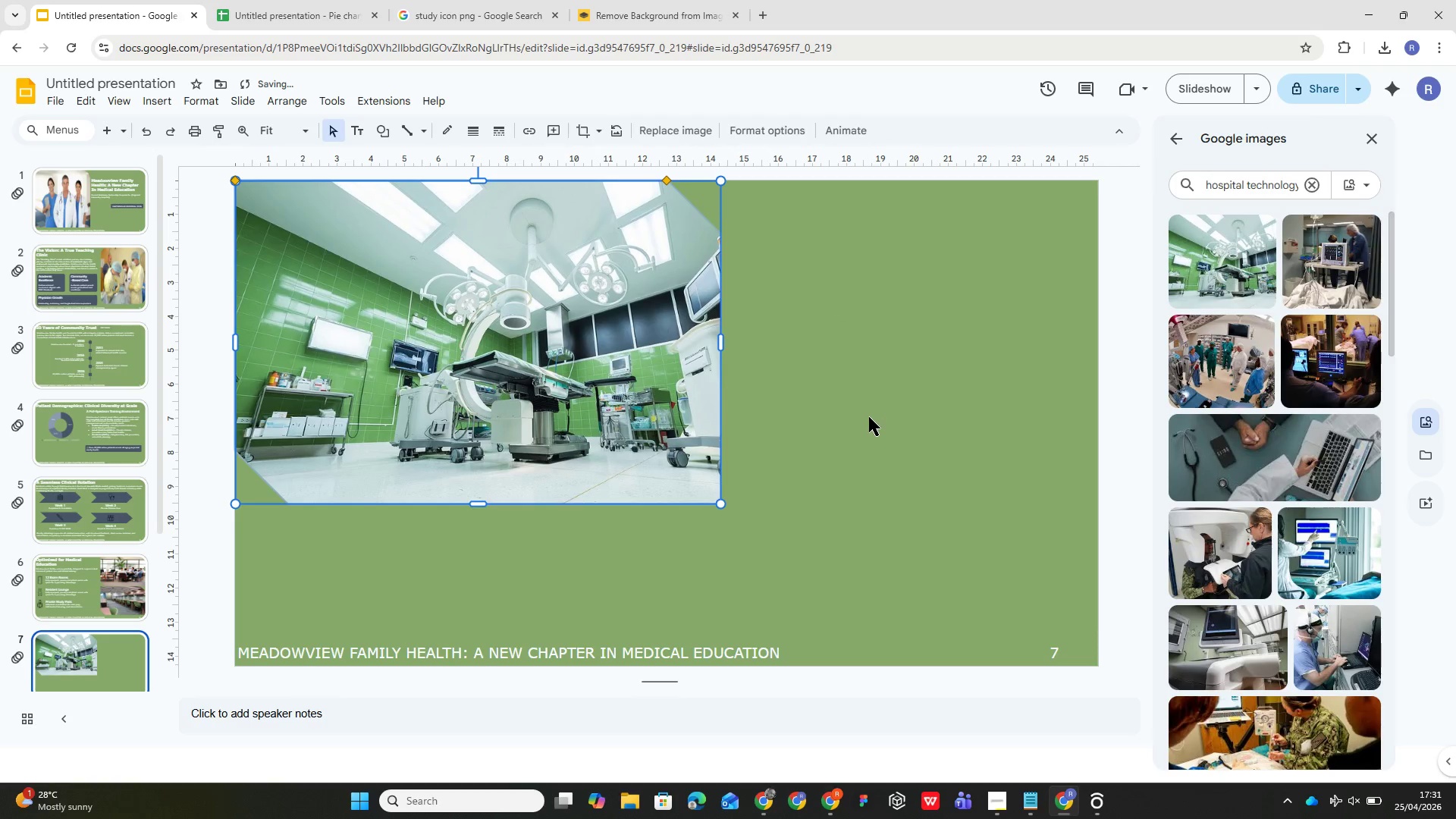 
left_click([869, 418])
 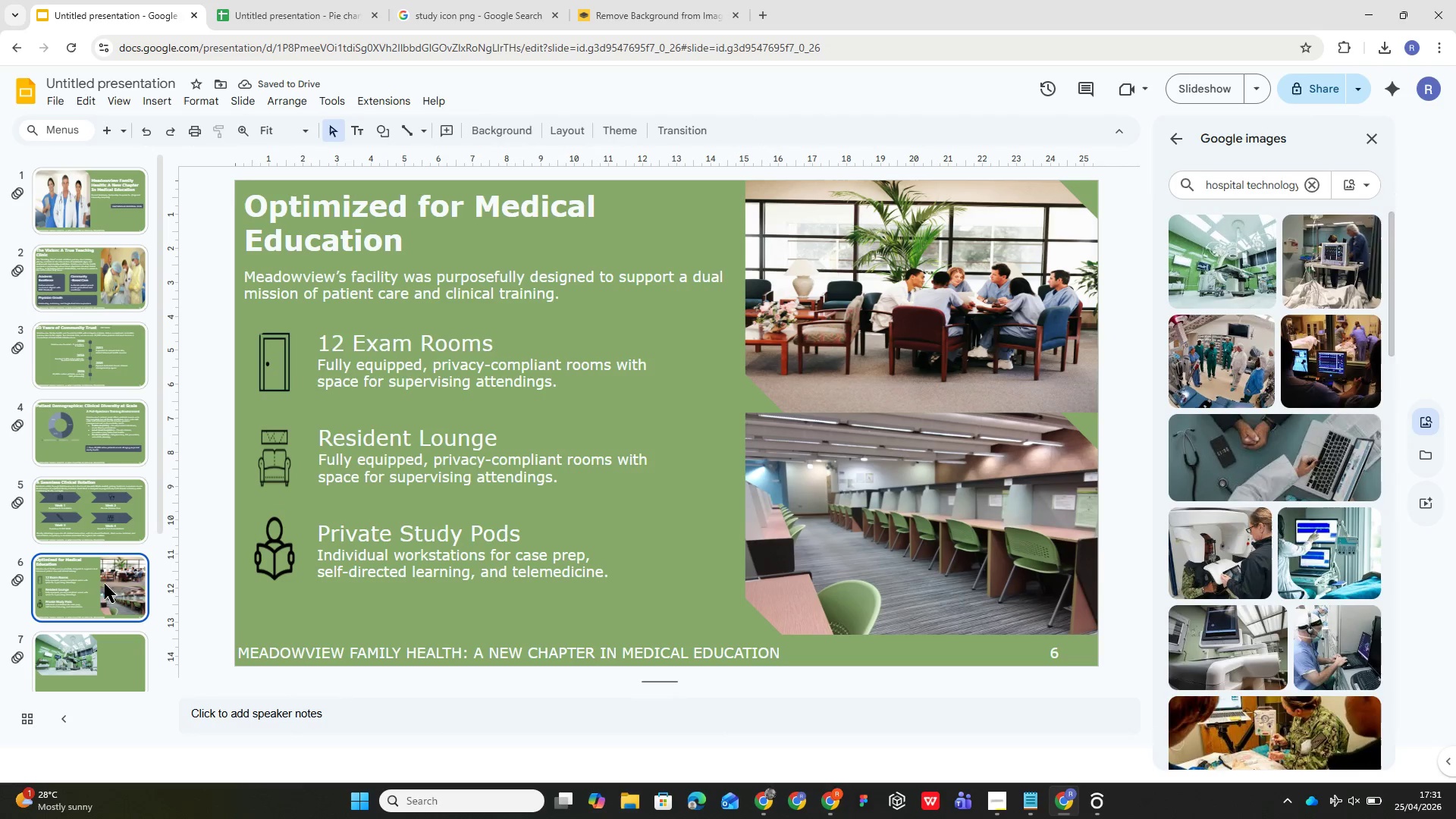 
left_click([94, 652])
 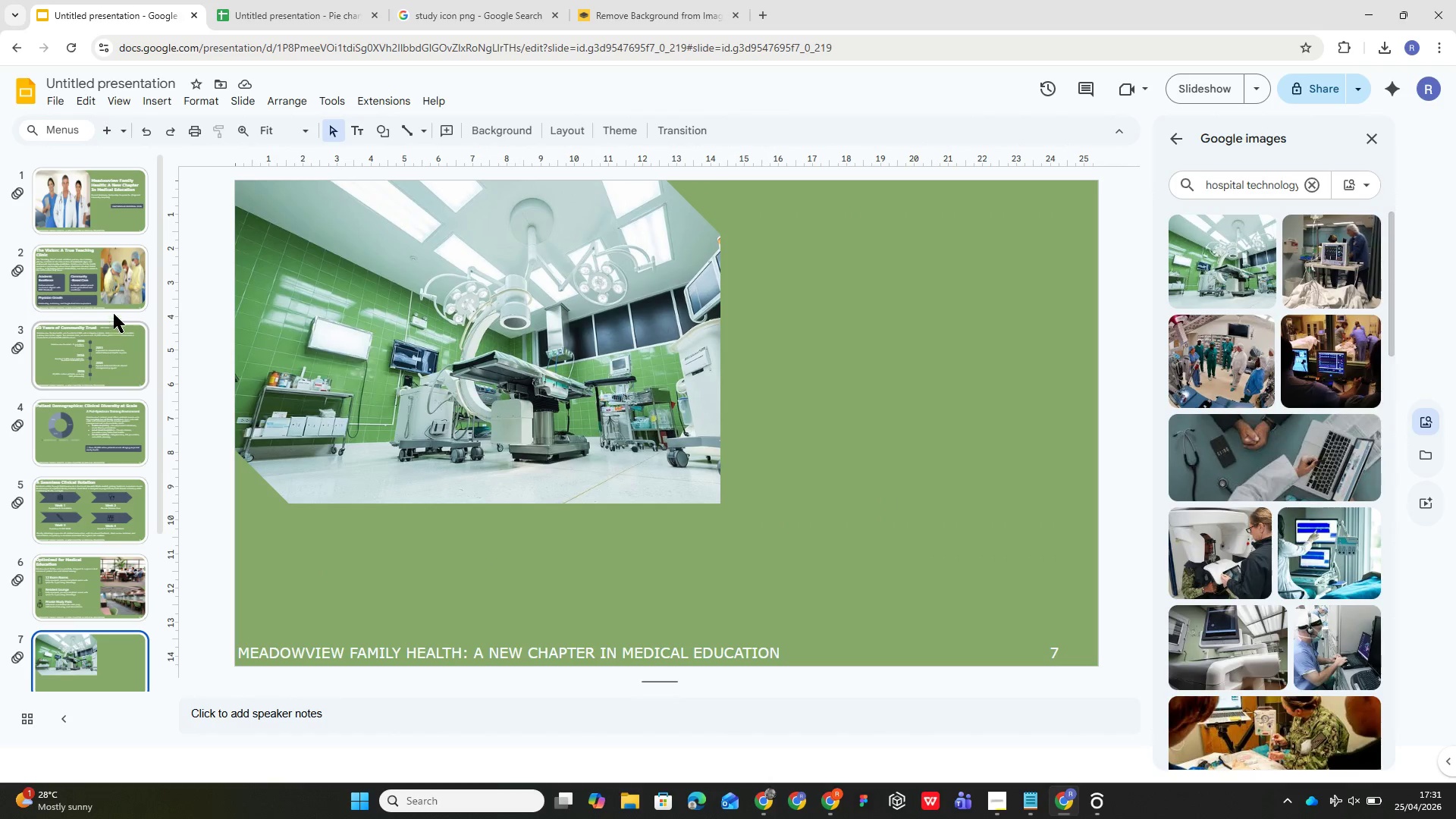 
left_click([116, 291])
 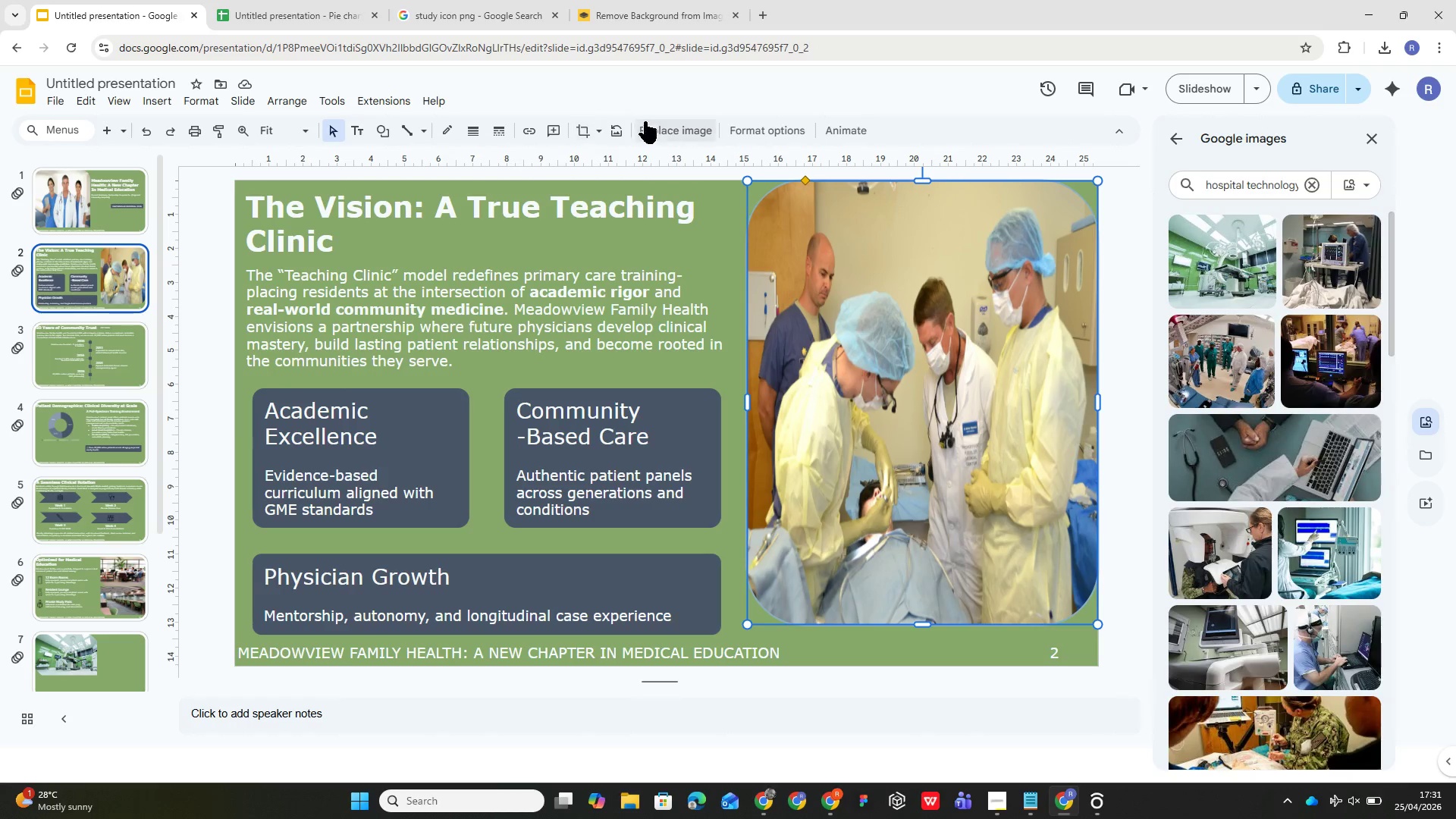 
left_click([593, 137])
 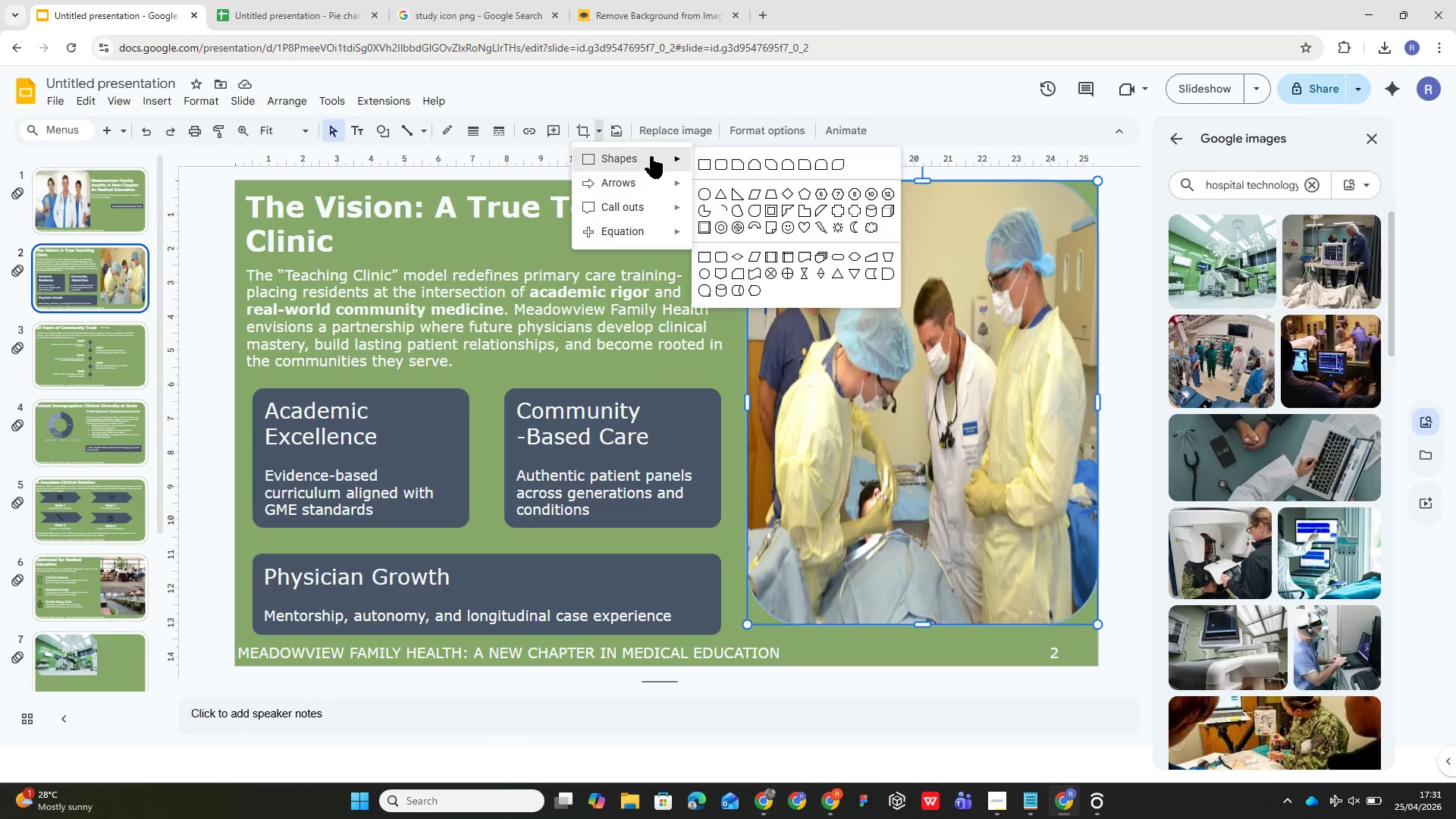 
left_click([651, 156])
 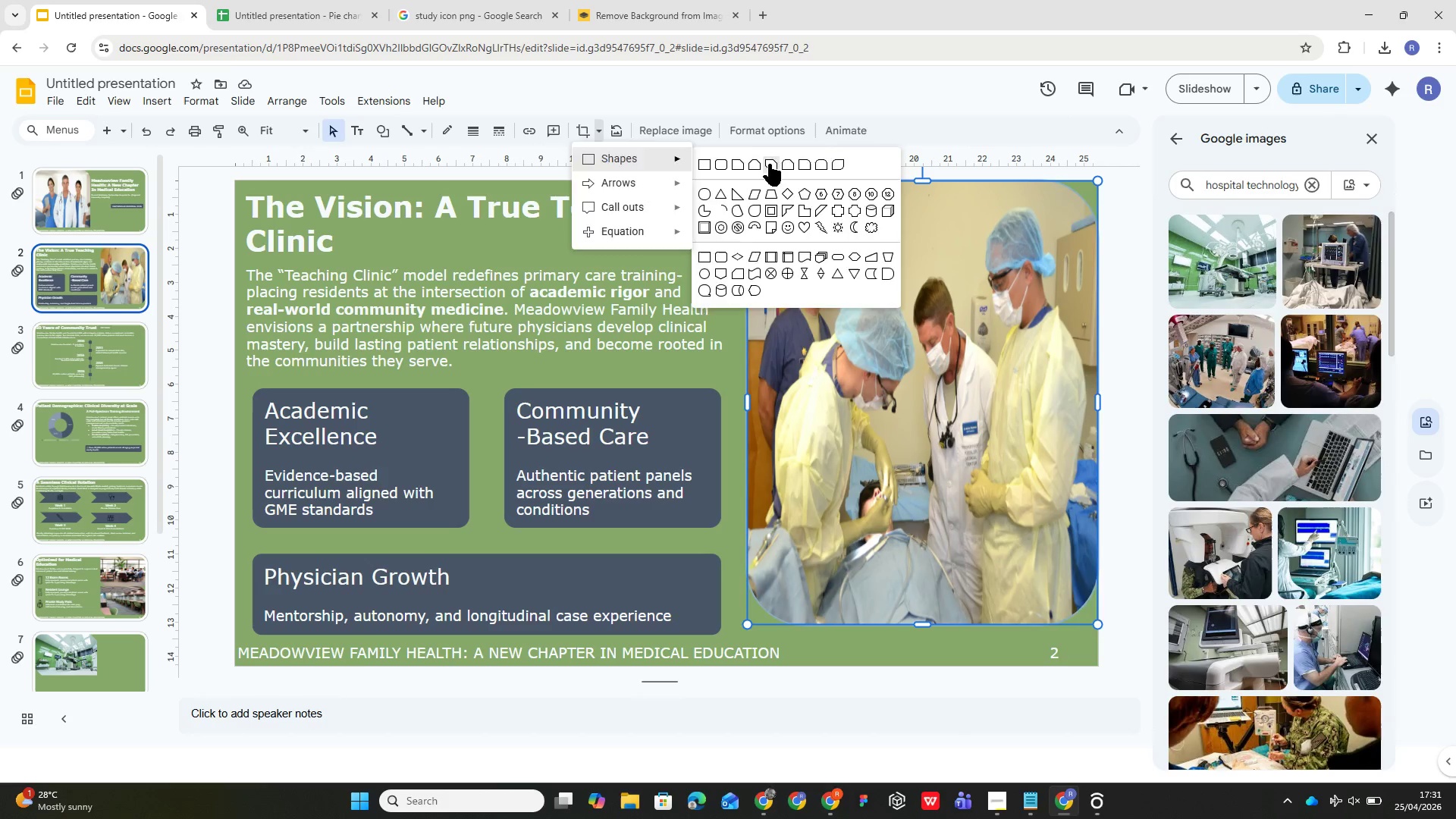 
left_click([865, 470])
 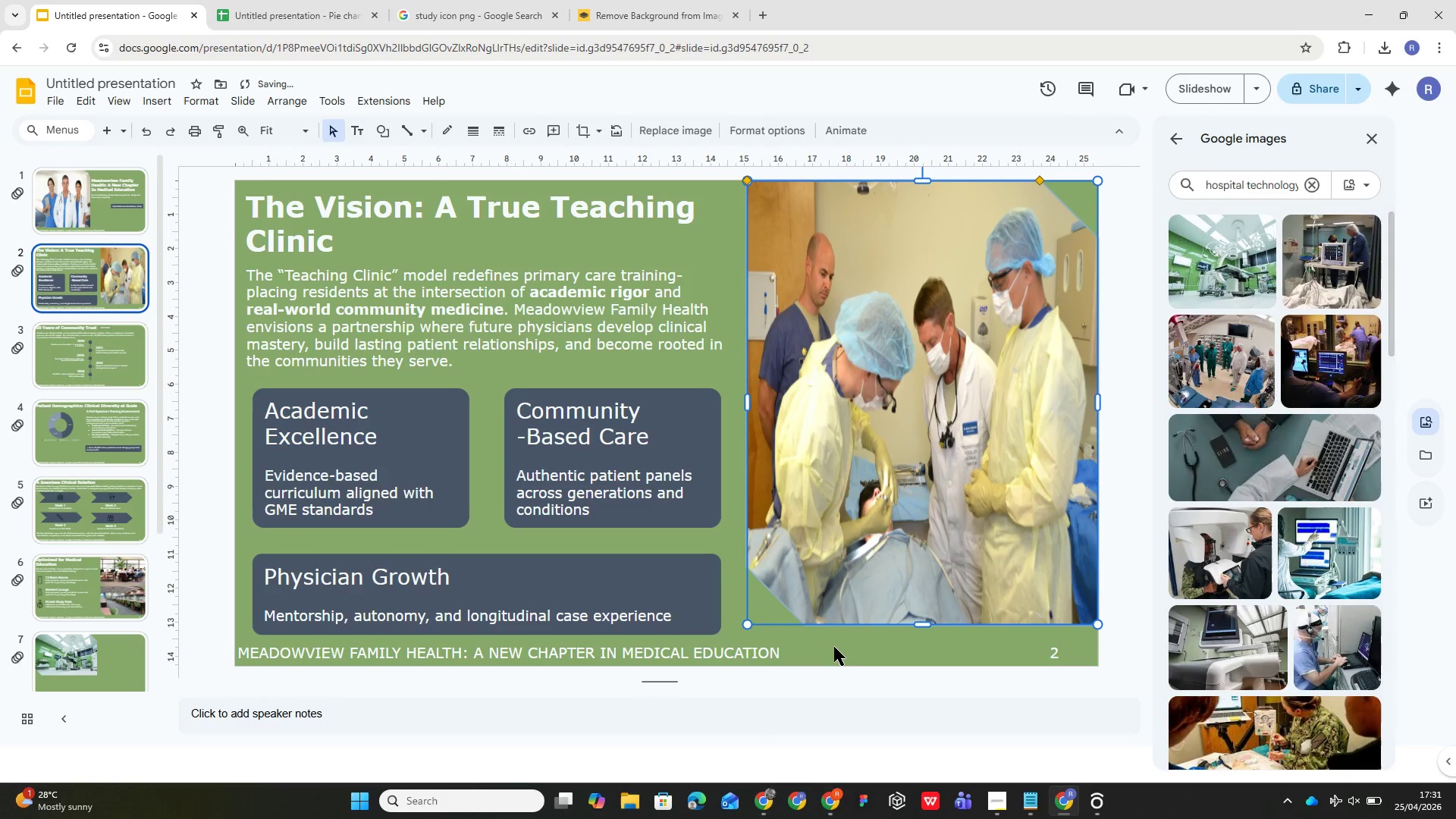 
left_click([838, 654])
 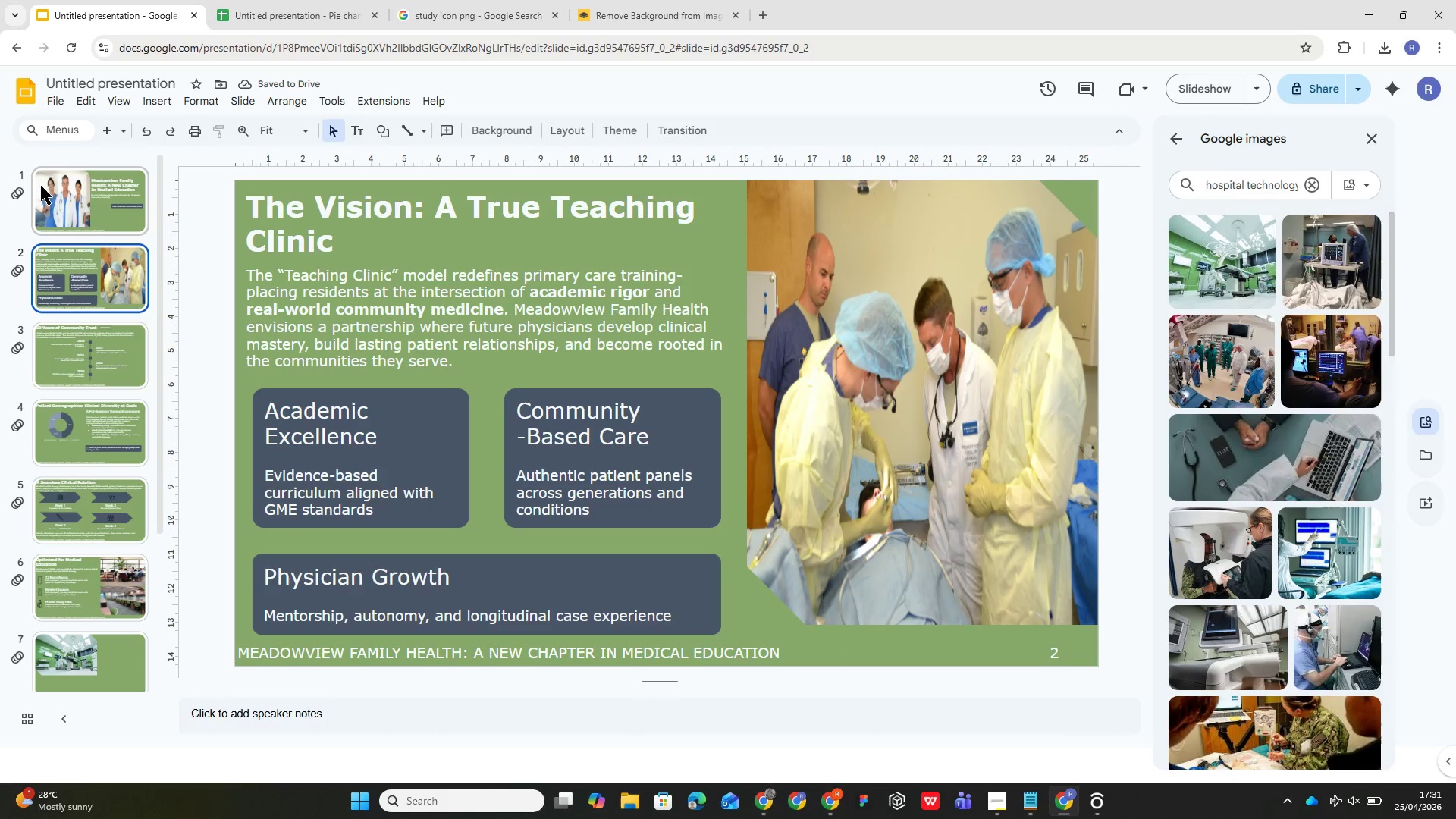 
left_click([66, 211])
 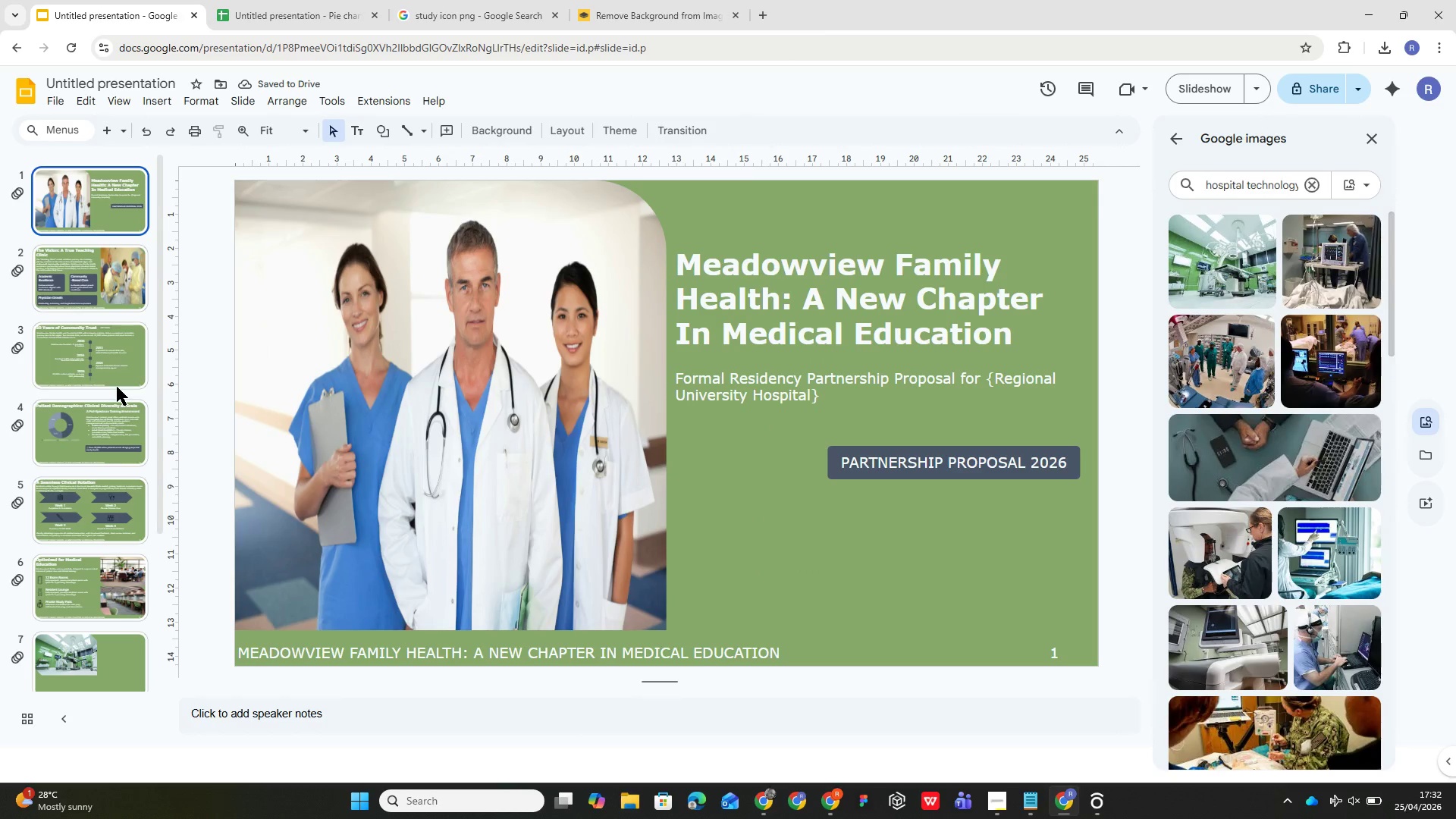 
left_click([119, 280])
 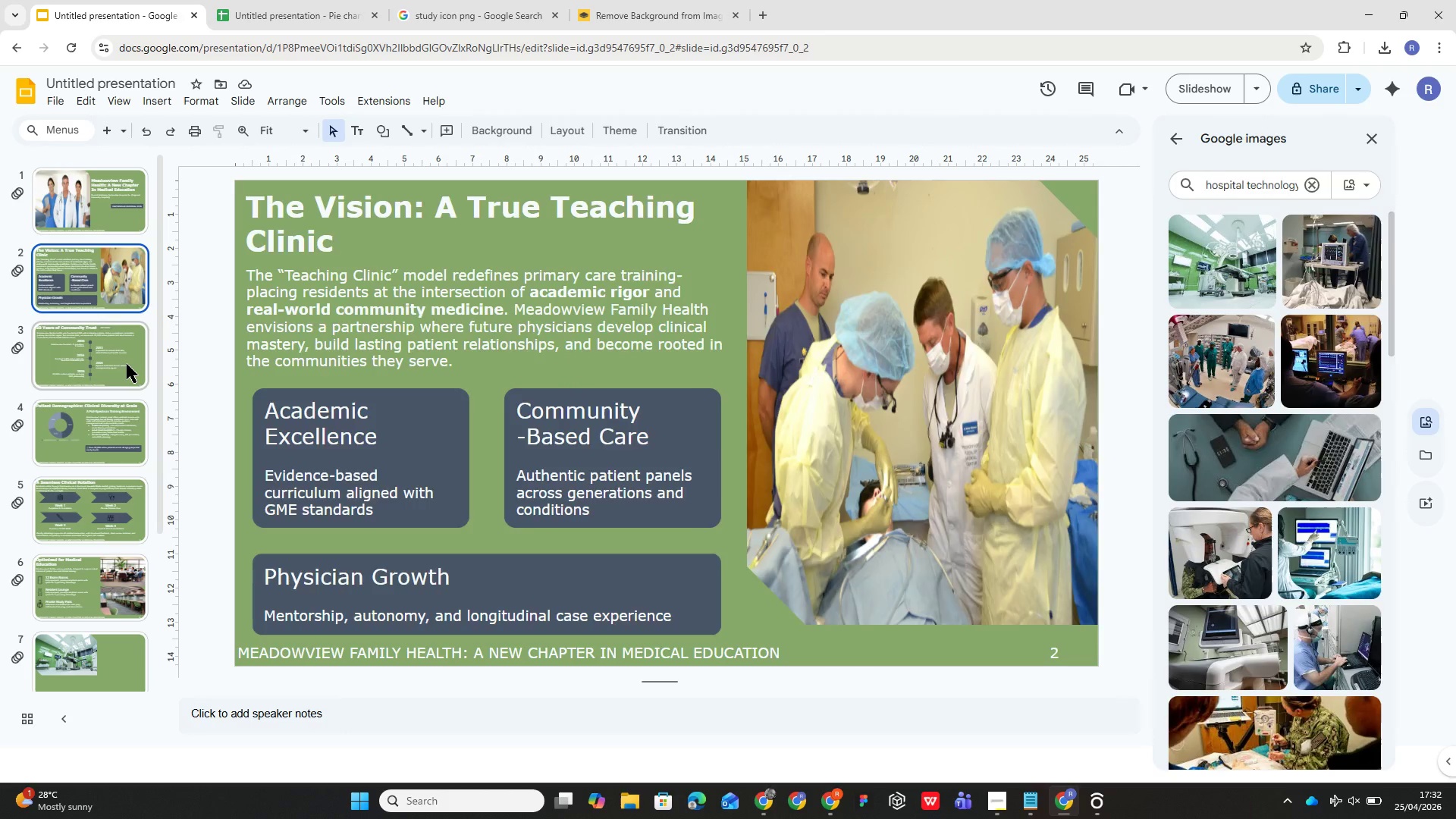 
left_click([127, 364])
 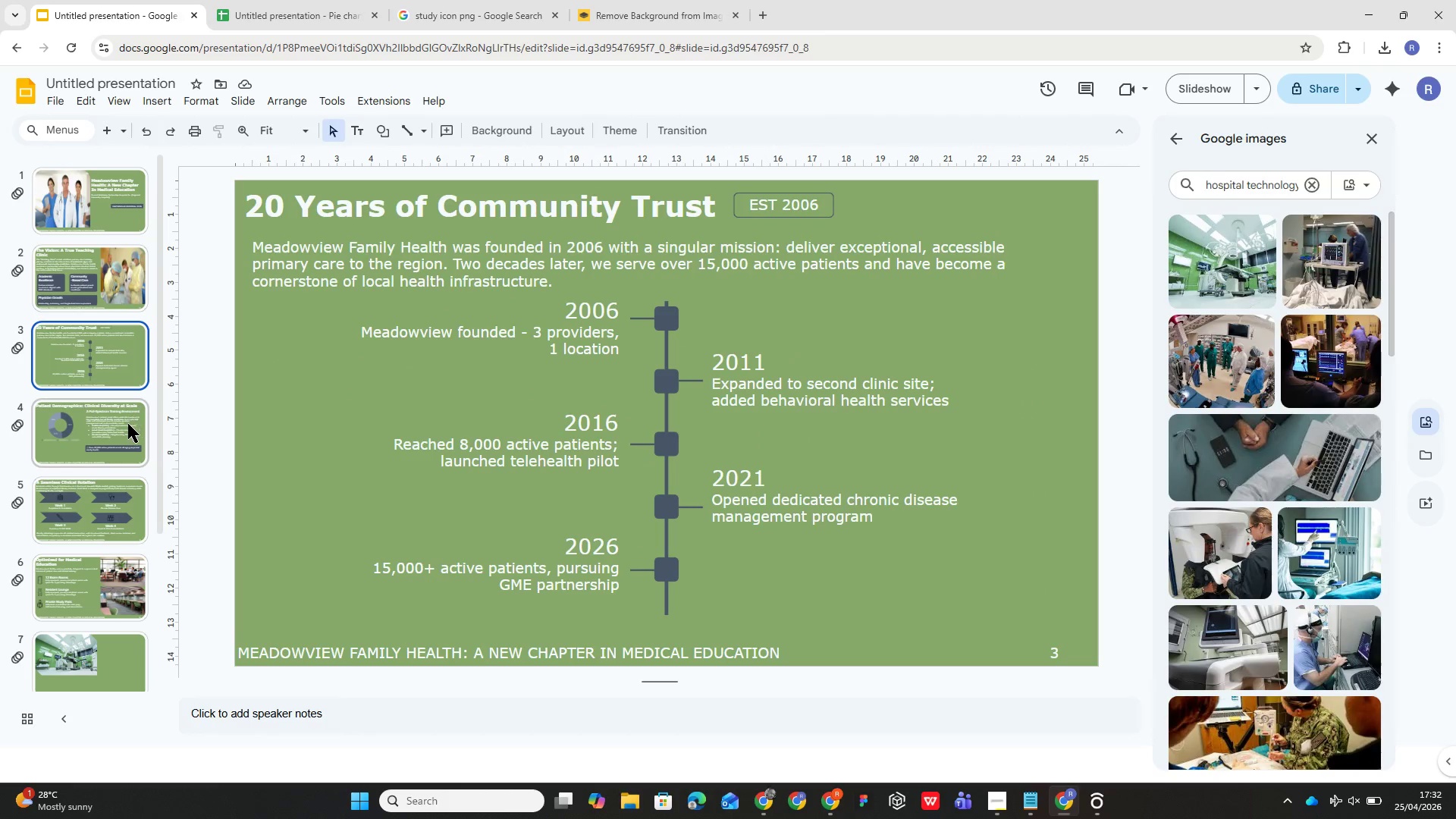 
left_click([128, 424])
 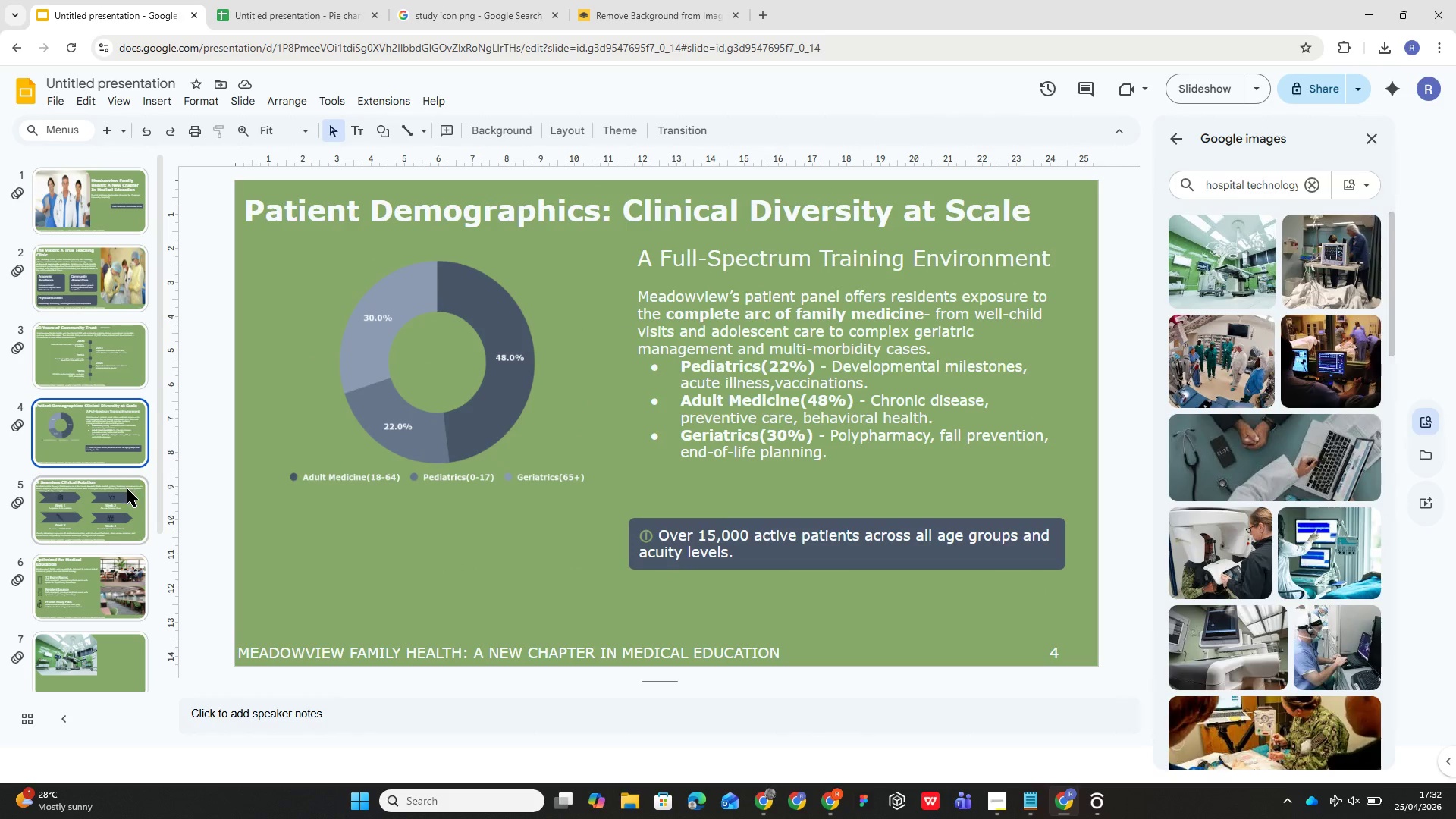 
left_click([126, 491])
 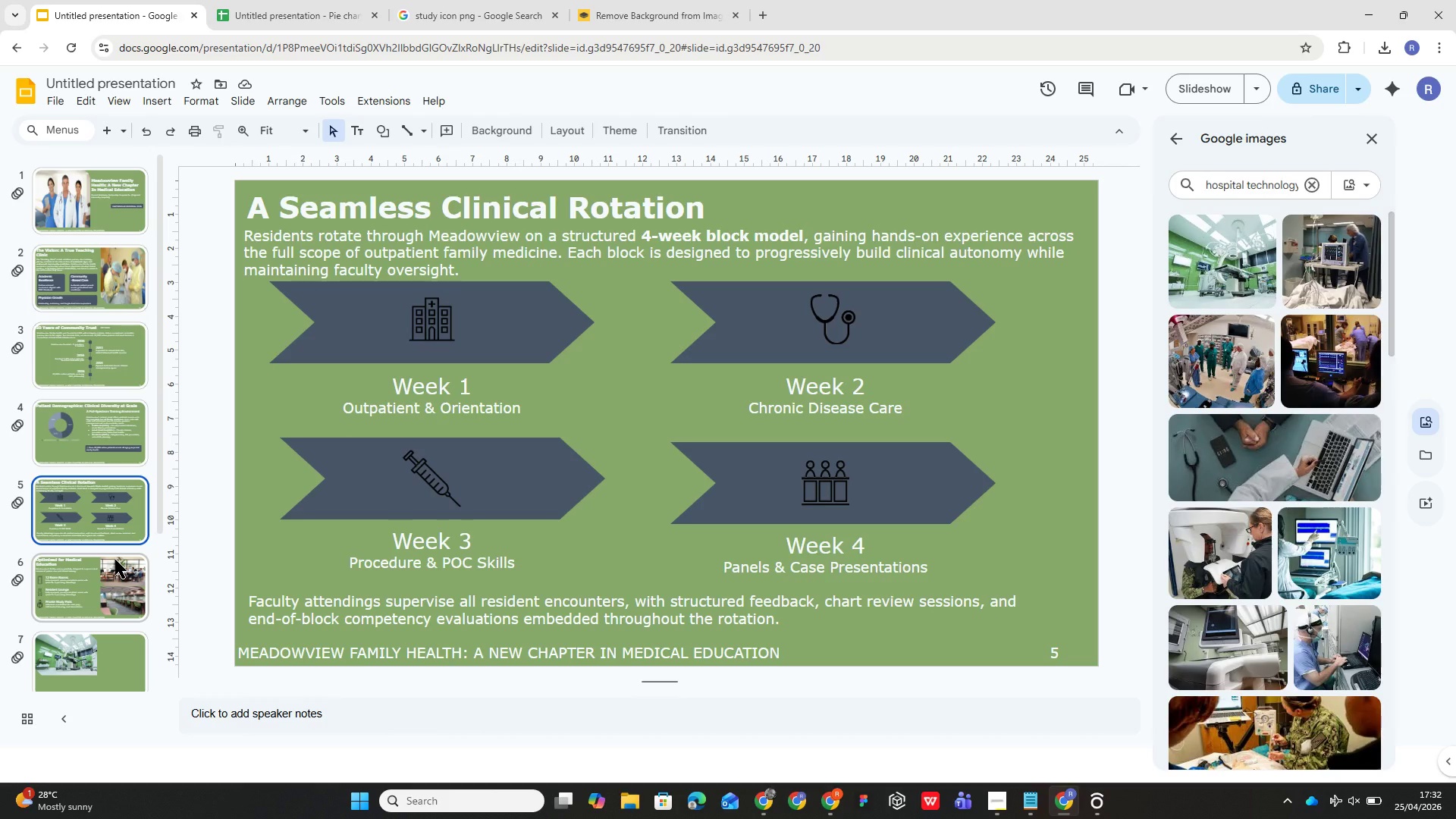 
left_click([115, 560])
 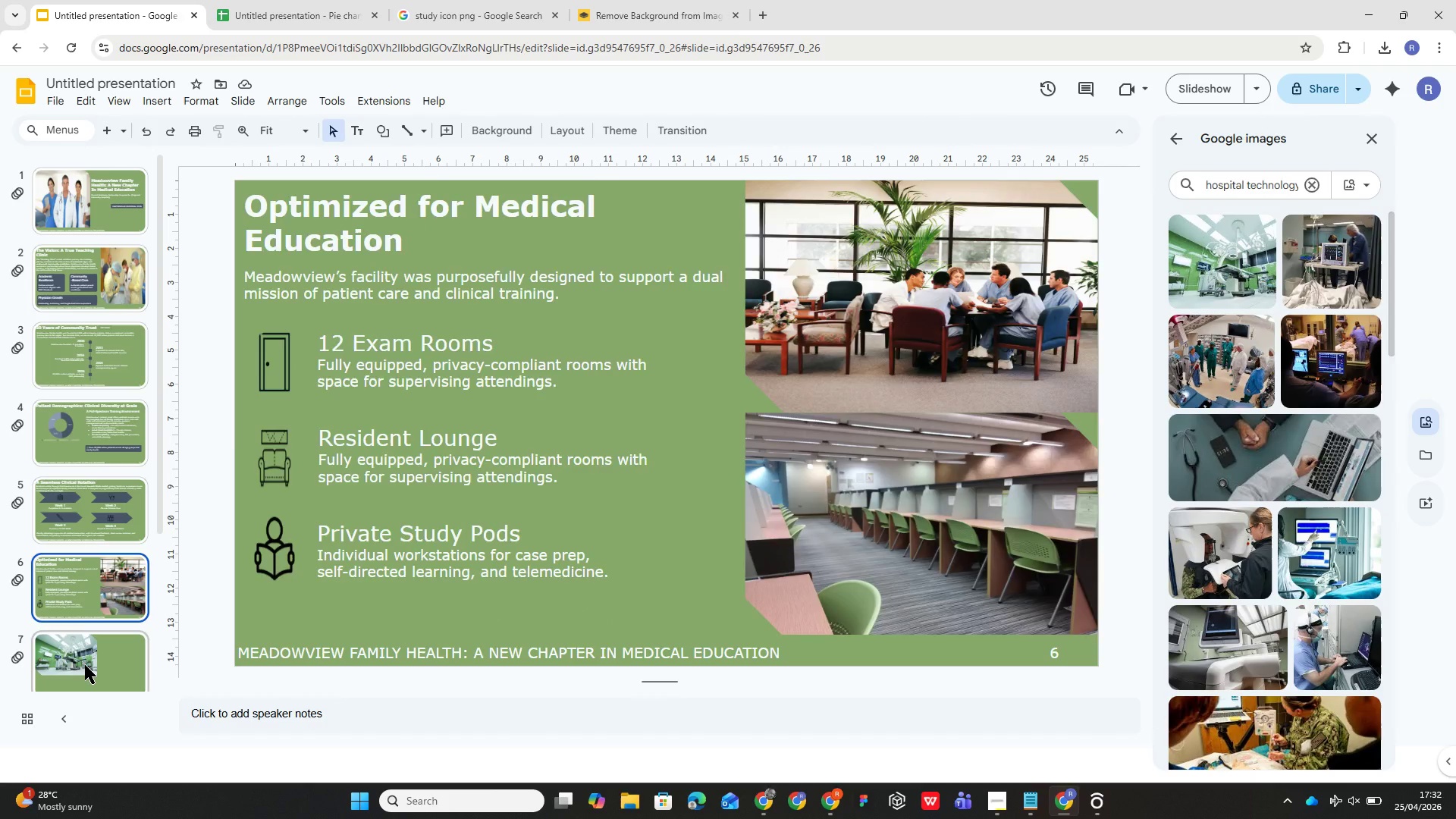 
left_click([85, 665])
 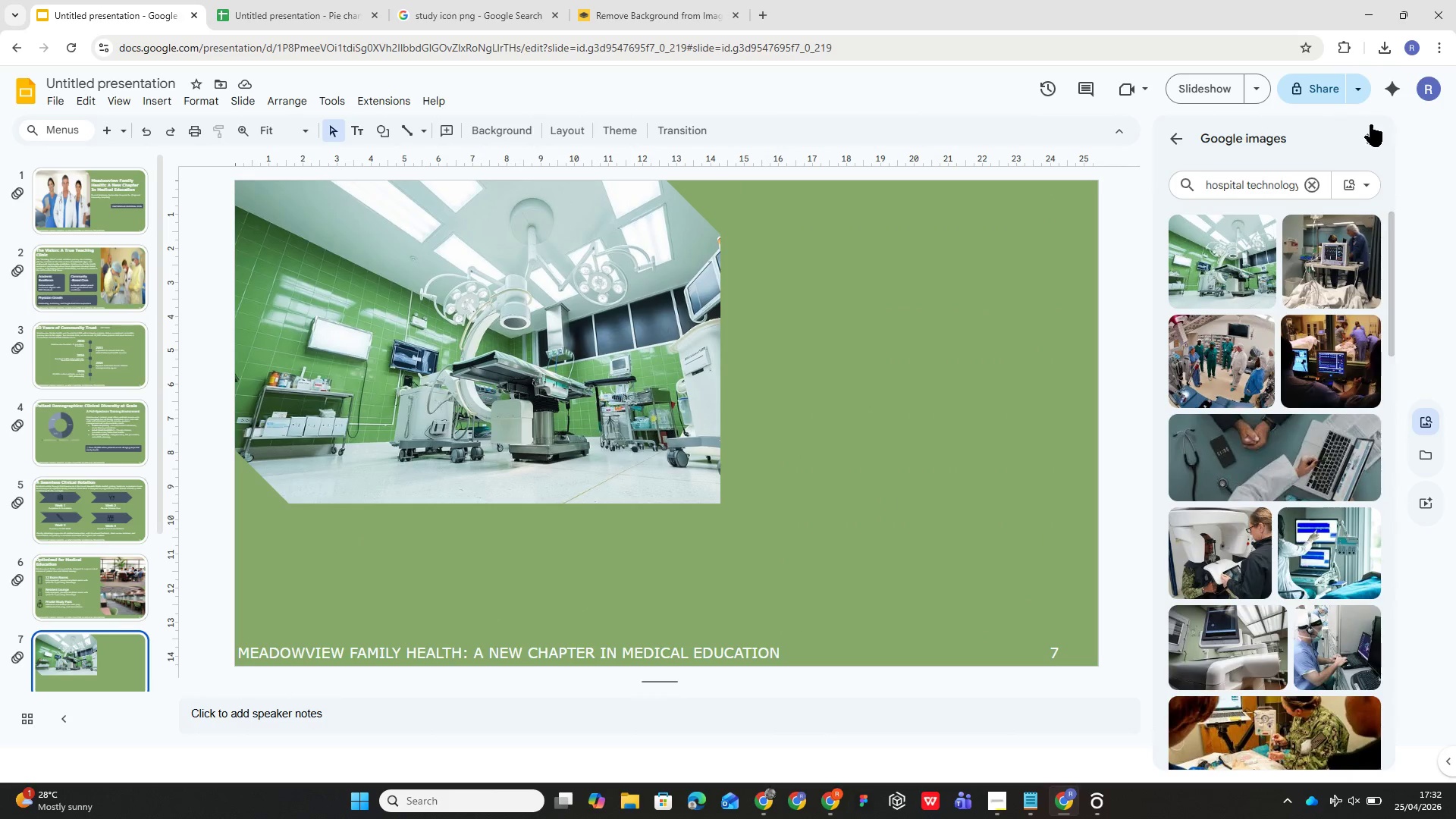 
left_click([1378, 132])
 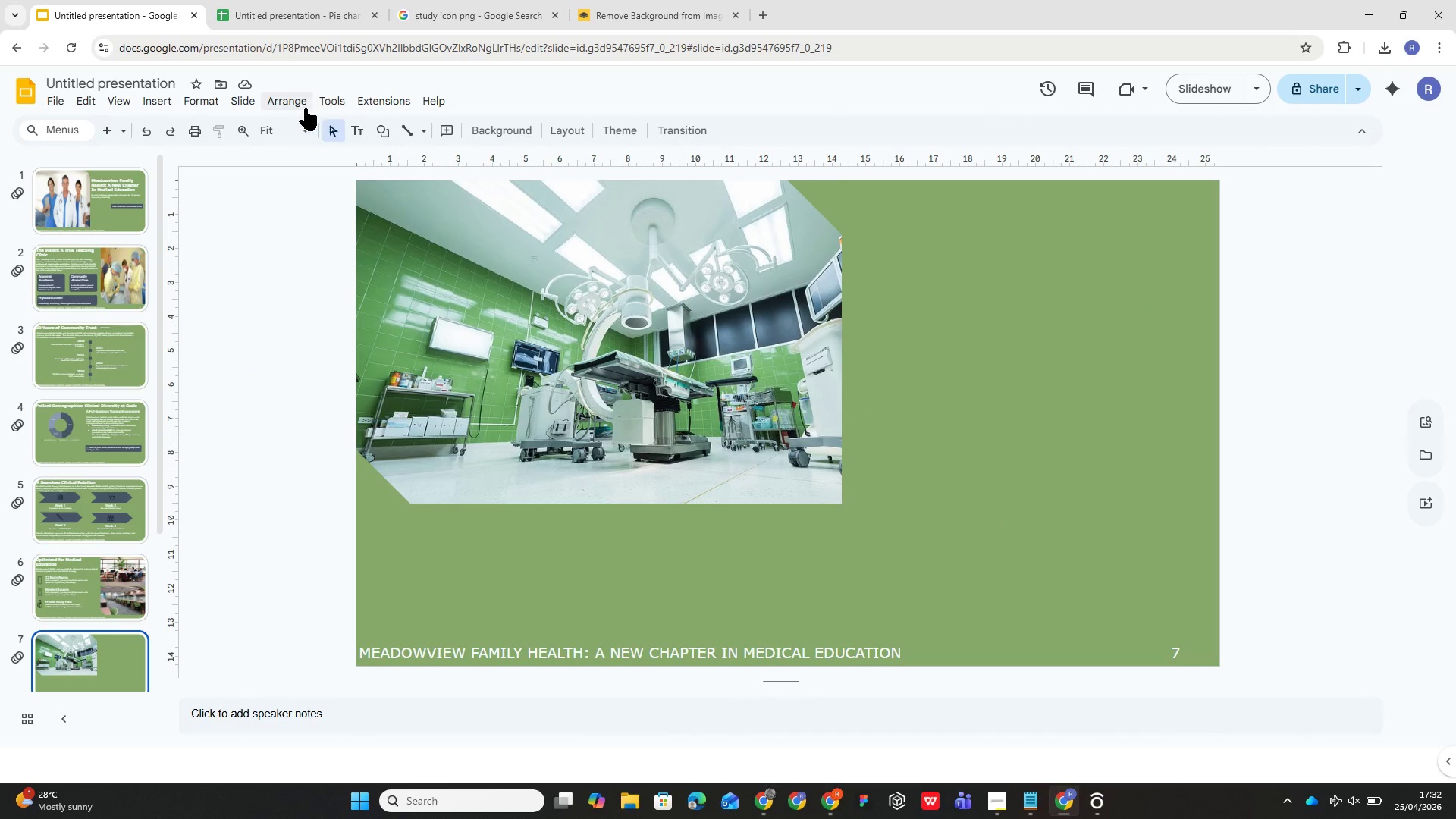 
left_click([378, 133])
 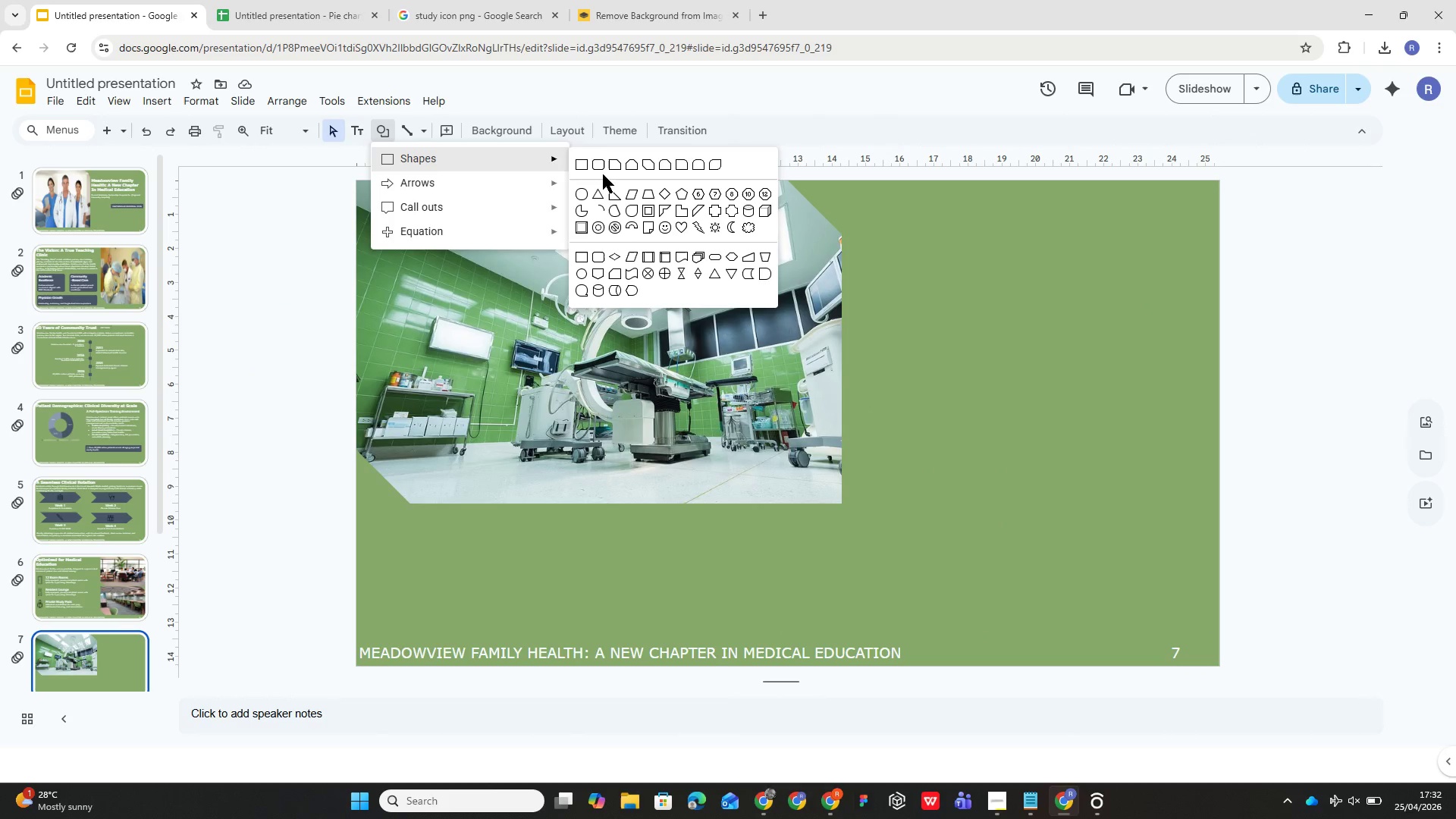 
left_click([603, 168])
 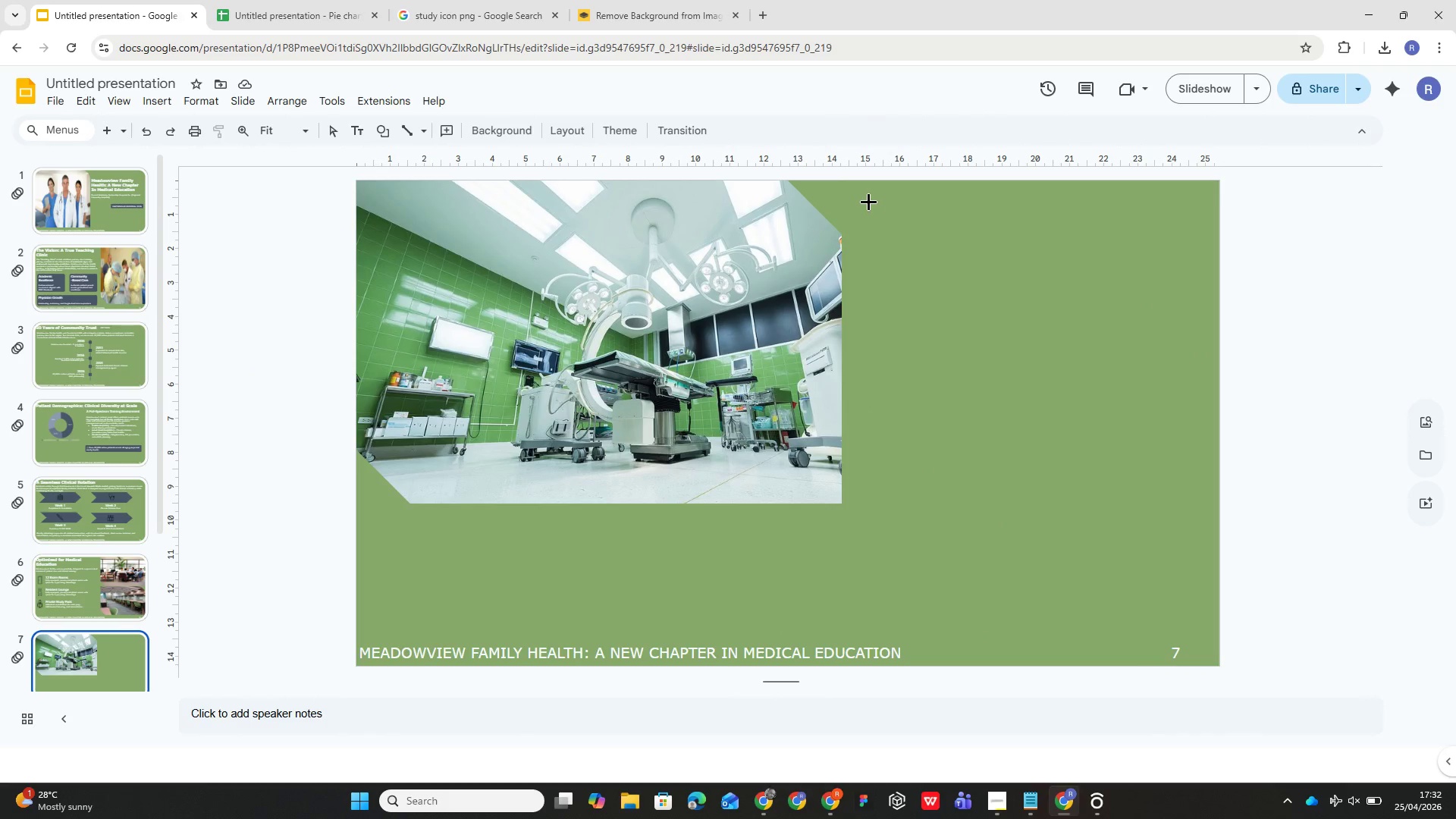 
left_click_drag(start_coordinate=[864, 195], to_coordinate=[1150, 224])
 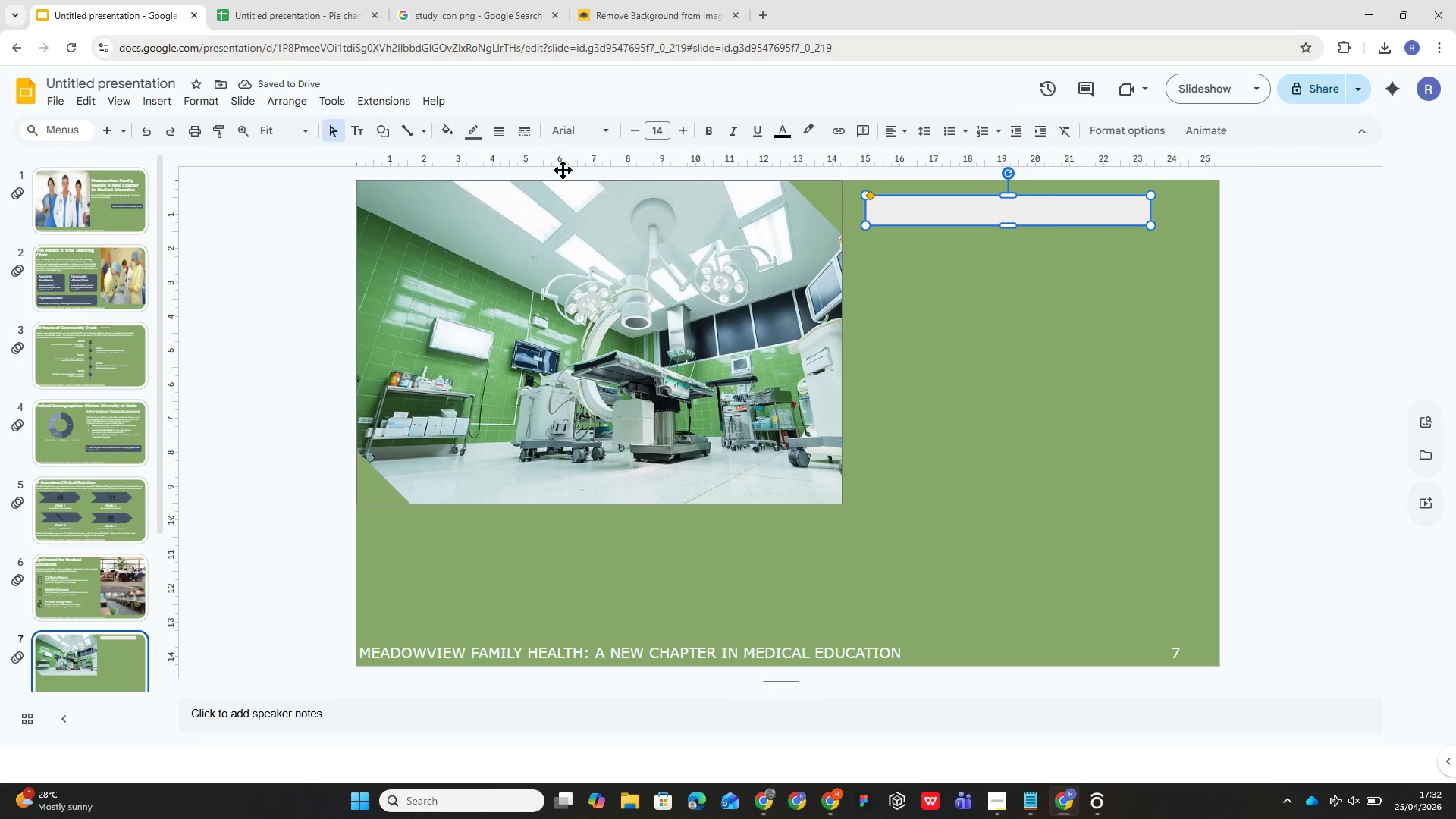 
left_click([478, 131])
 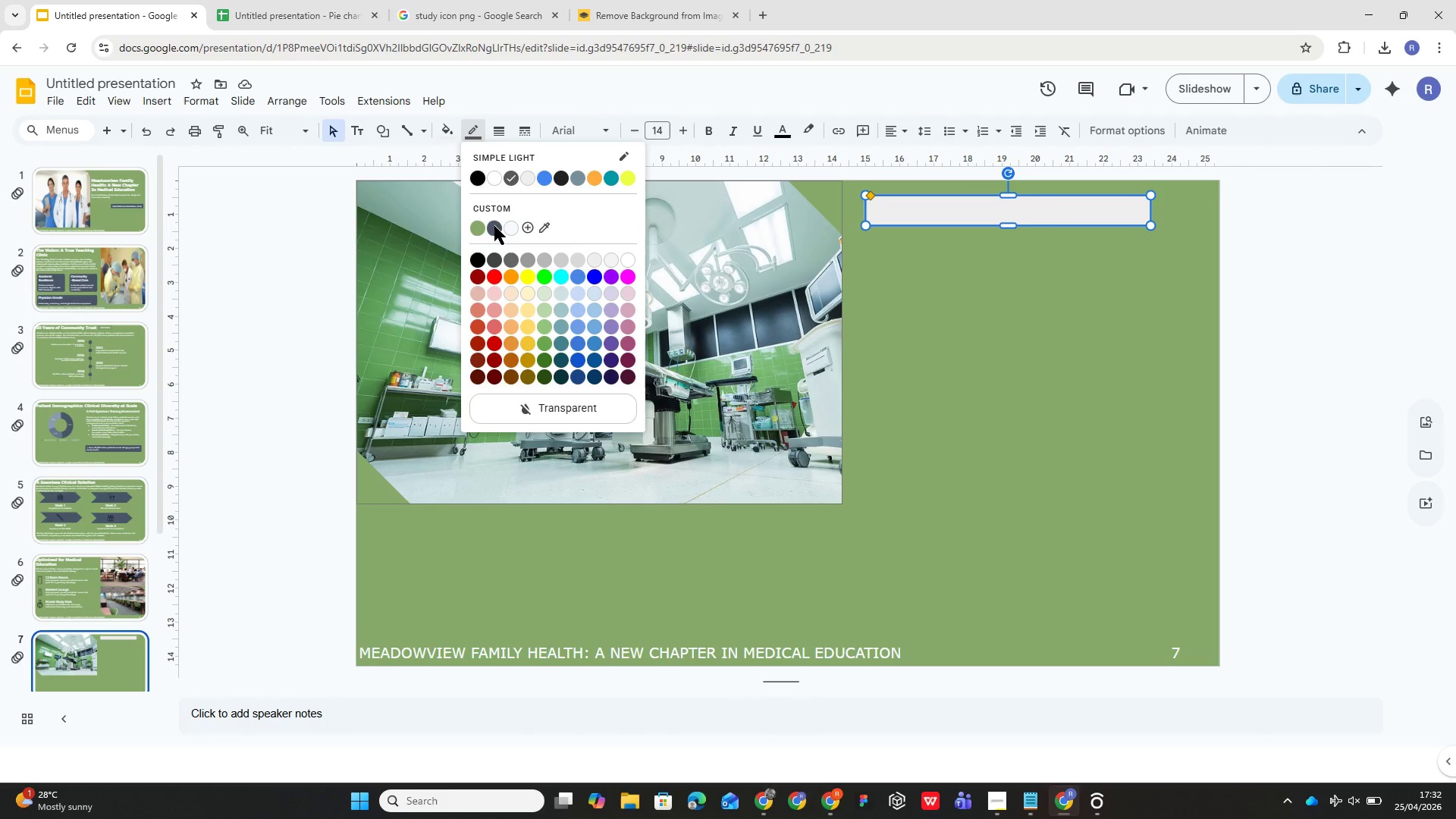 
left_click([494, 228])
 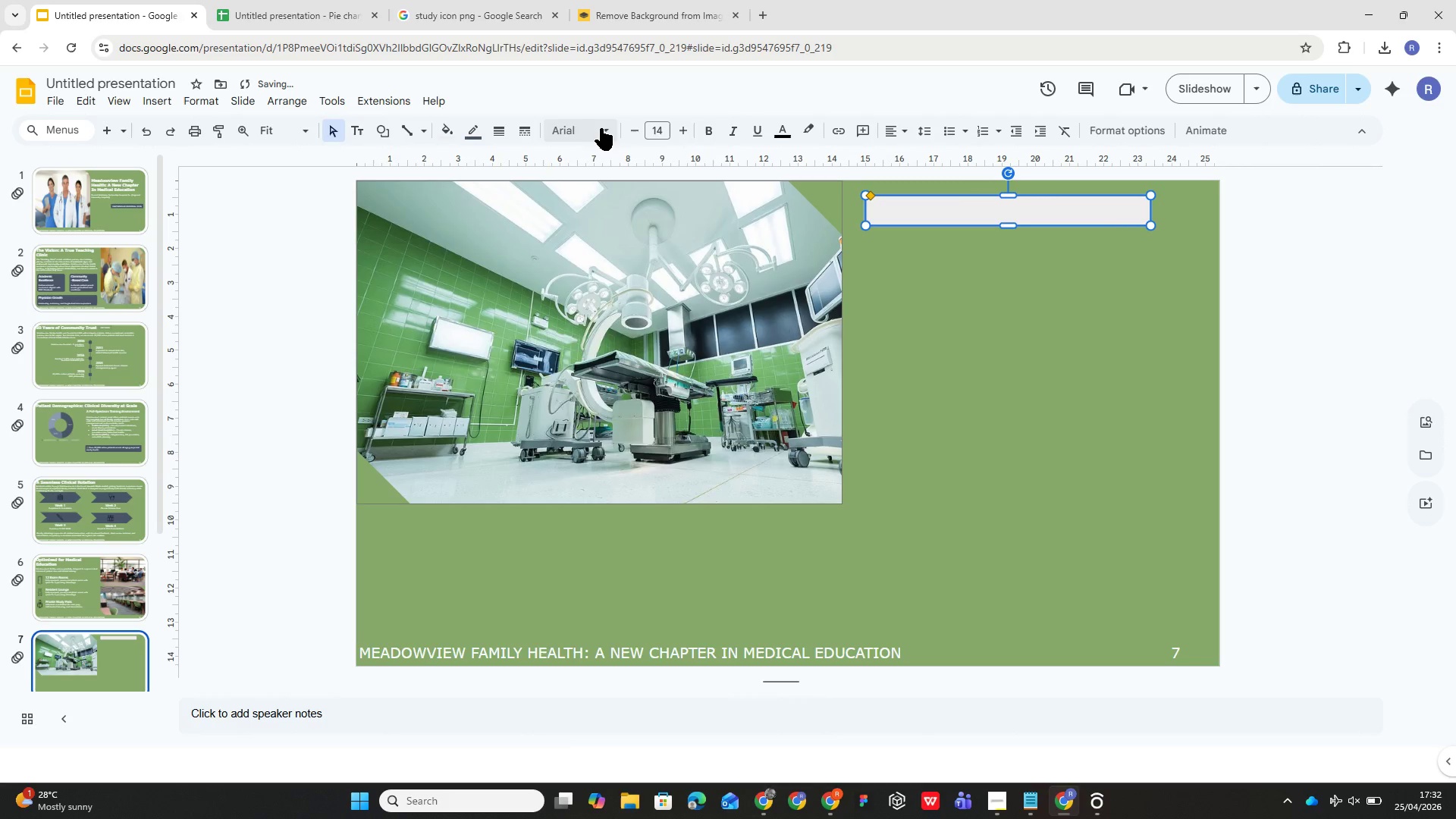 
left_click([598, 125])
 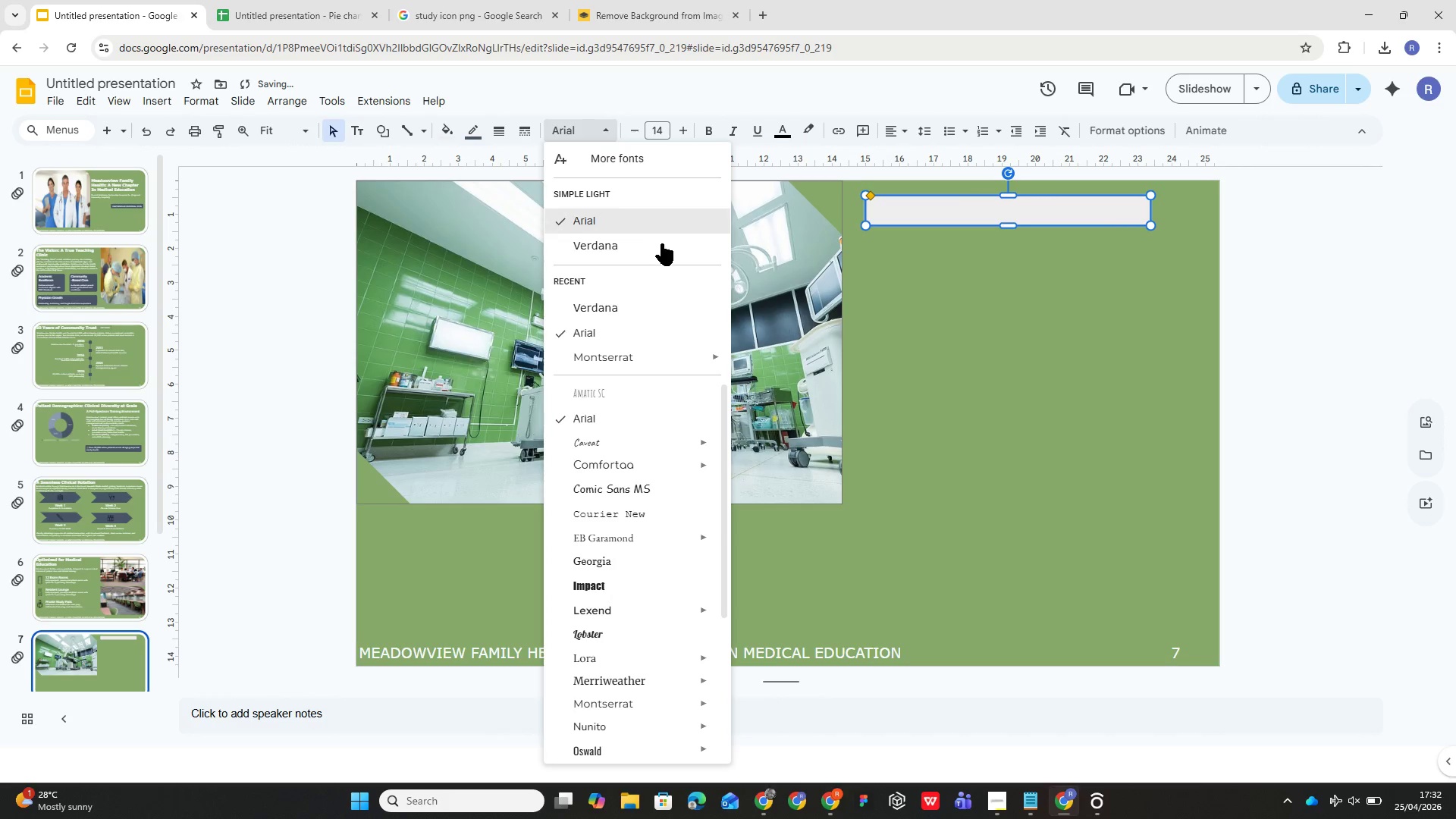 
left_click([661, 244])
 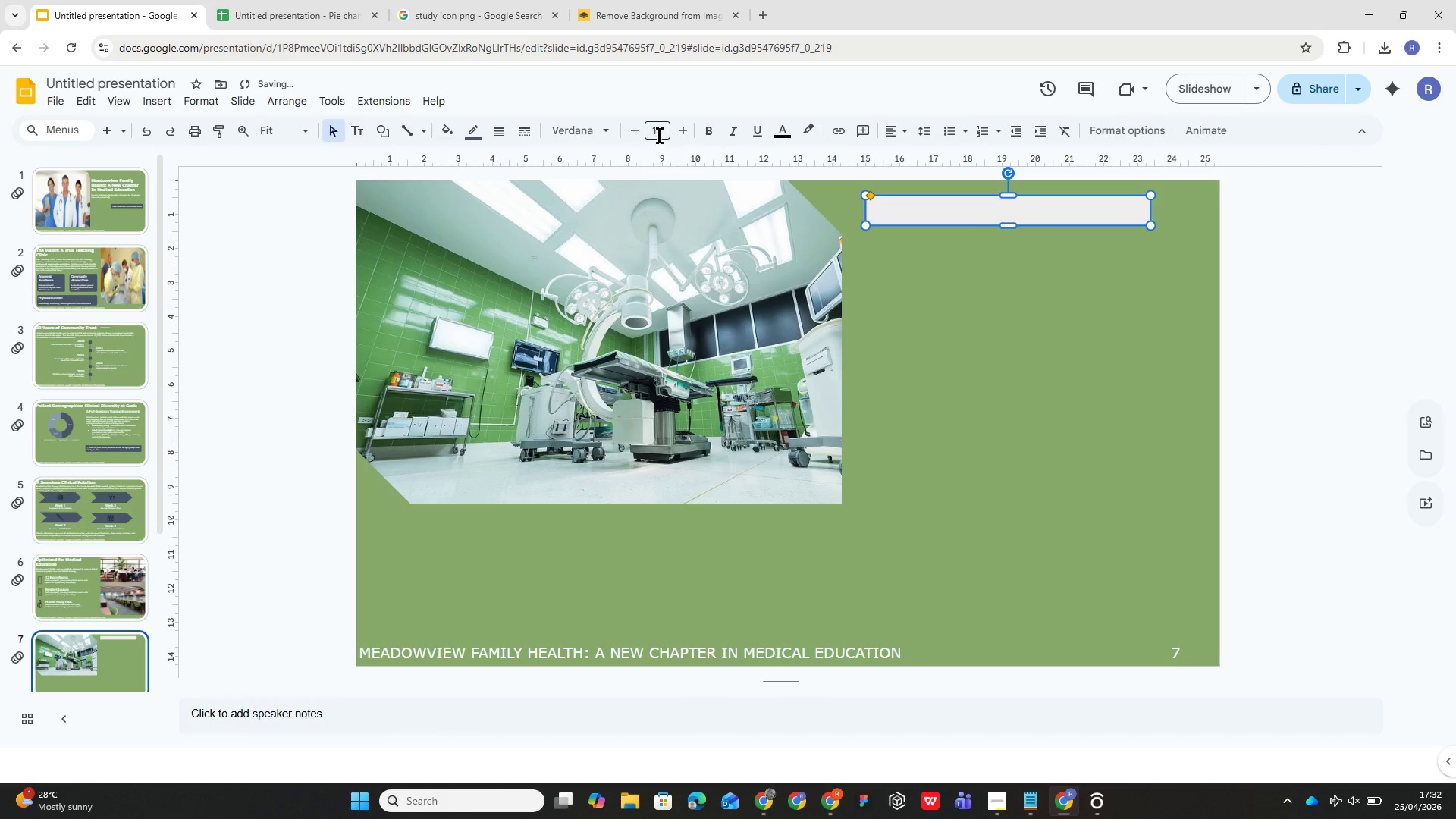 
left_click([660, 135])
 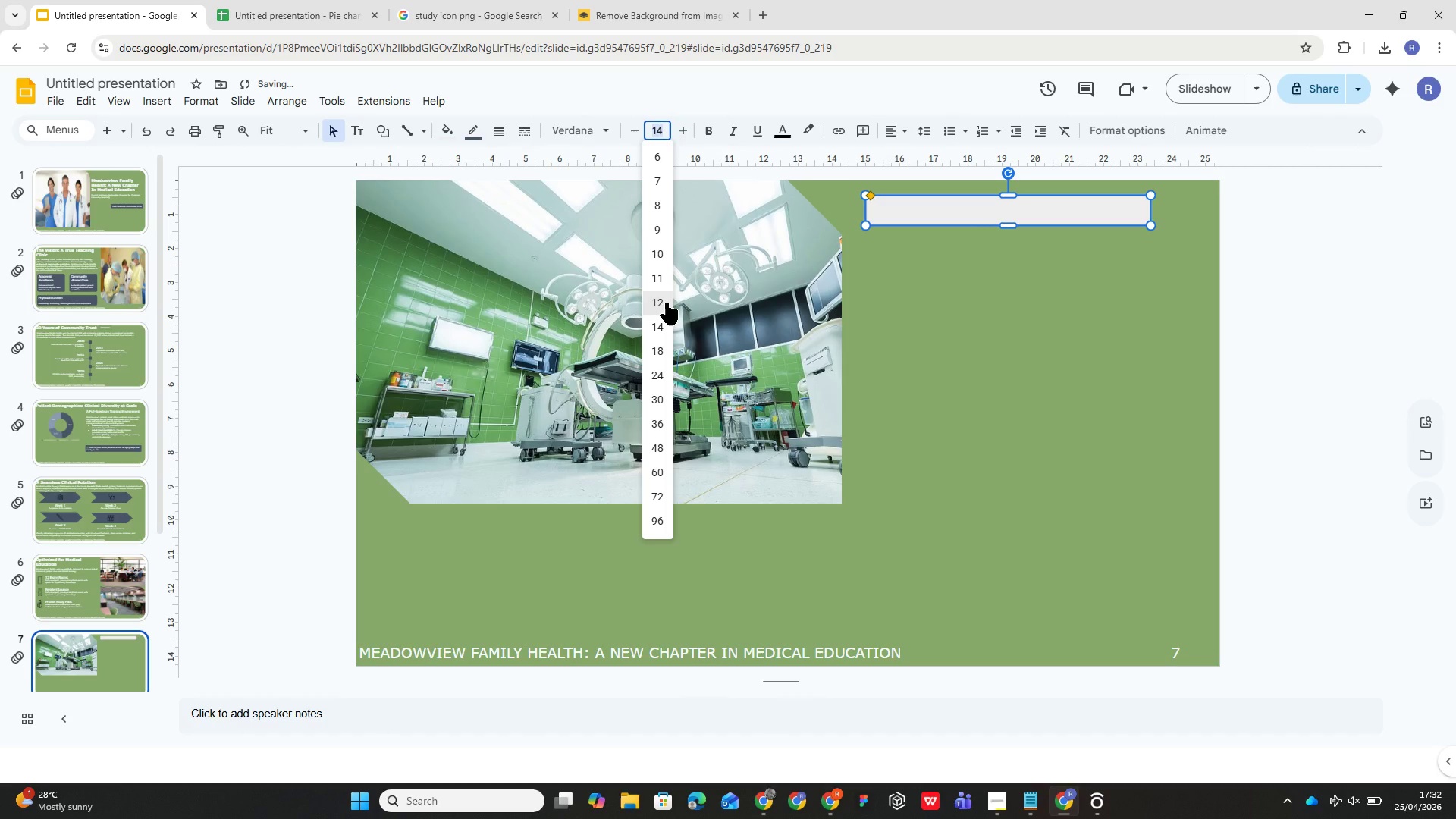 
left_click([666, 303])
 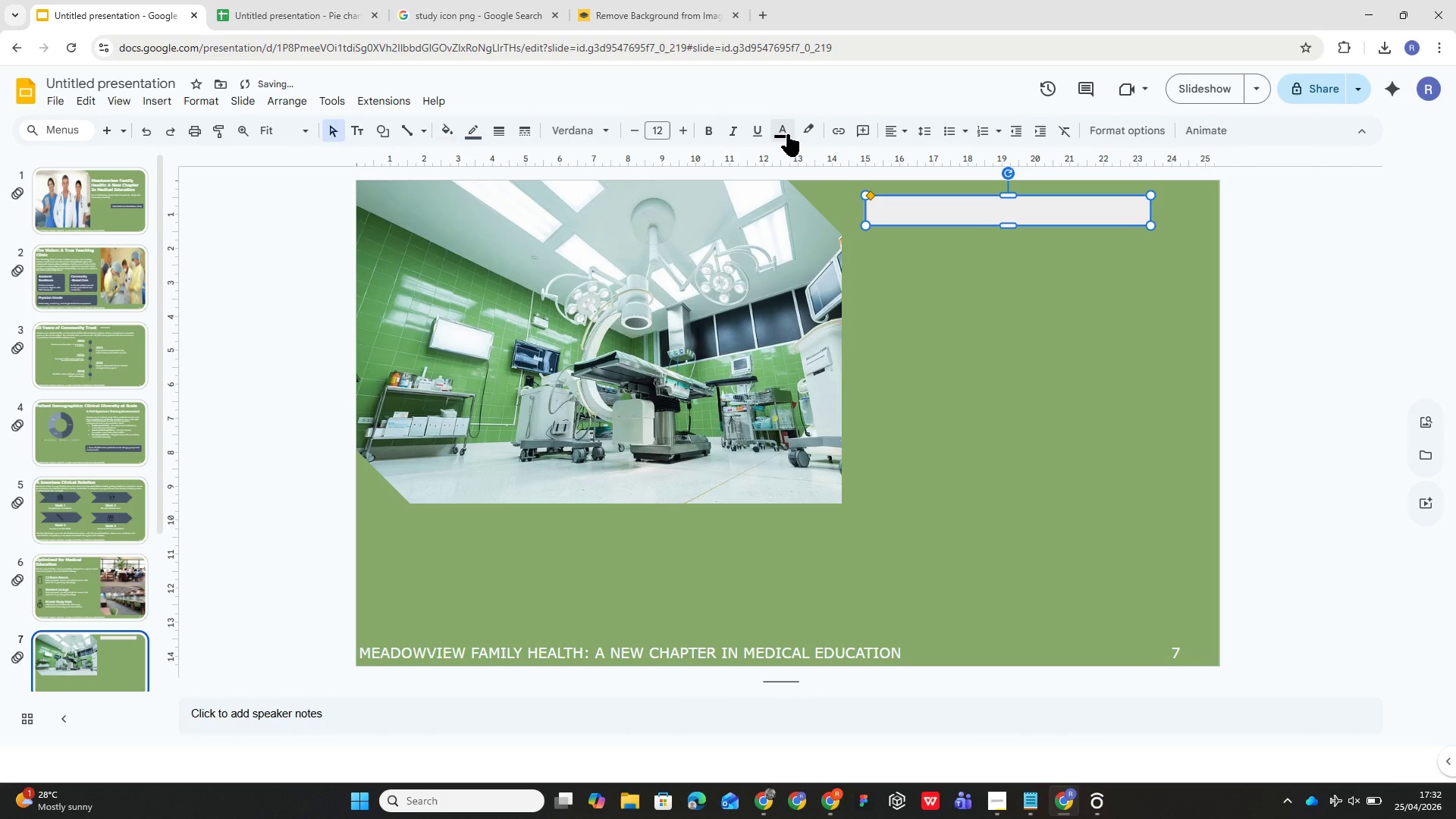 
left_click([786, 136])
 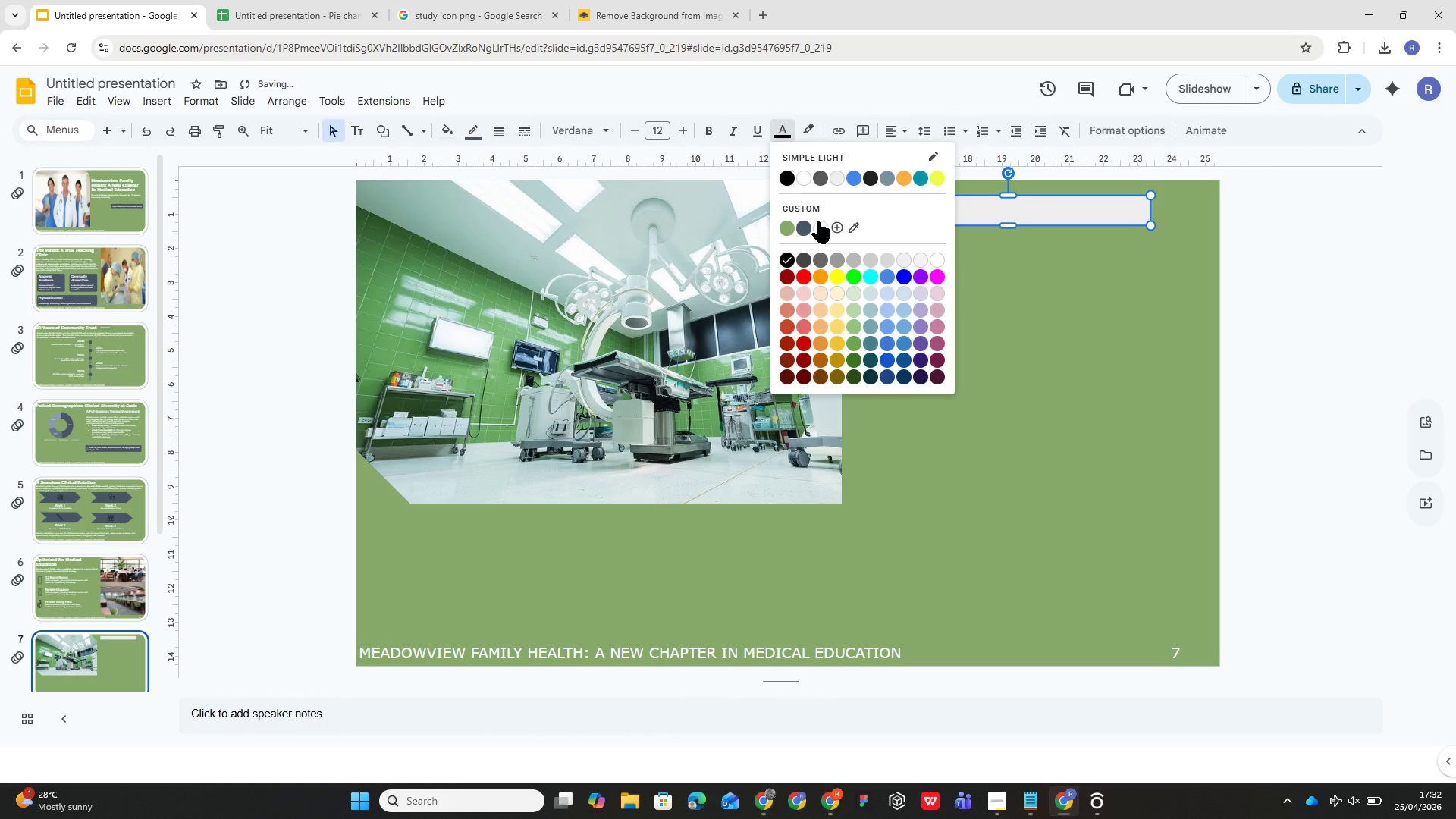 
left_click([817, 222])
 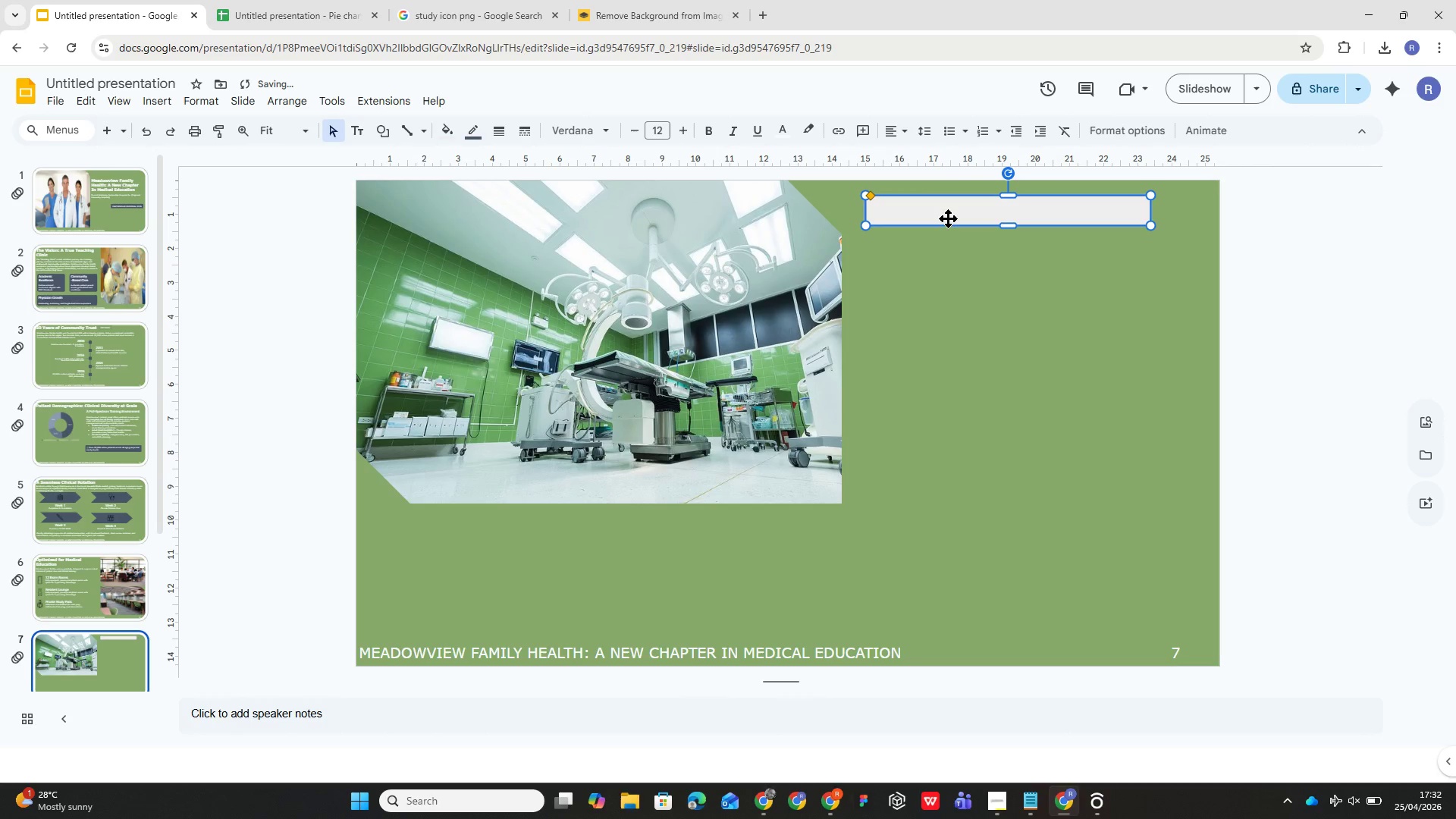 
left_click([947, 218])
 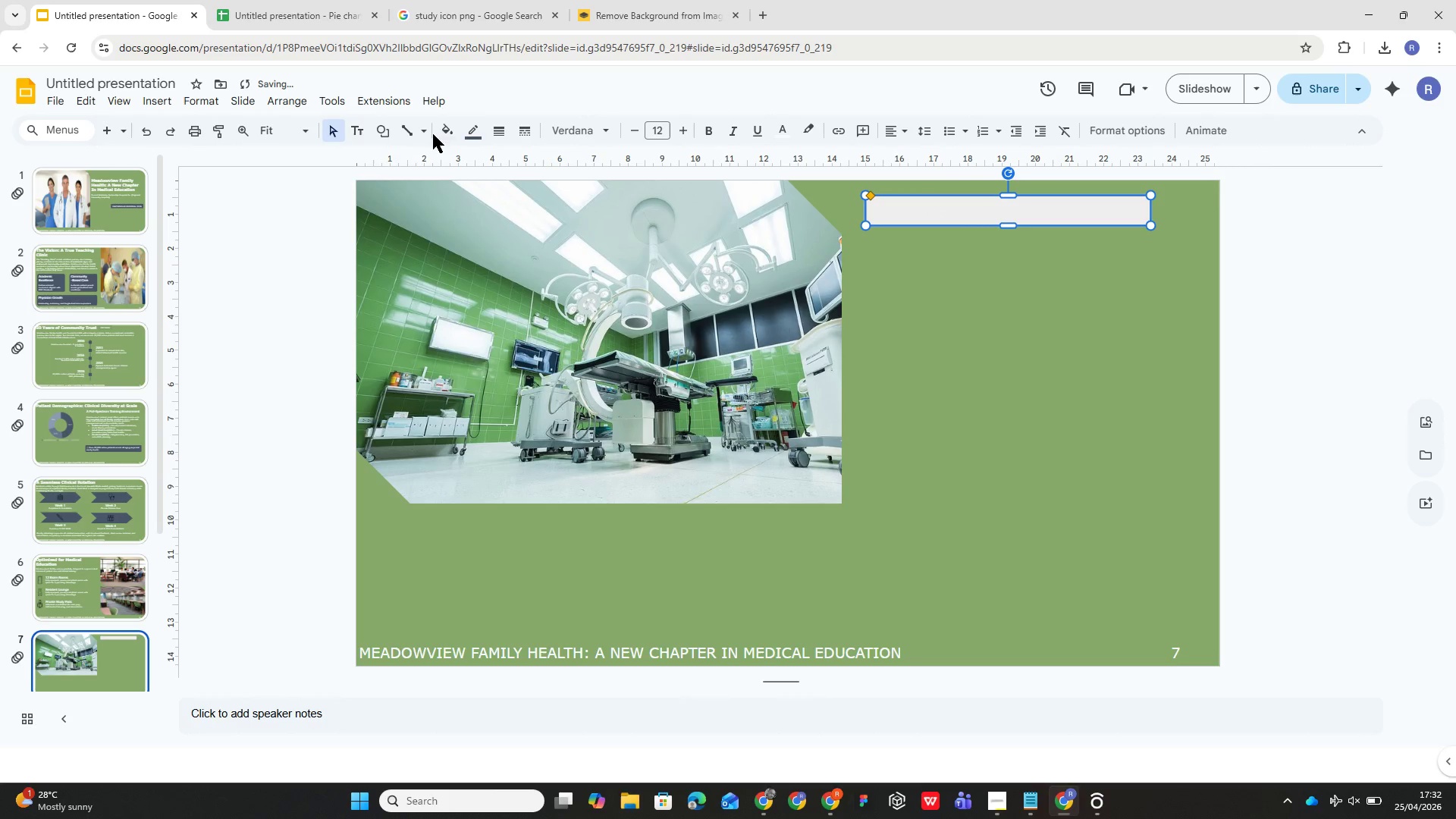 
left_click([438, 132])
 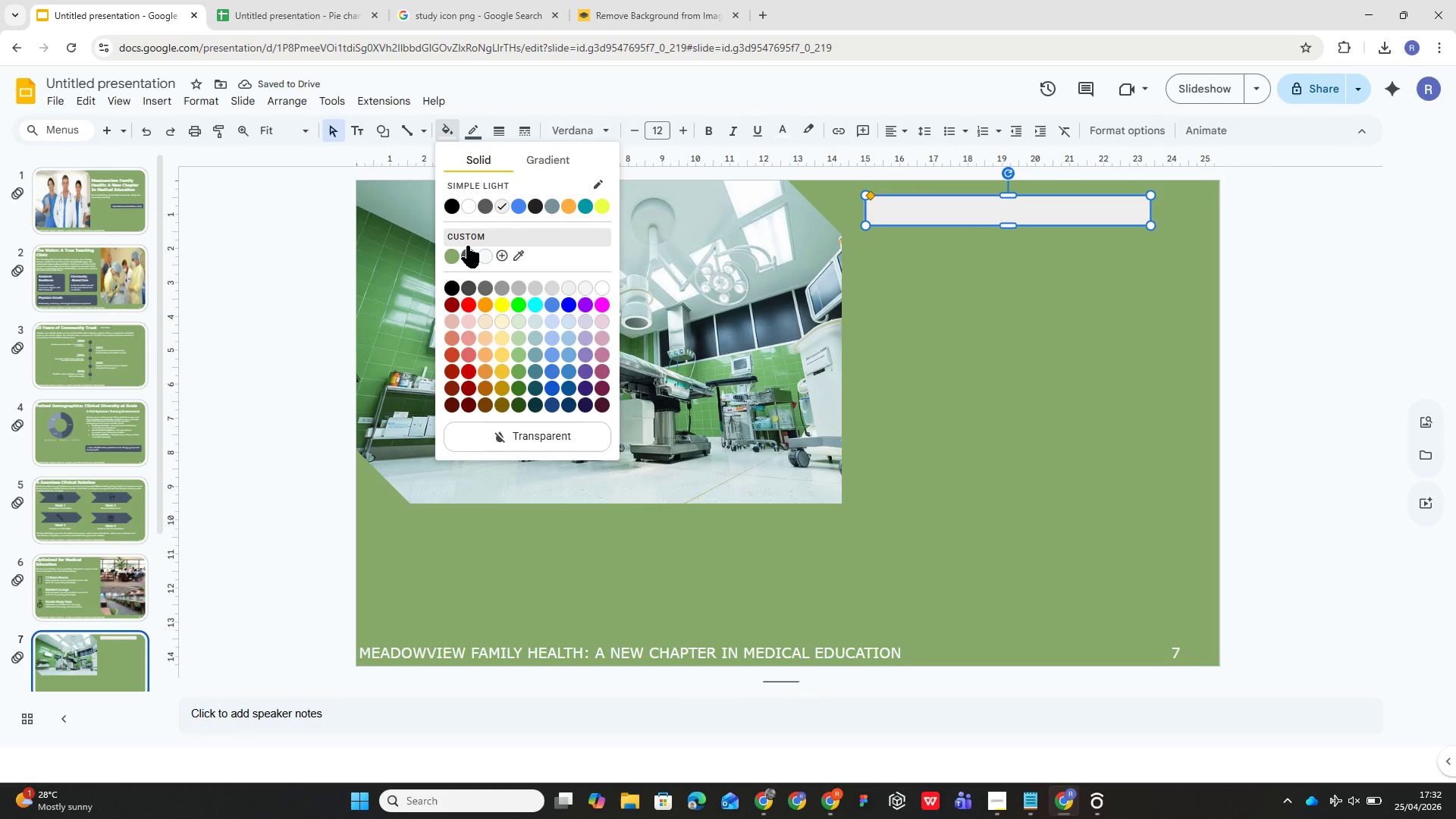 
left_click([467, 250])
 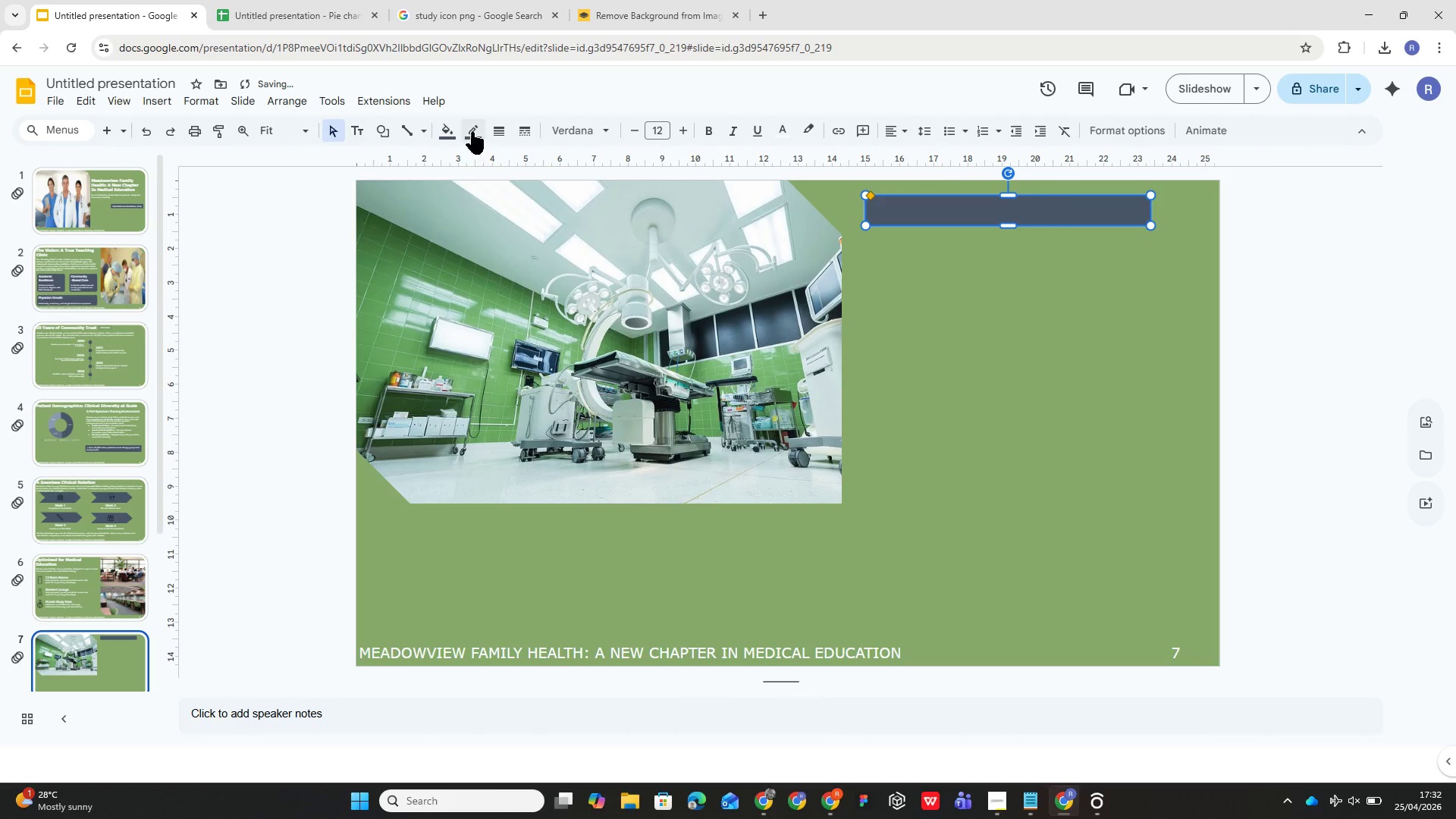 
left_click([472, 127])
 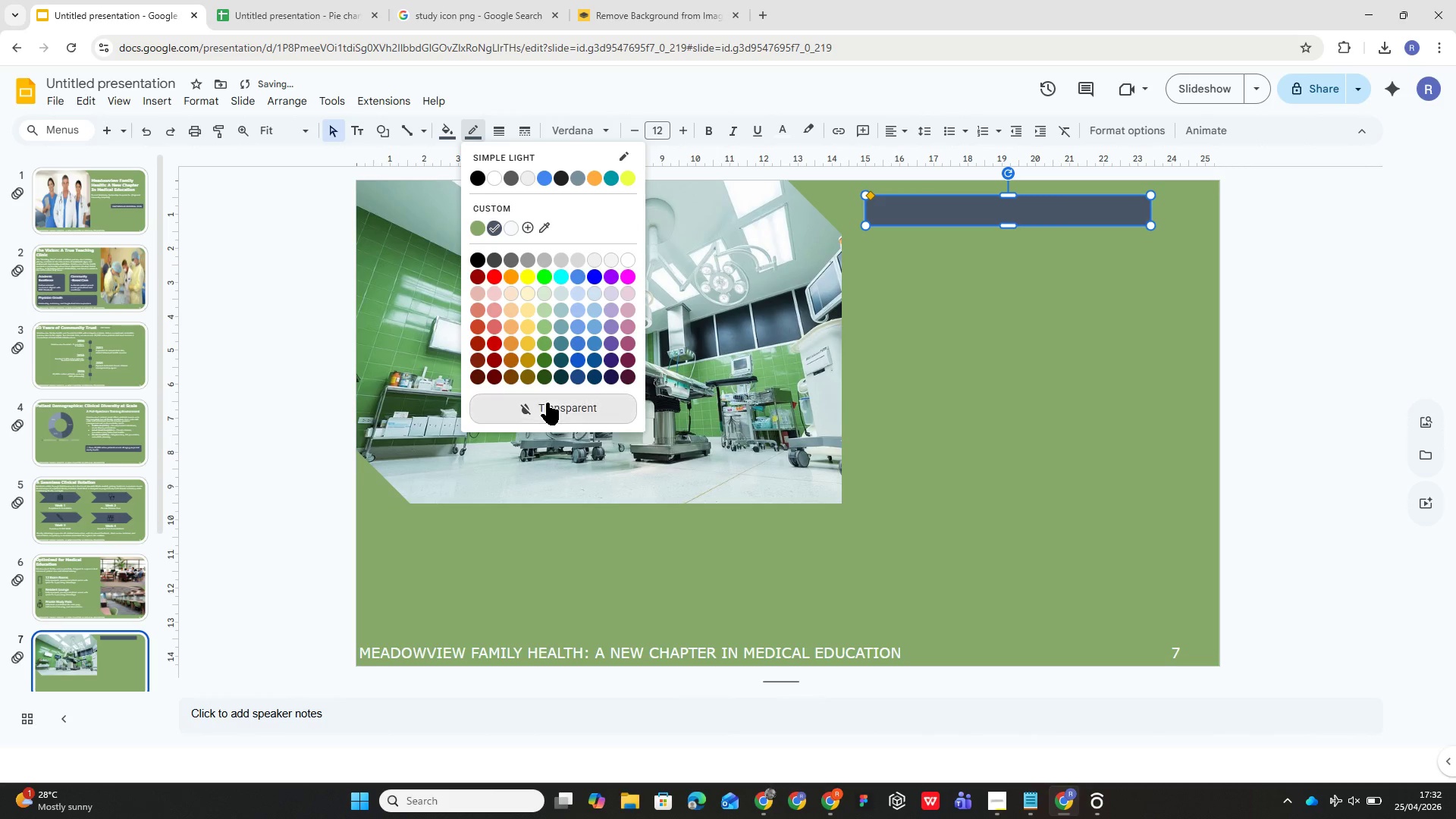 
left_click([548, 404])
 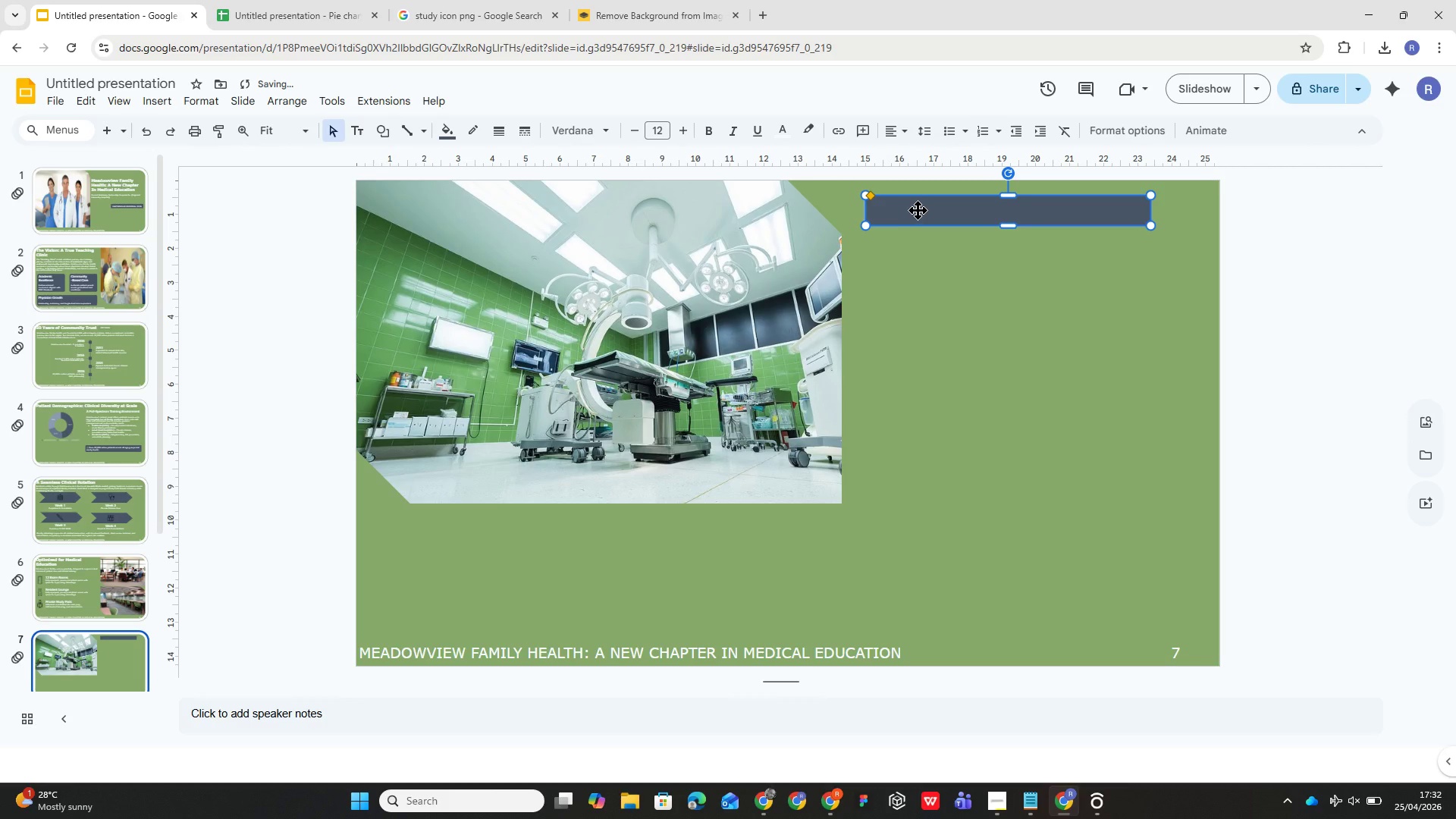 
double_click([918, 210])
 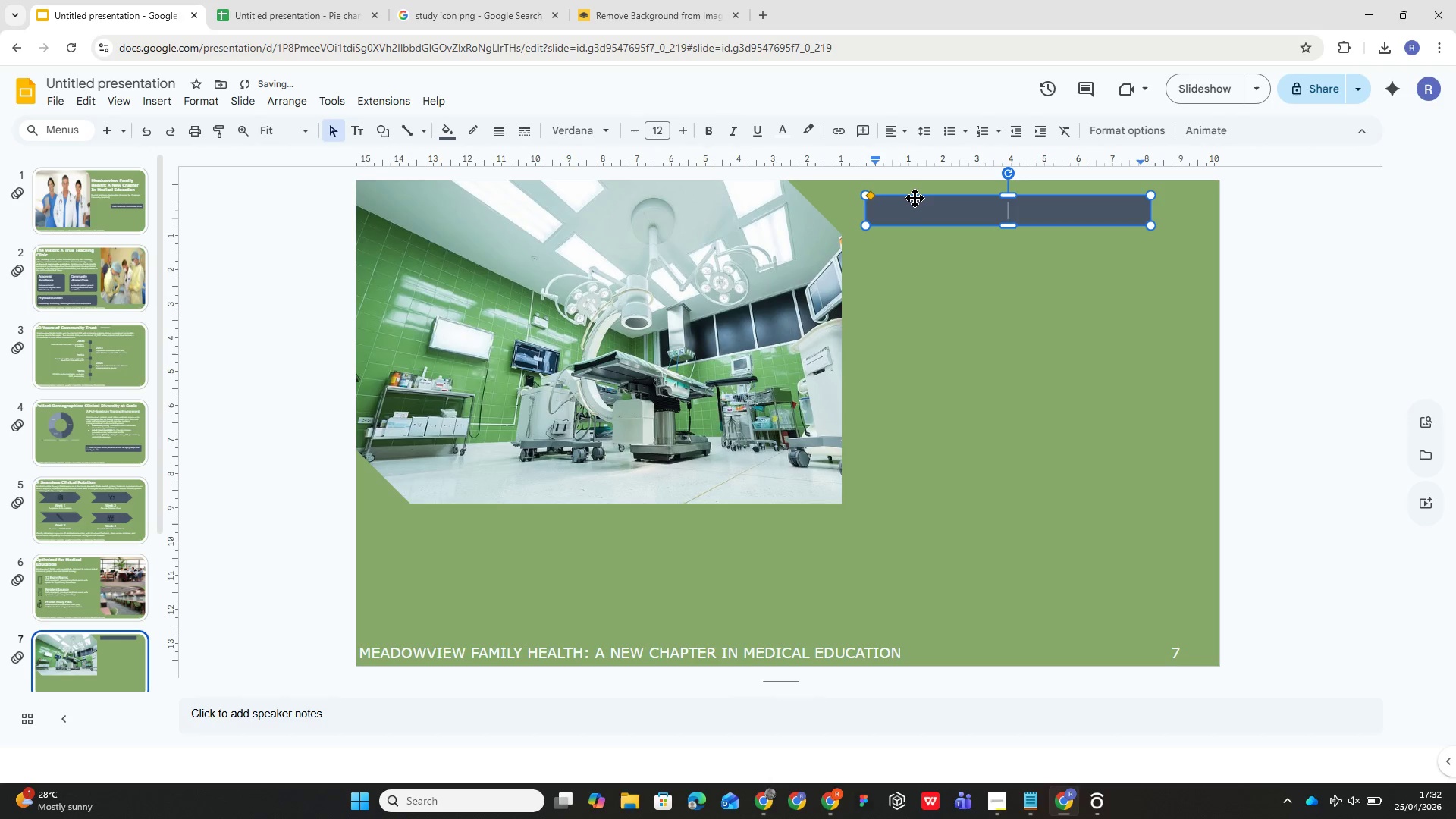 
type(TECHNOLOGY & INNOVATION)
 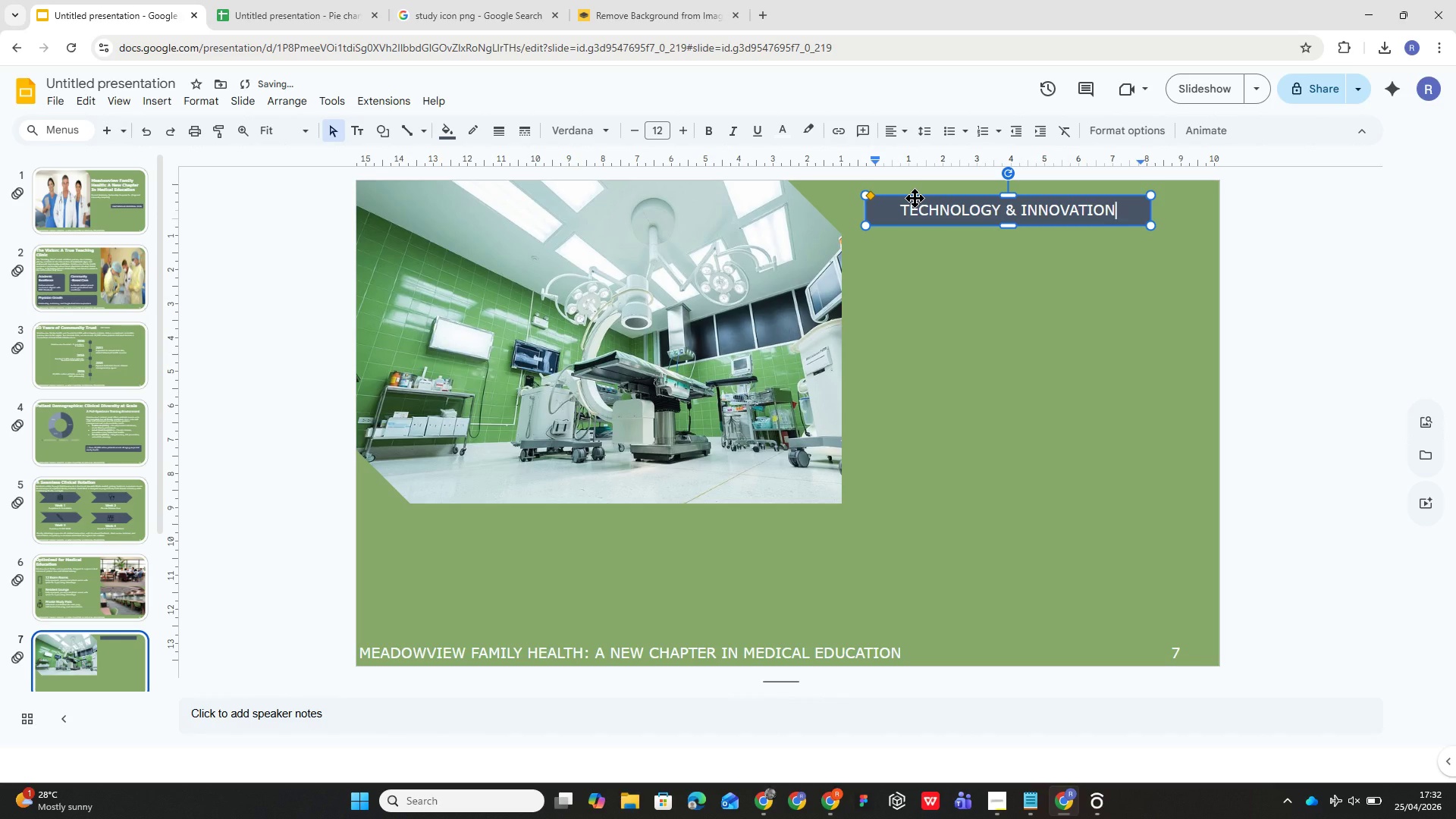 
left_click([849, 287])
 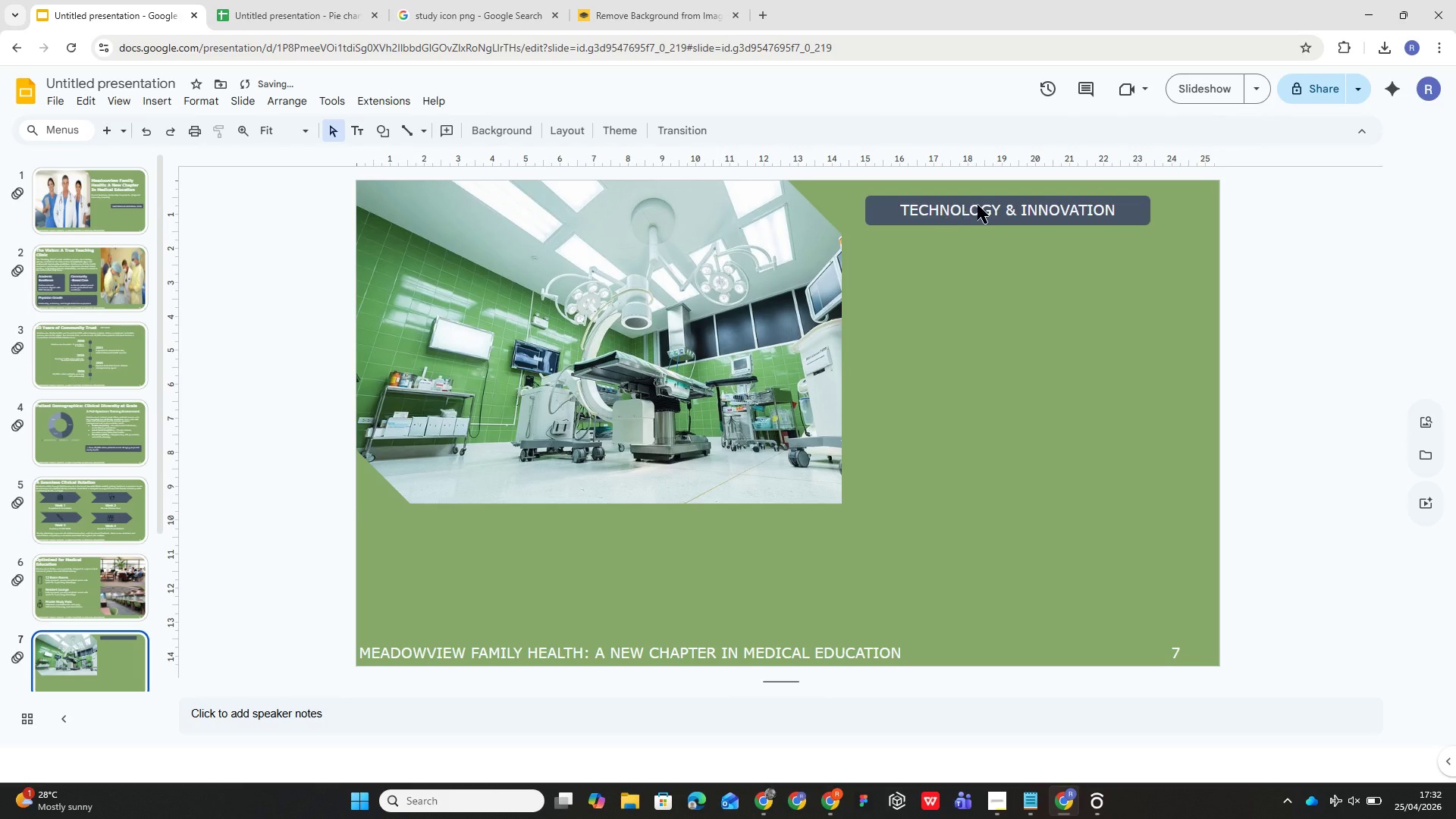 
left_click([977, 205])
 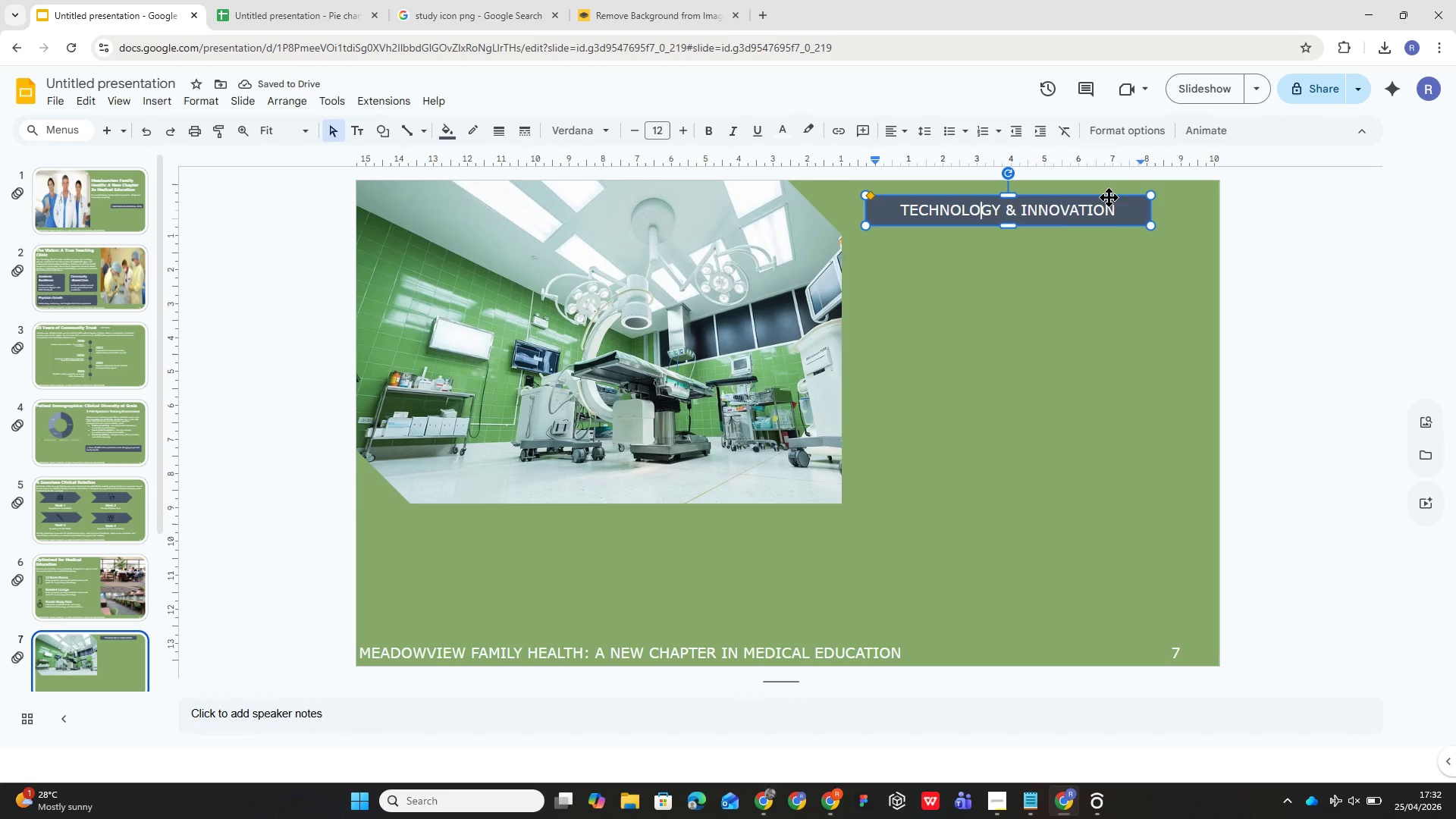 
left_click_drag(start_coordinate=[1110, 197], to_coordinate=[1175, 198])
 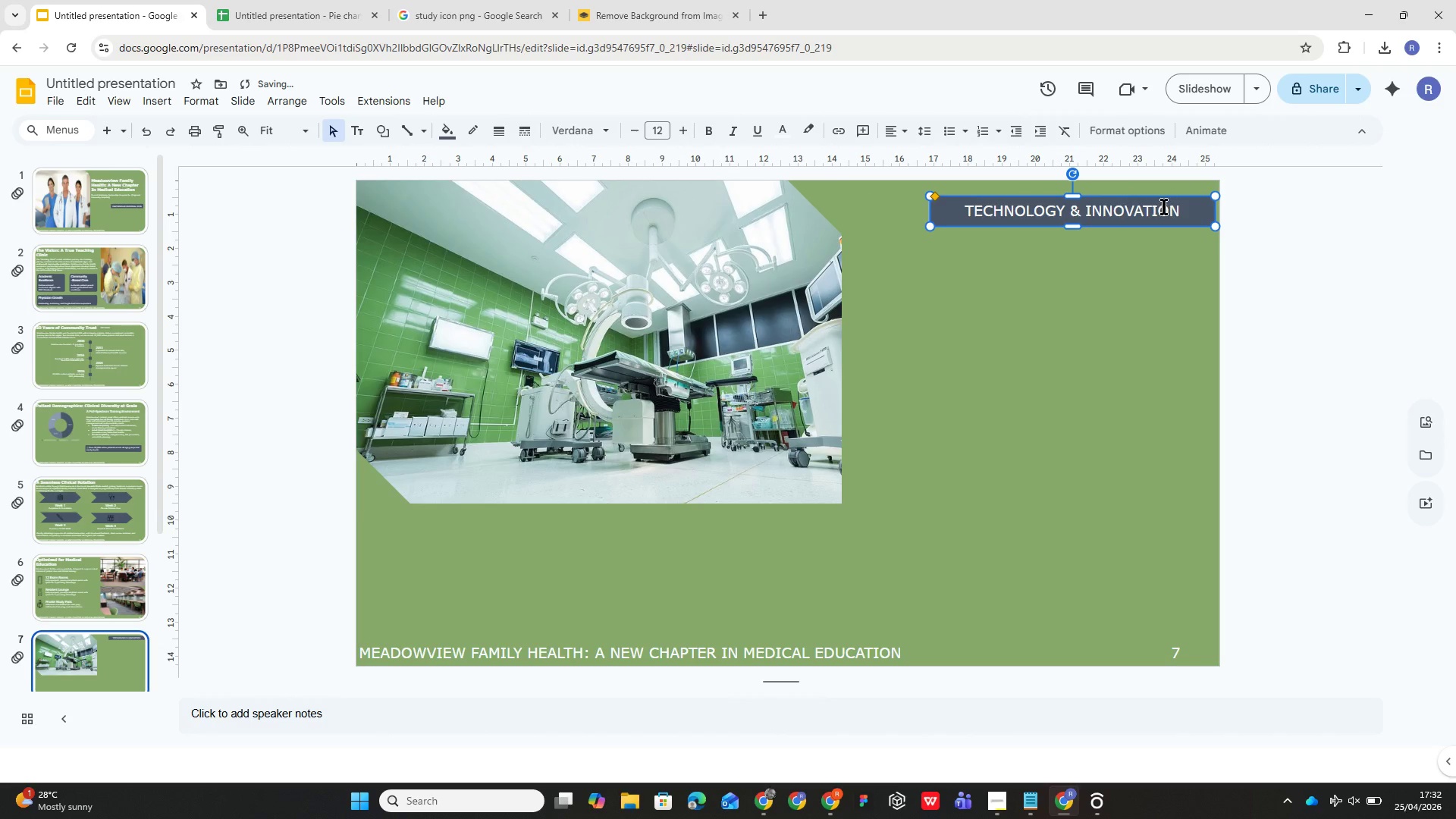 
left_click([1164, 206])
 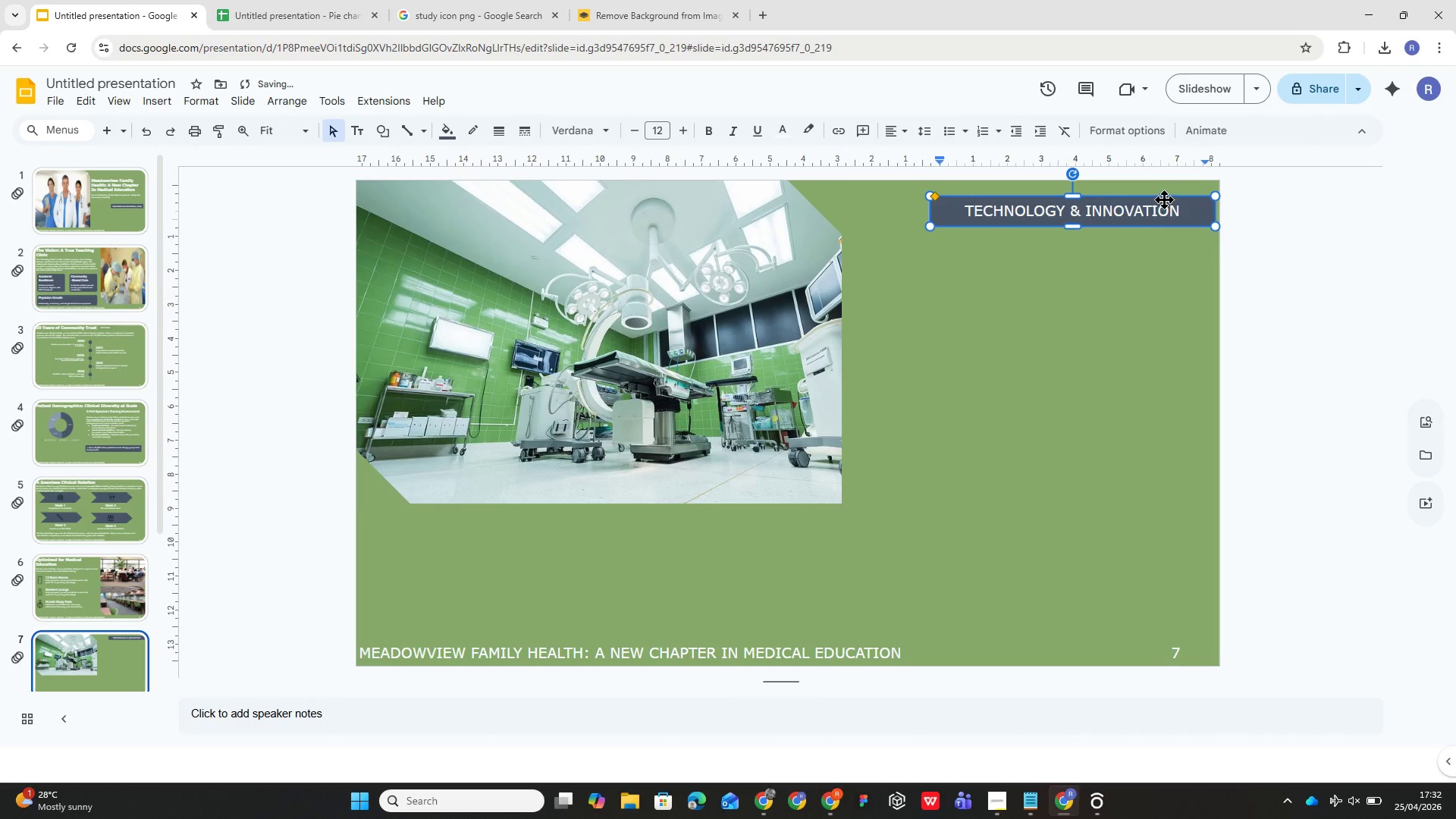 
left_click_drag(start_coordinate=[1164, 199], to_coordinate=[1153, 192])
 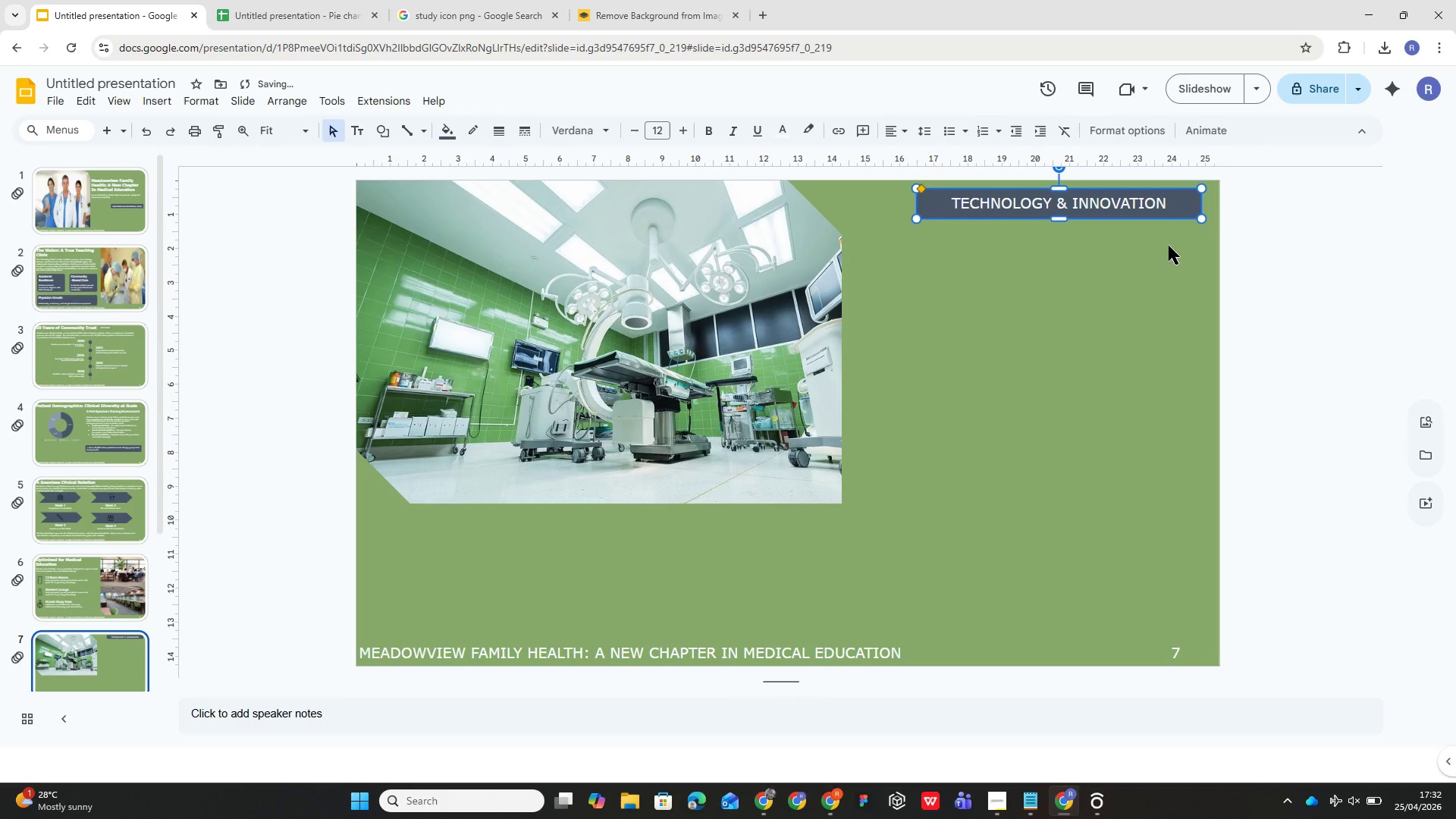 
left_click([1170, 250])
 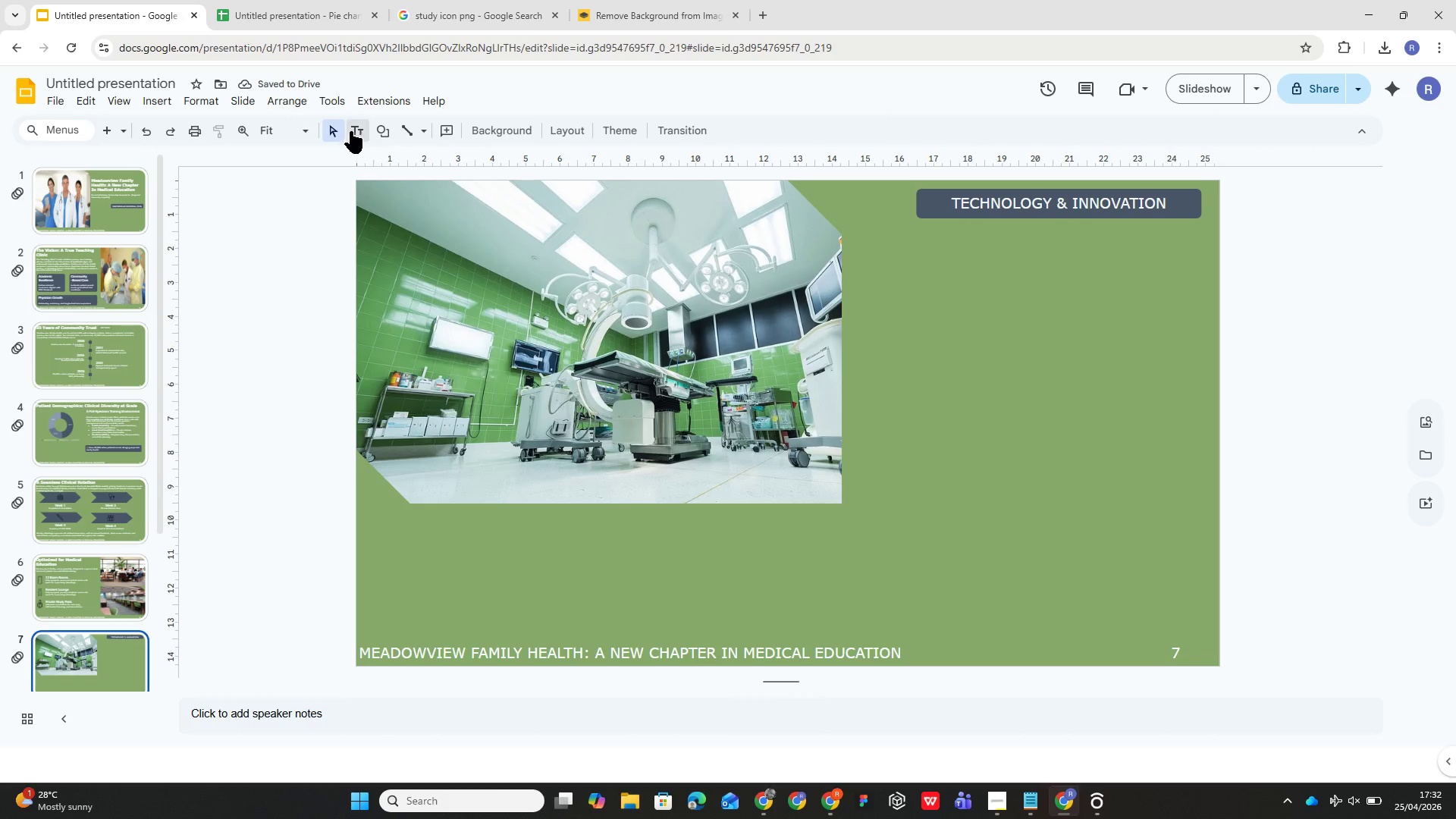 
left_click_drag(start_coordinate=[855, 257], to_coordinate=[1207, 371])
 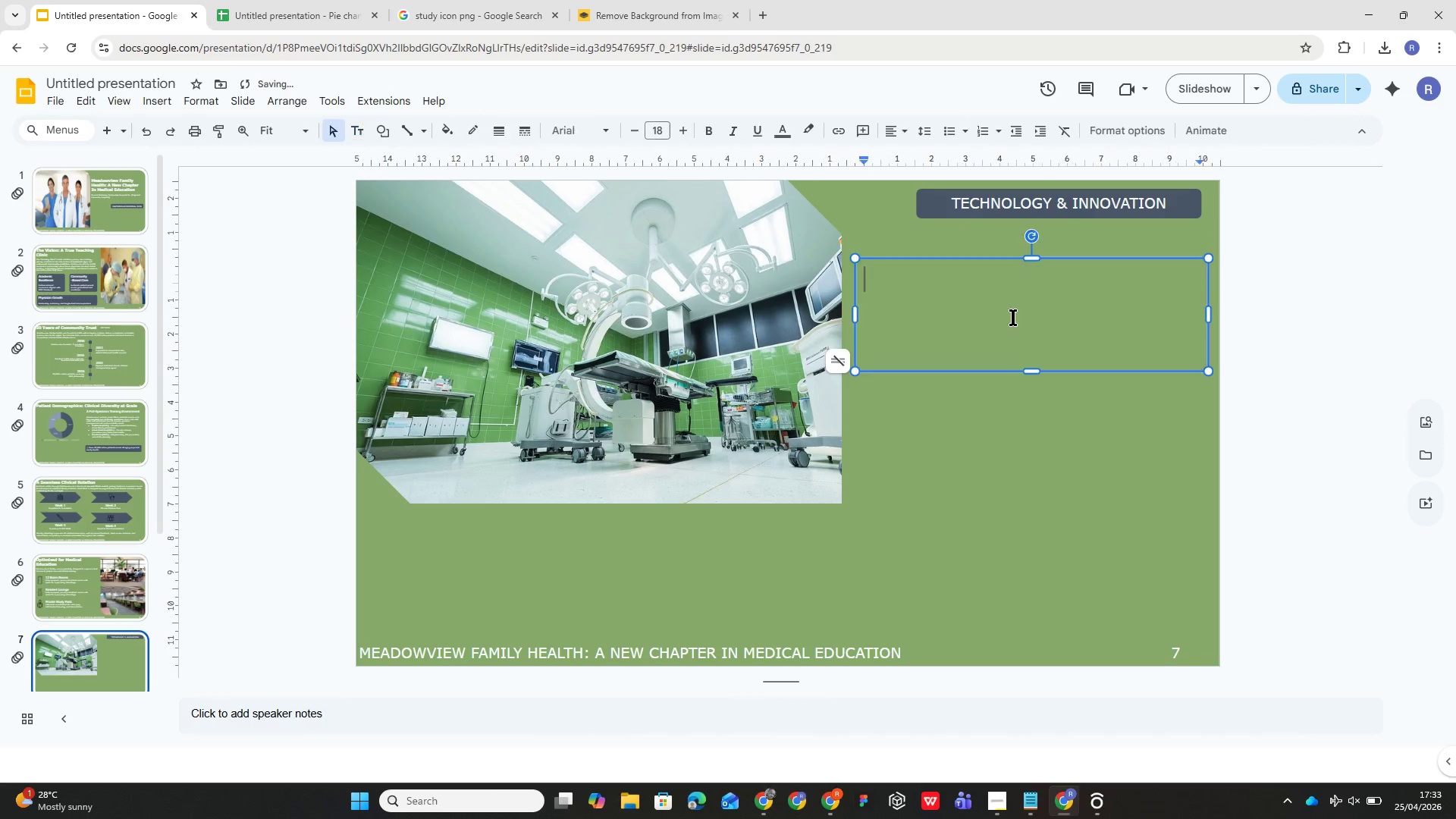 
double_click([1013, 317])
 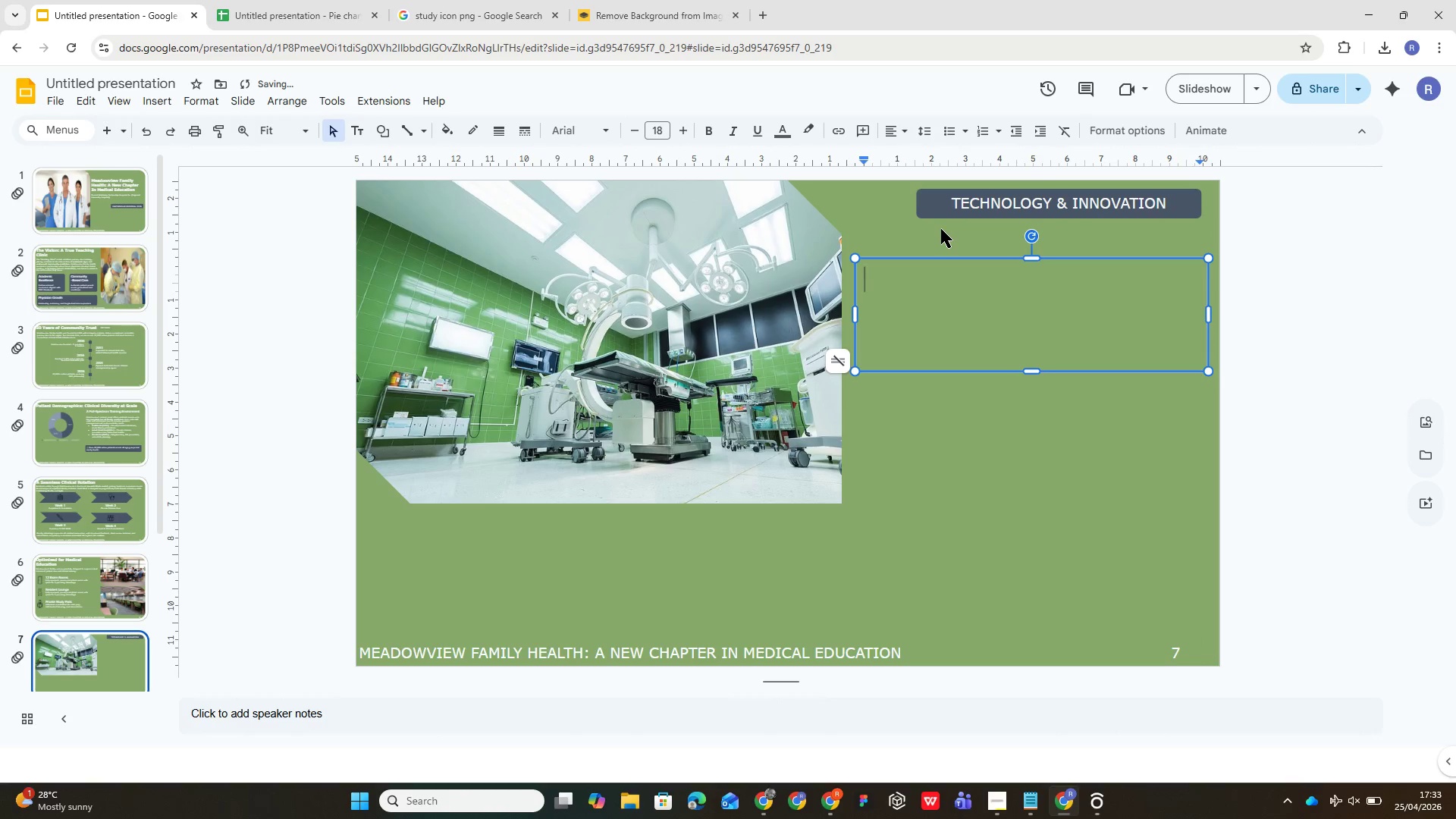 
hold_key(key=ShiftLeft, duration=1.01)
 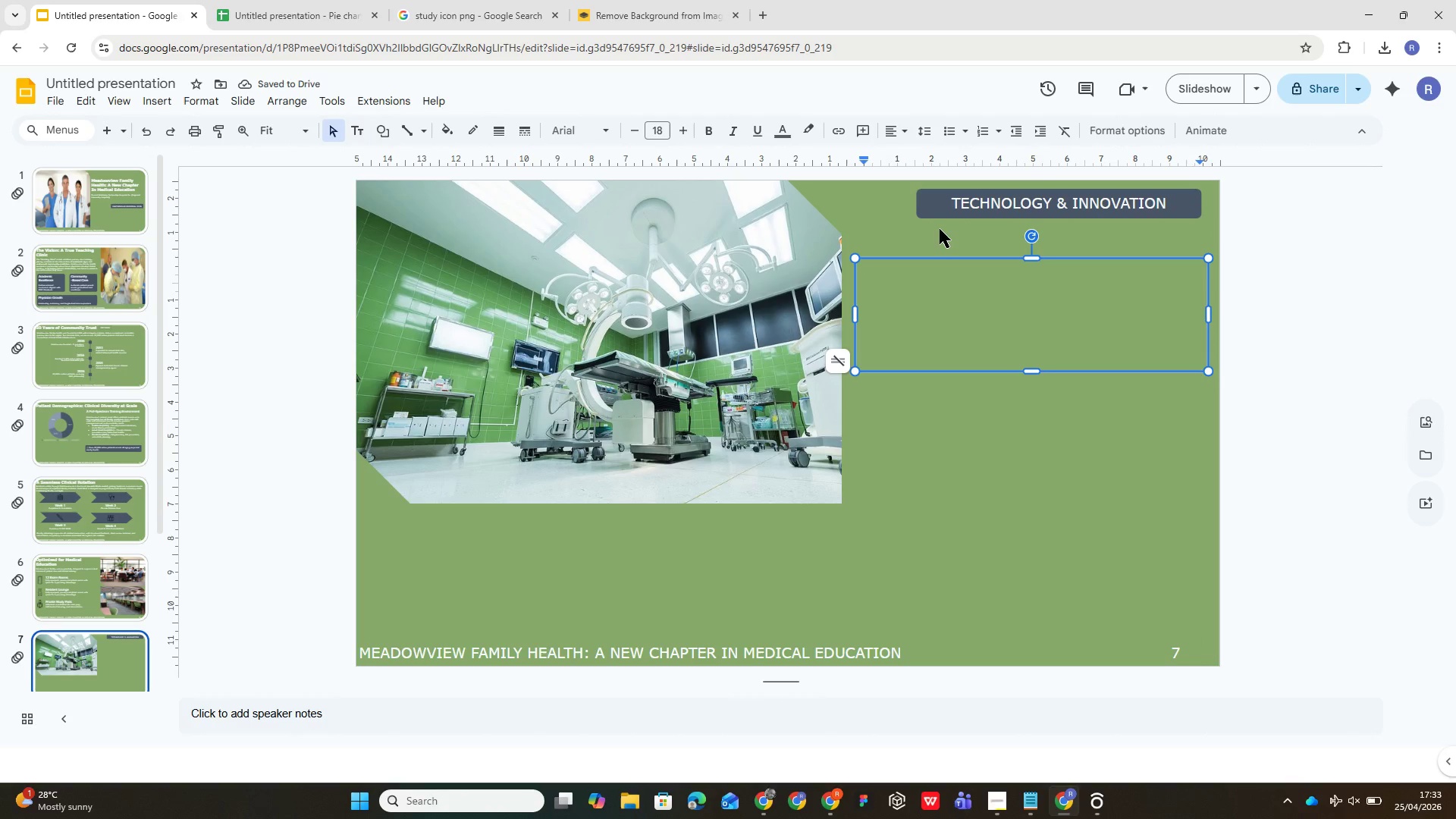 
type(Digital-Firsy)
key(Backspace)
type(t Primary Care)
 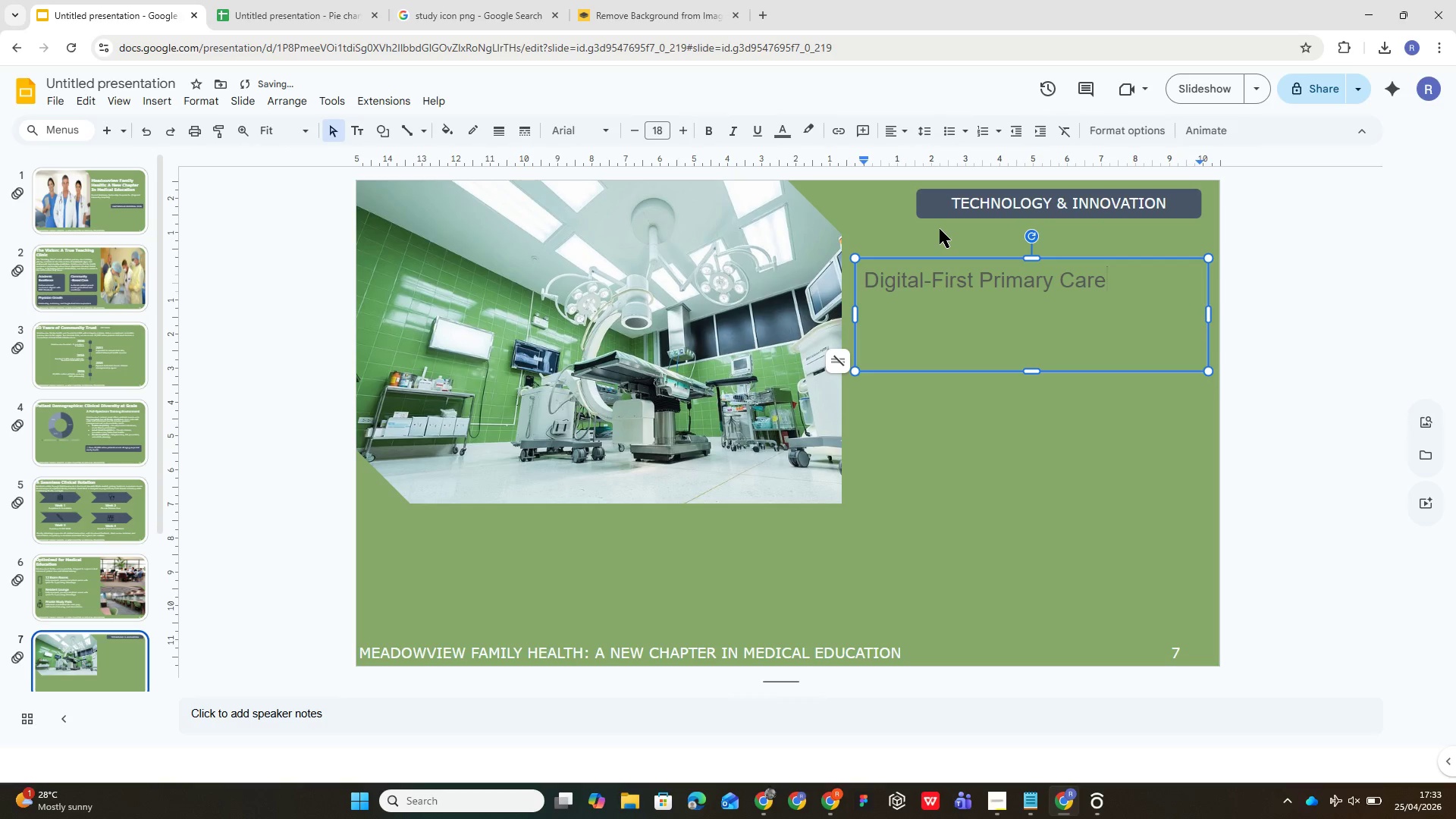 
key(Control+A)
 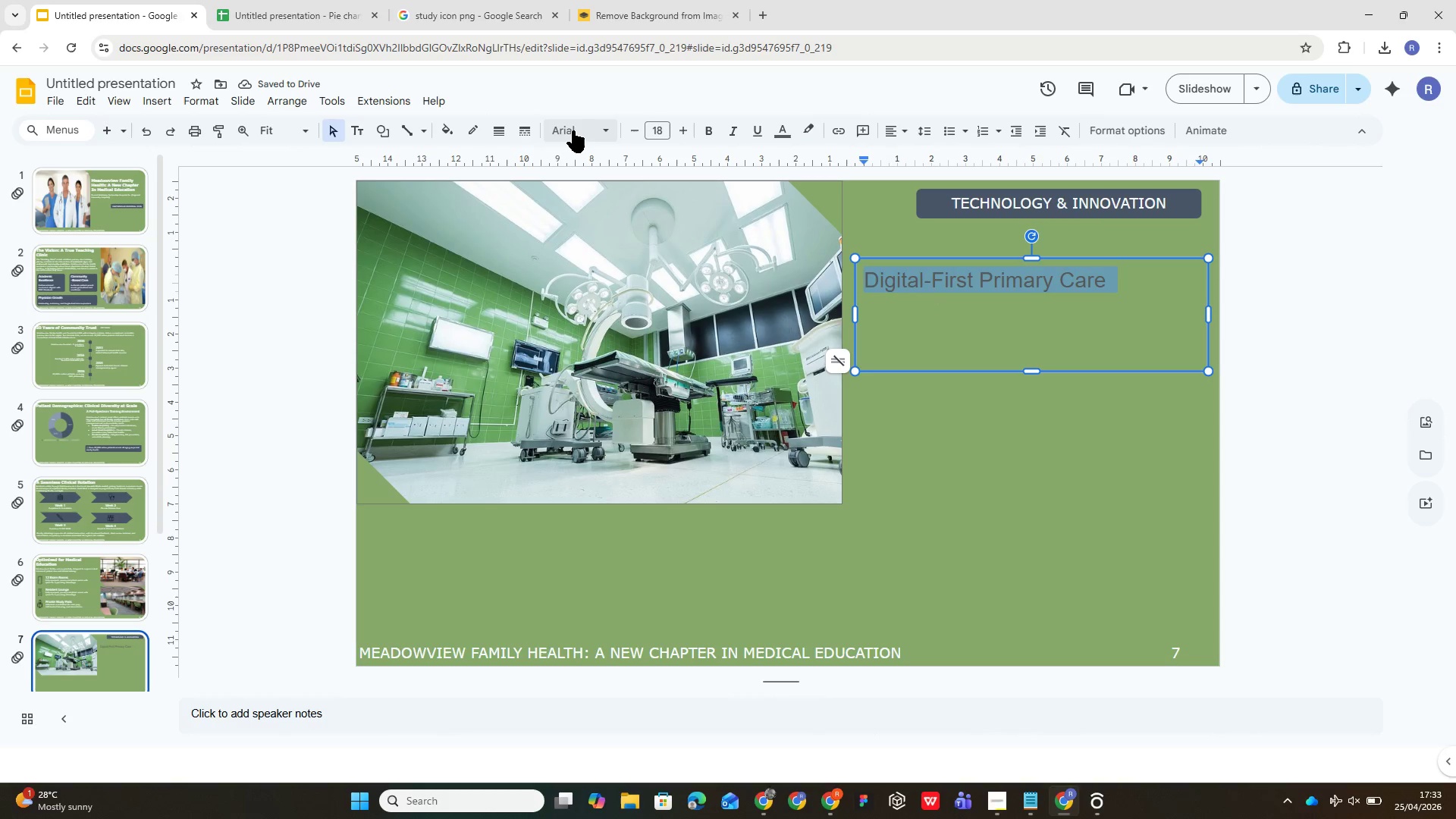 
left_click([577, 123])
 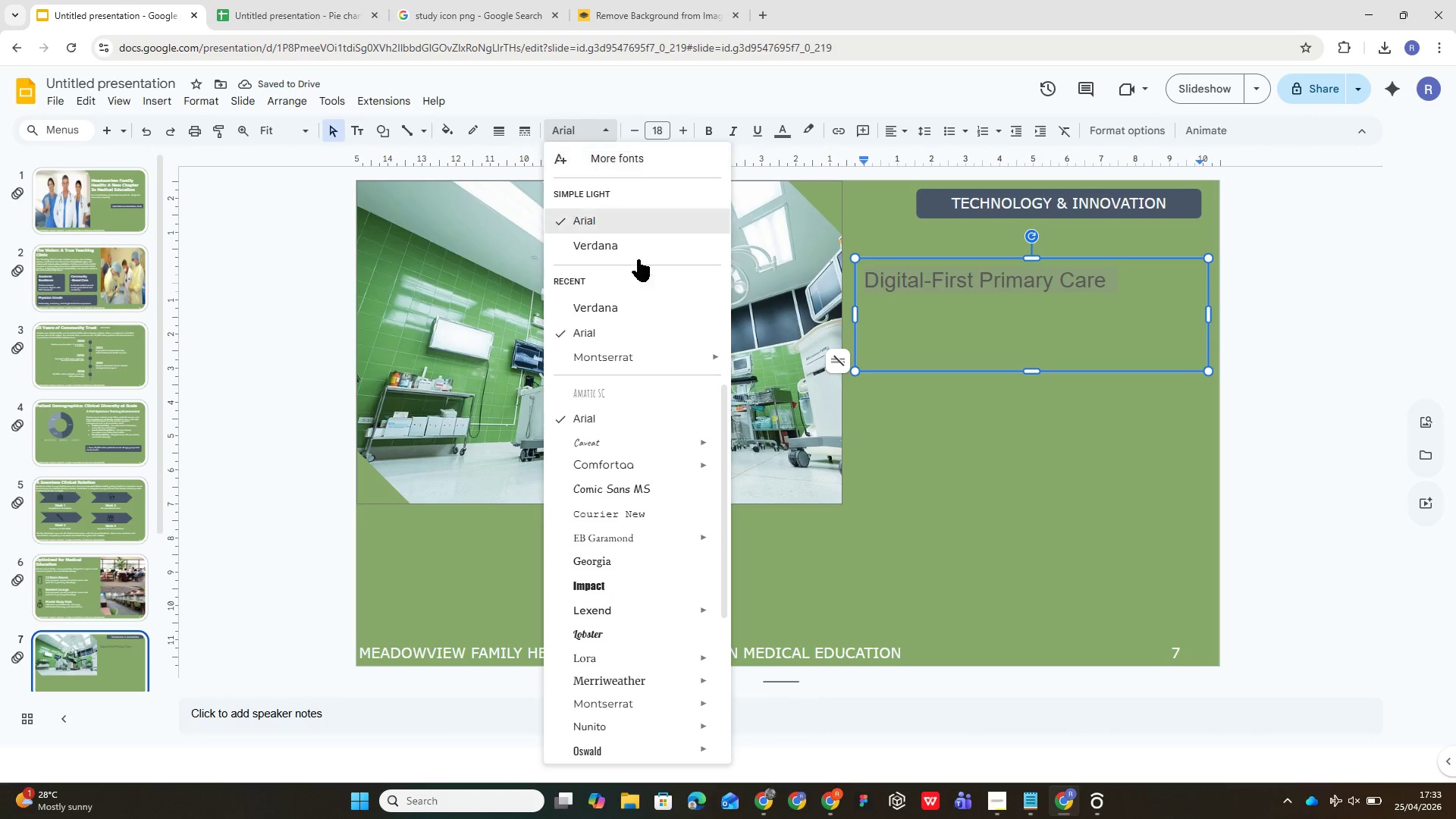 
left_click([638, 260])
 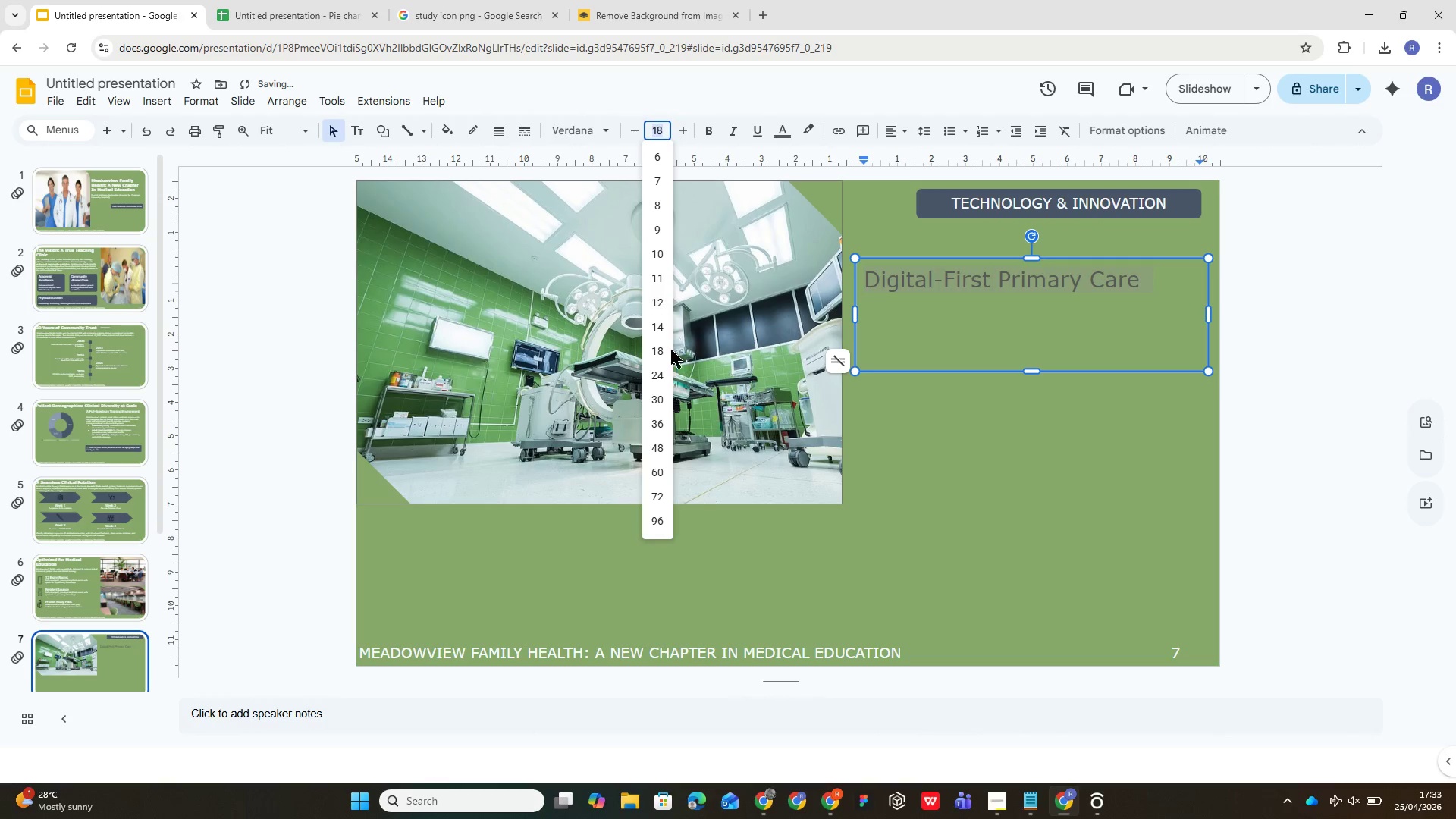 
left_click([664, 381])
 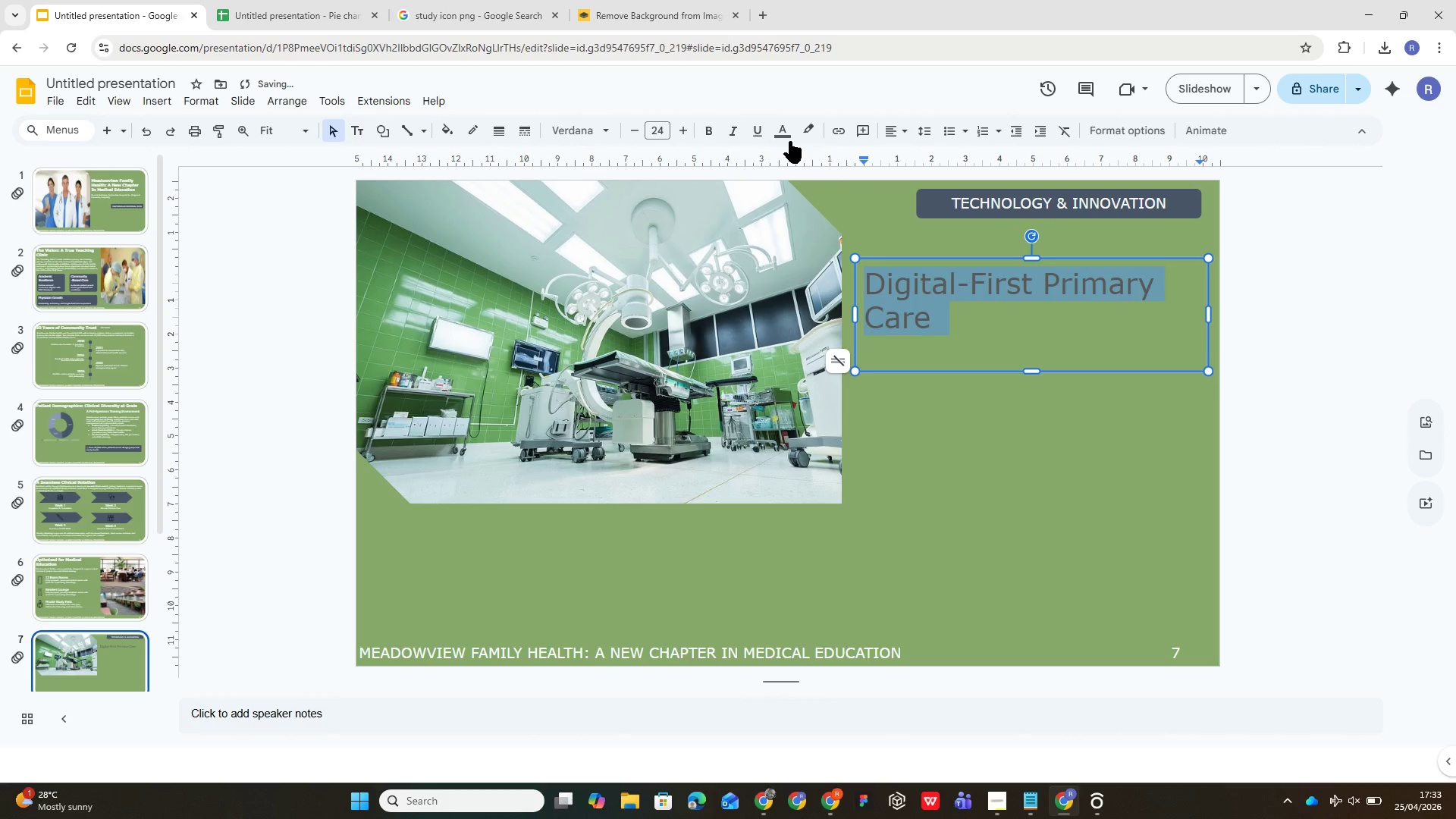 
left_click([790, 141])
 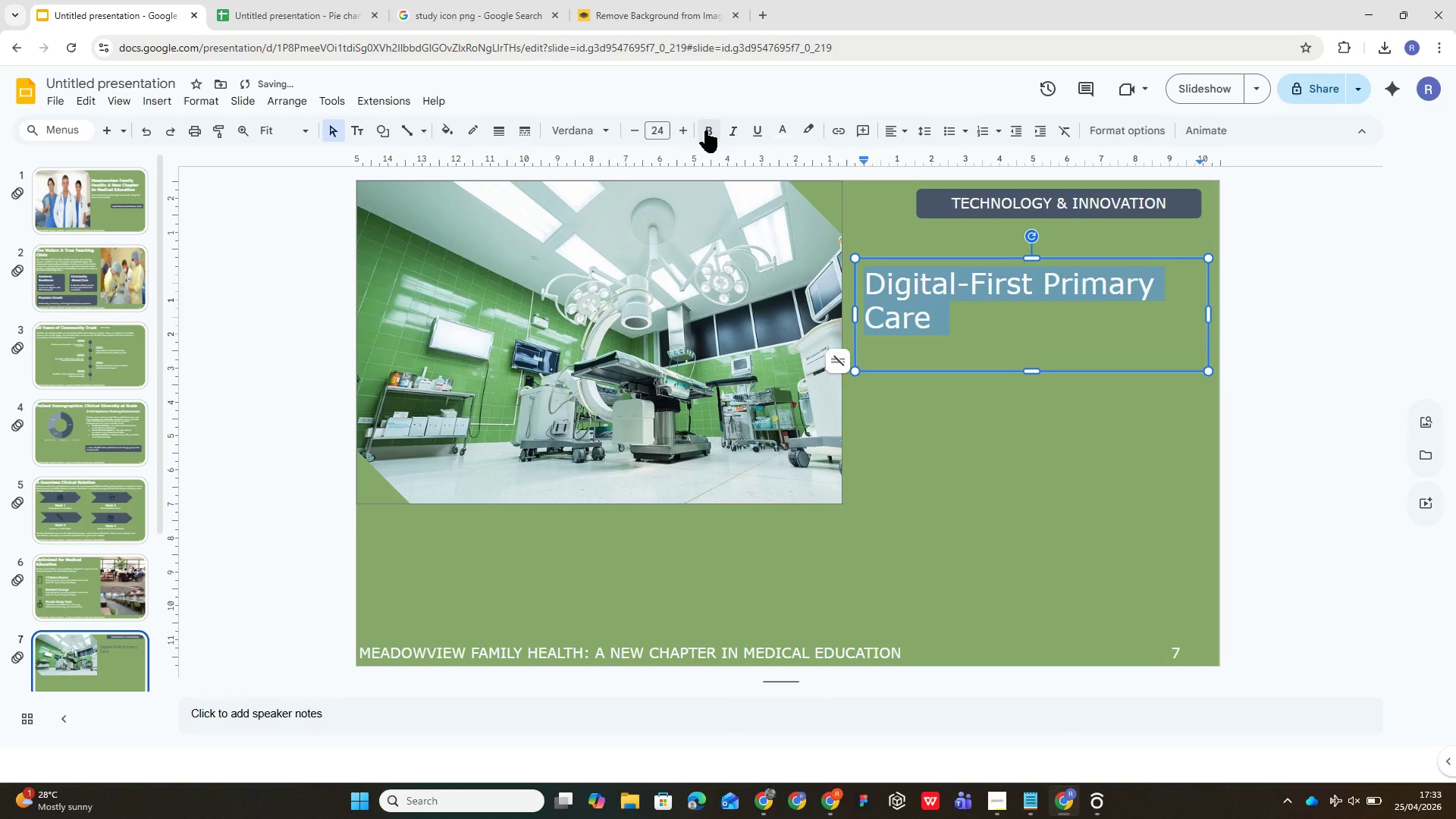 
left_click([703, 125])
 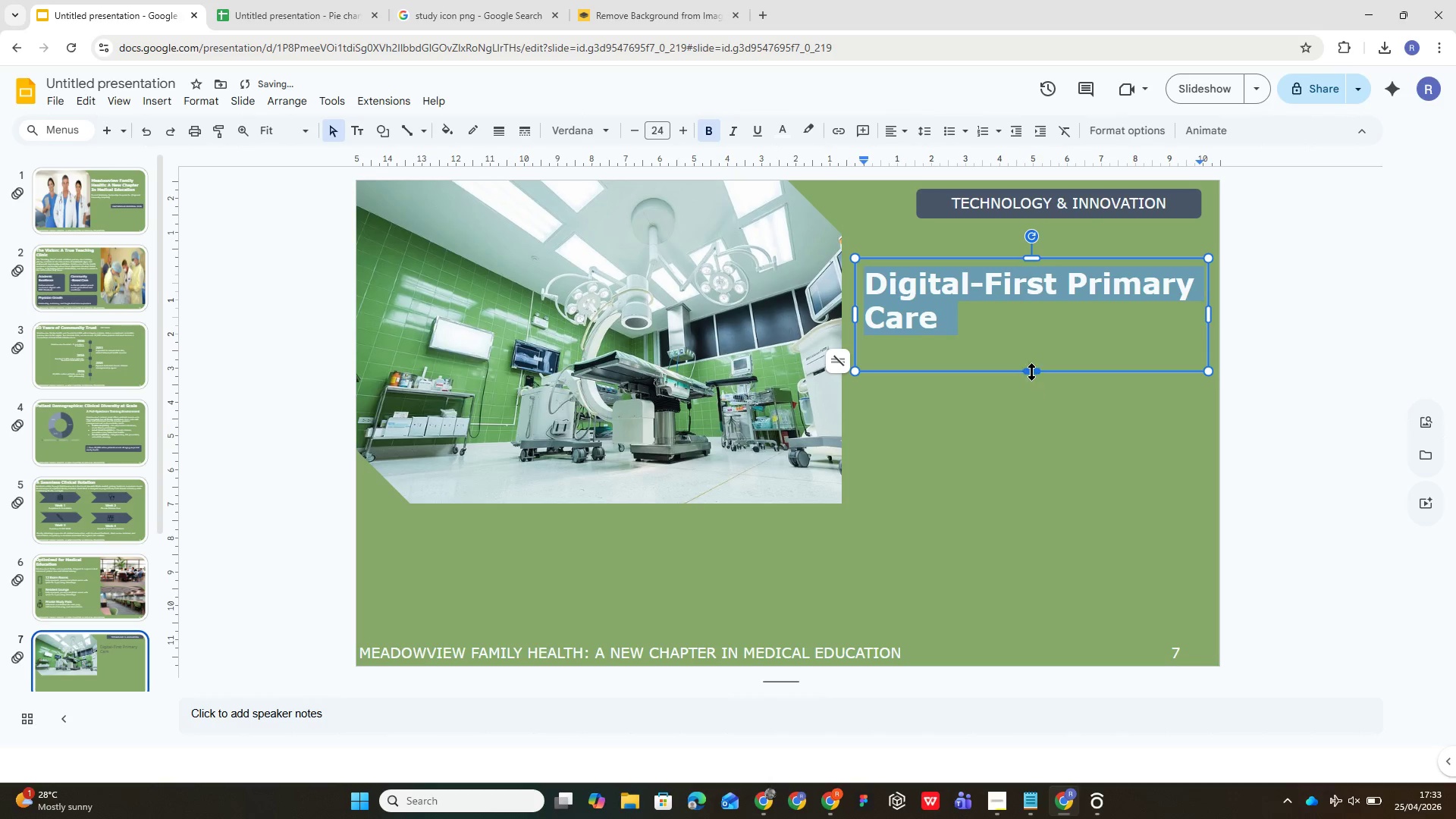 
left_click_drag(start_coordinate=[1031, 371], to_coordinate=[1028, 333])
 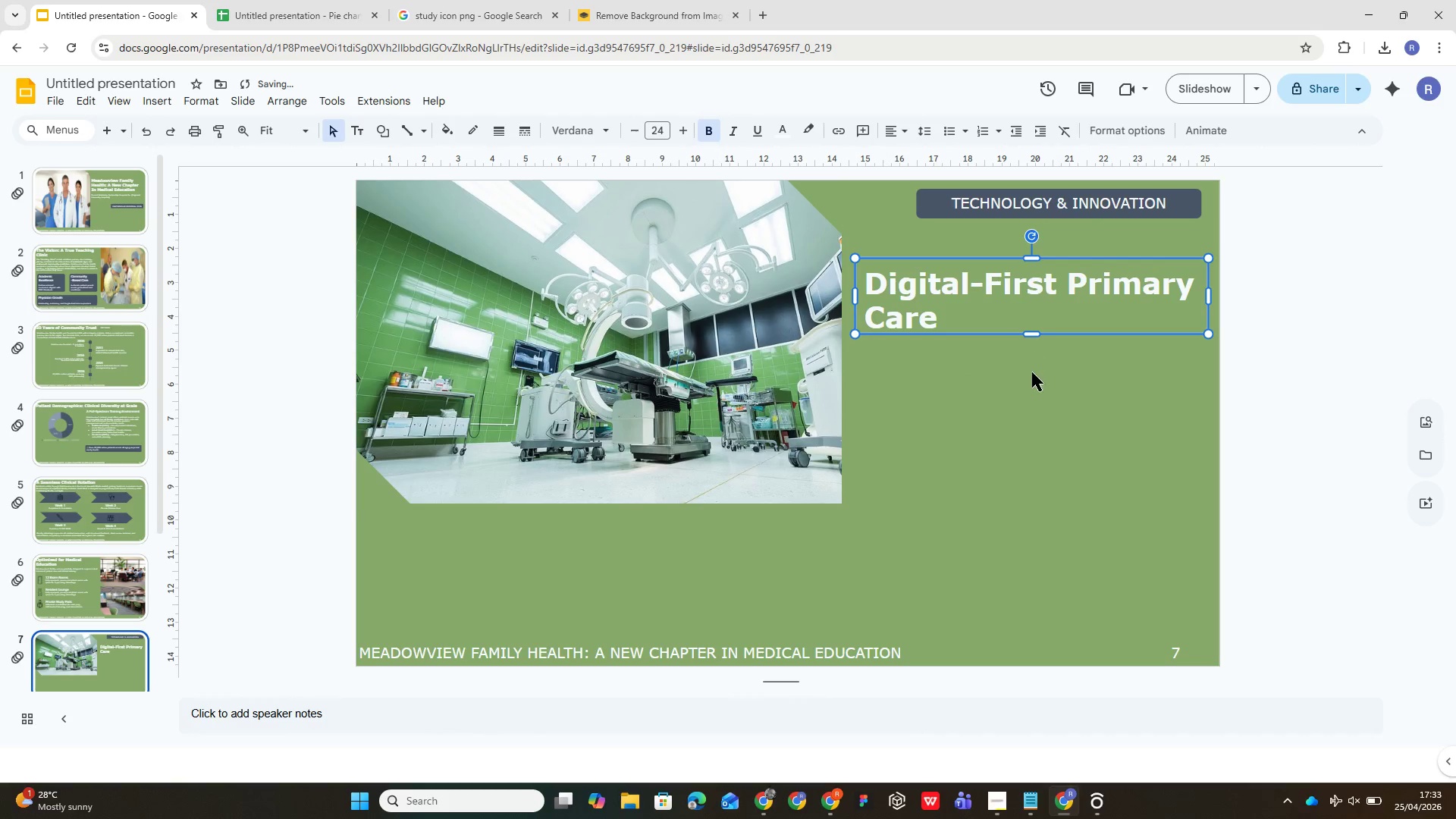 
left_click([1034, 380])
 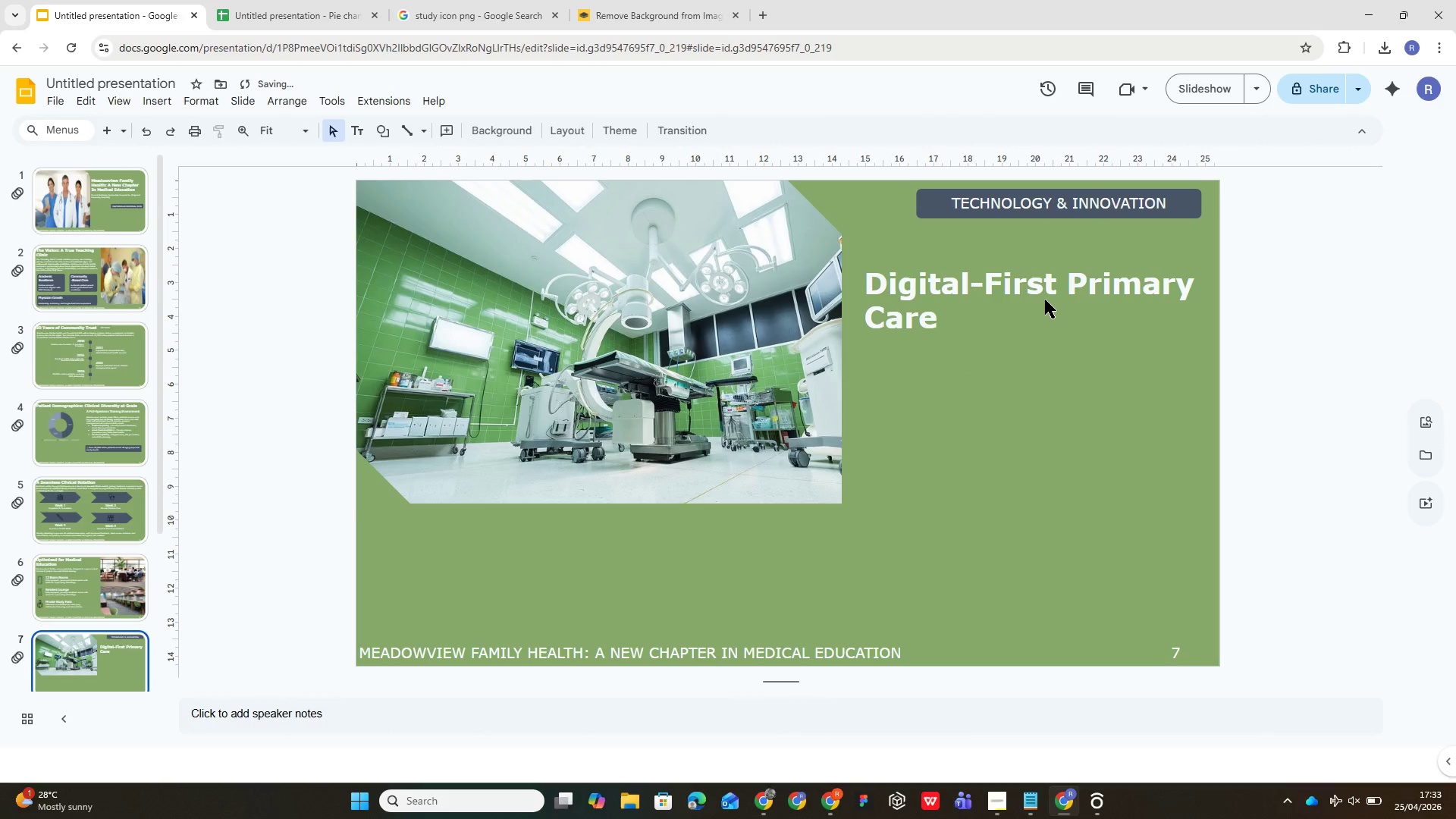 
left_click([1045, 293])
 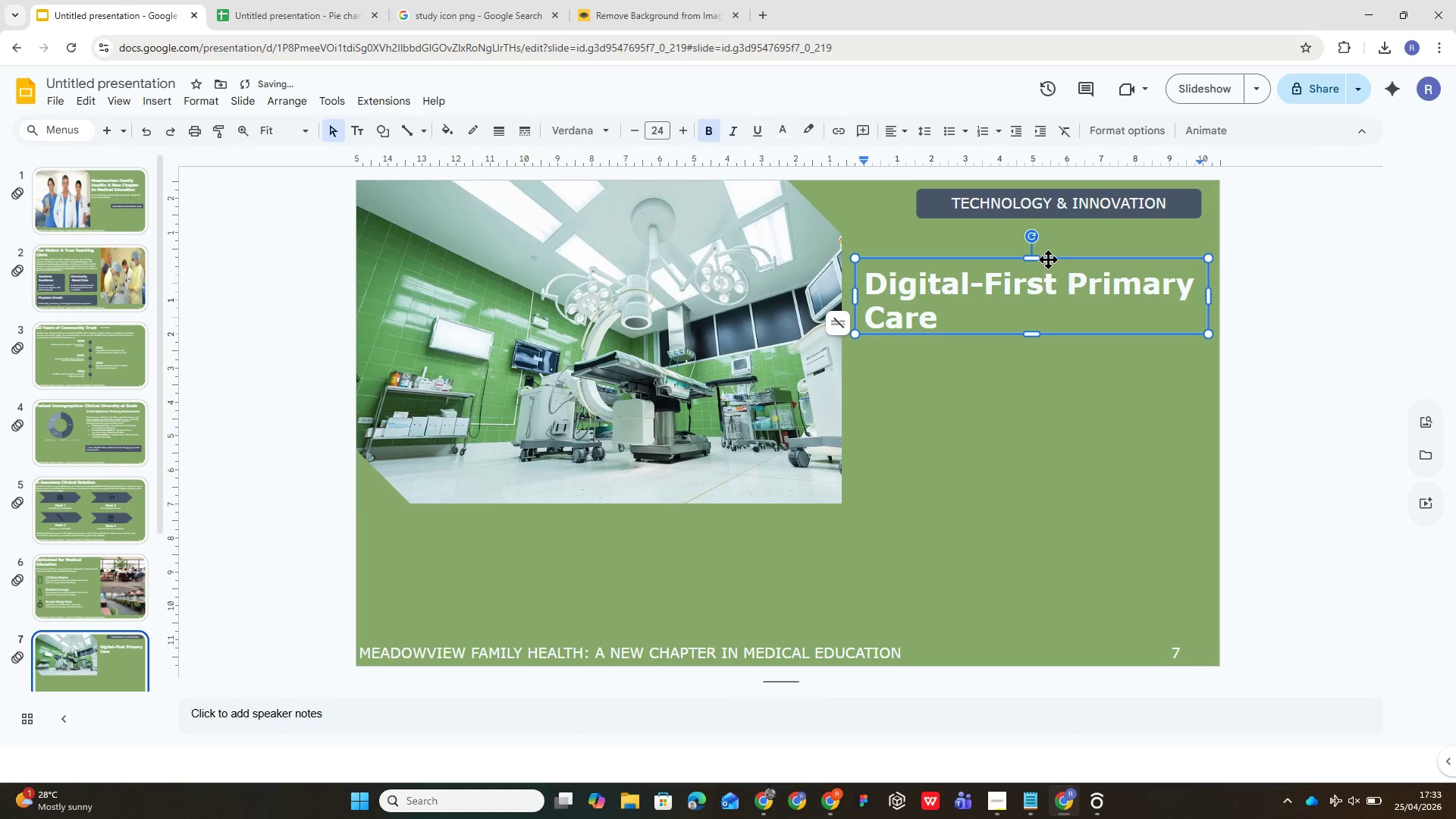 
left_click_drag(start_coordinate=[1049, 258], to_coordinate=[1036, 239])
 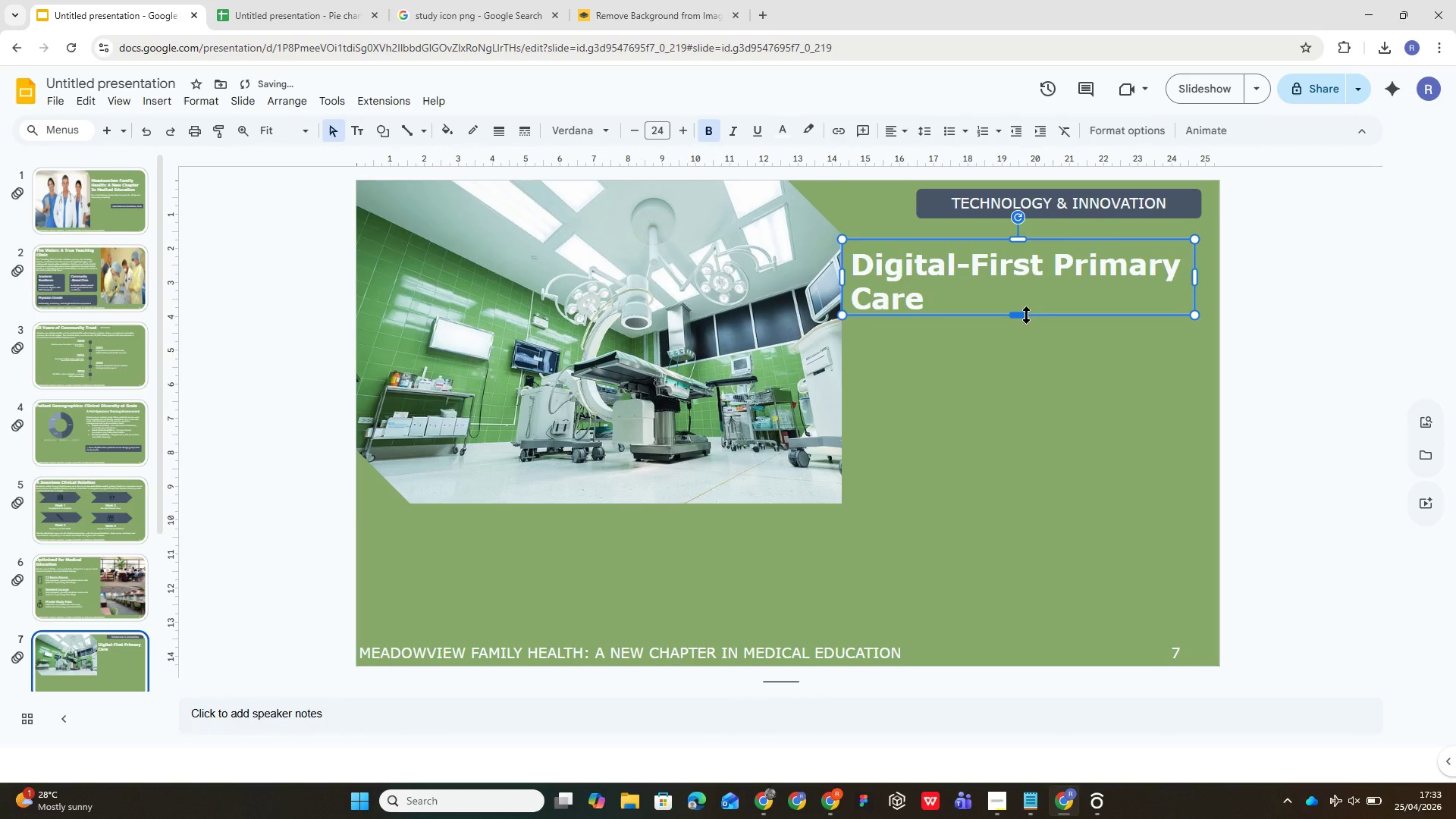 
left_click([1026, 350])
 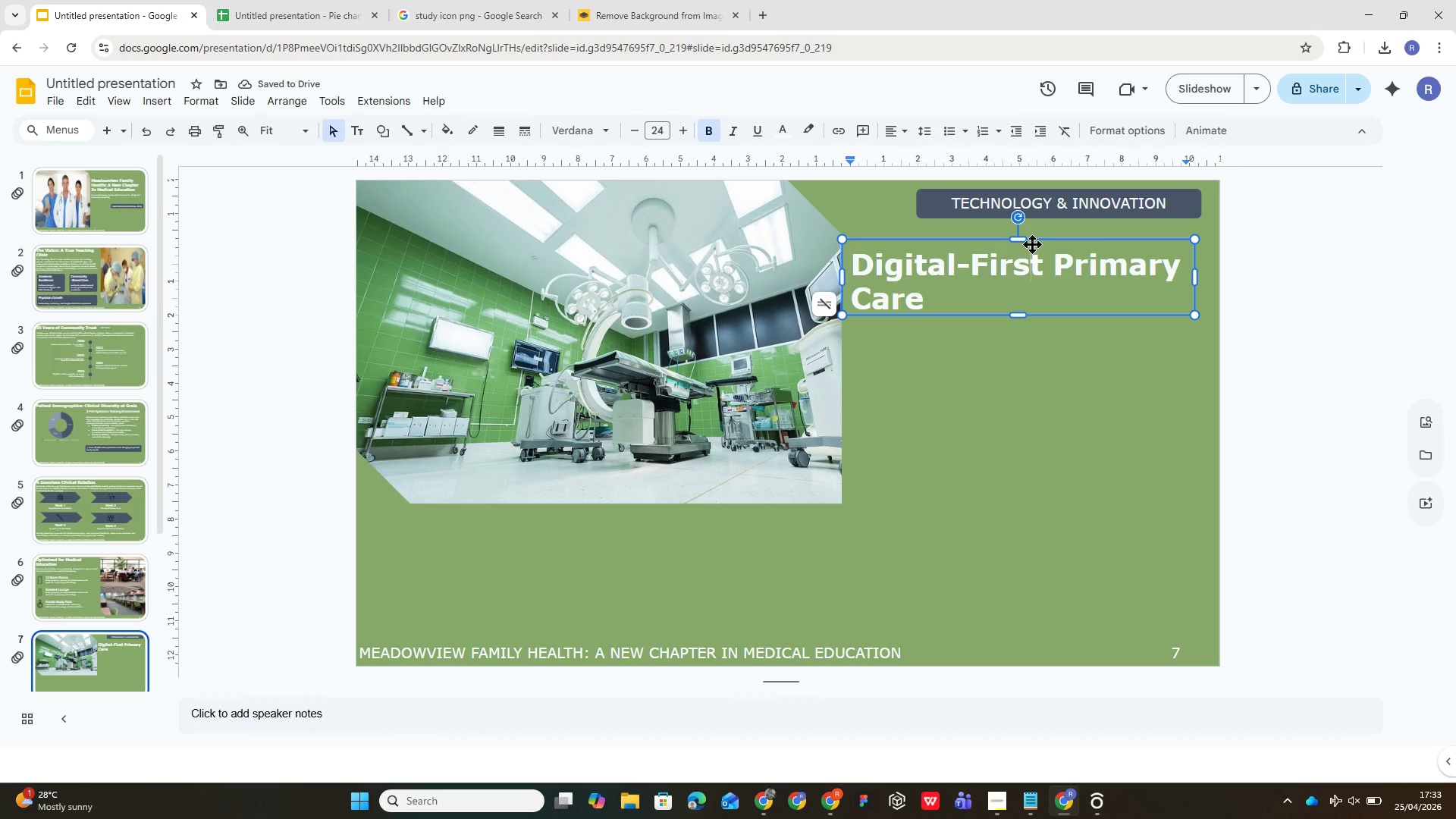 
left_click_drag(start_coordinate=[1035, 244], to_coordinate=[1034, 239])
 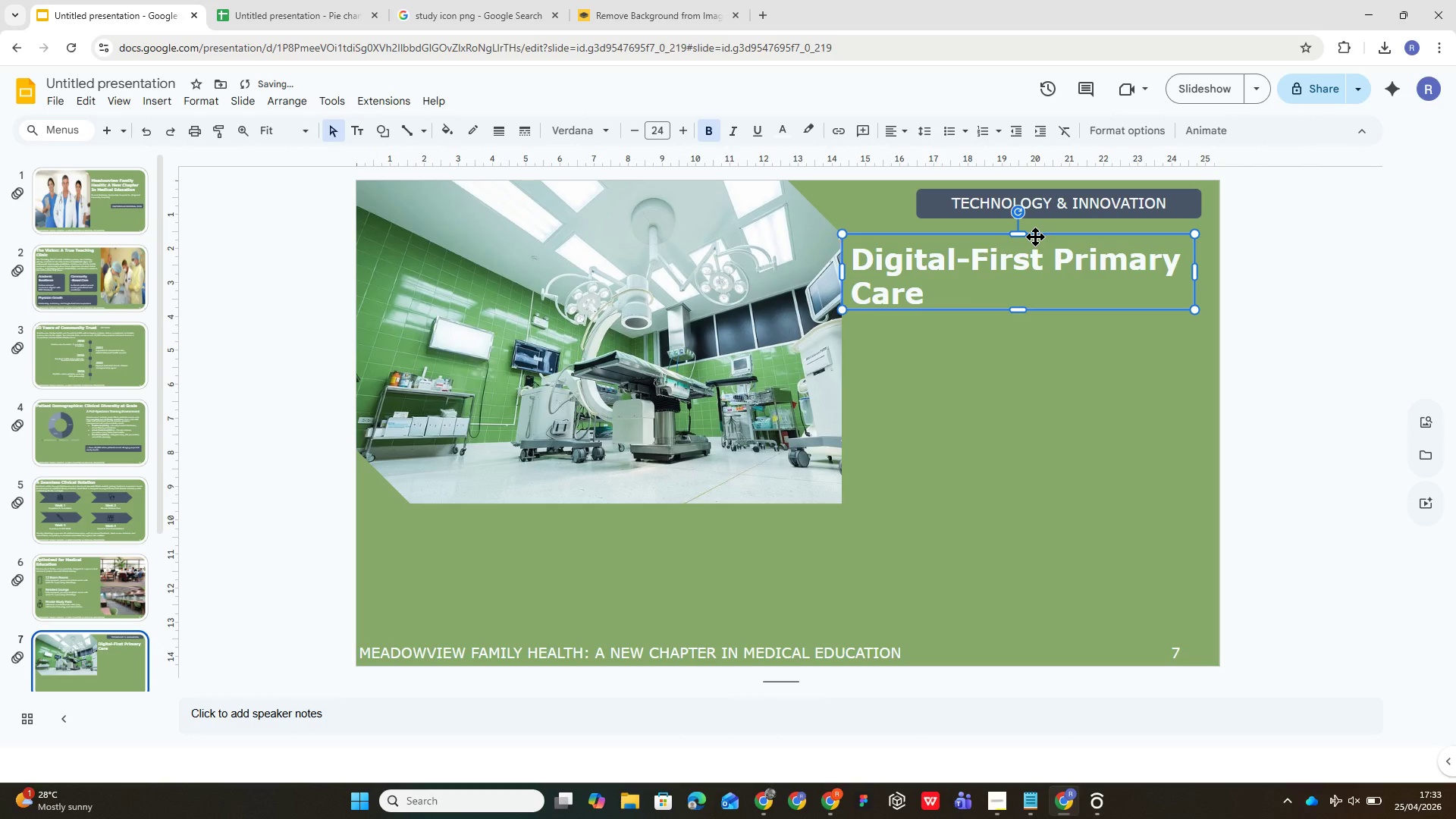 
left_click_drag(start_coordinate=[1035, 237], to_coordinate=[1033, 231])
 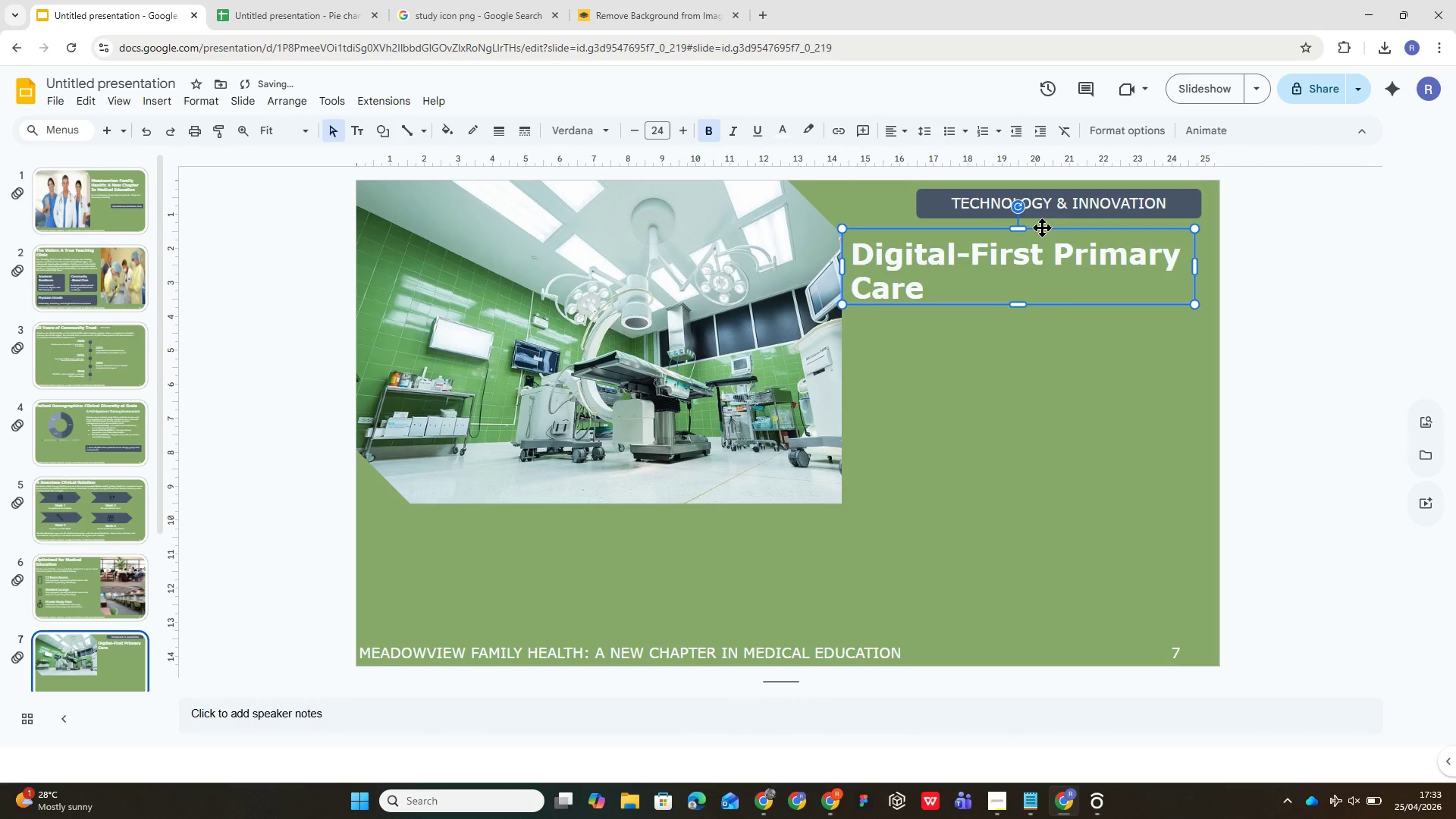 
left_click_drag(start_coordinate=[1042, 226], to_coordinate=[1038, 217])
 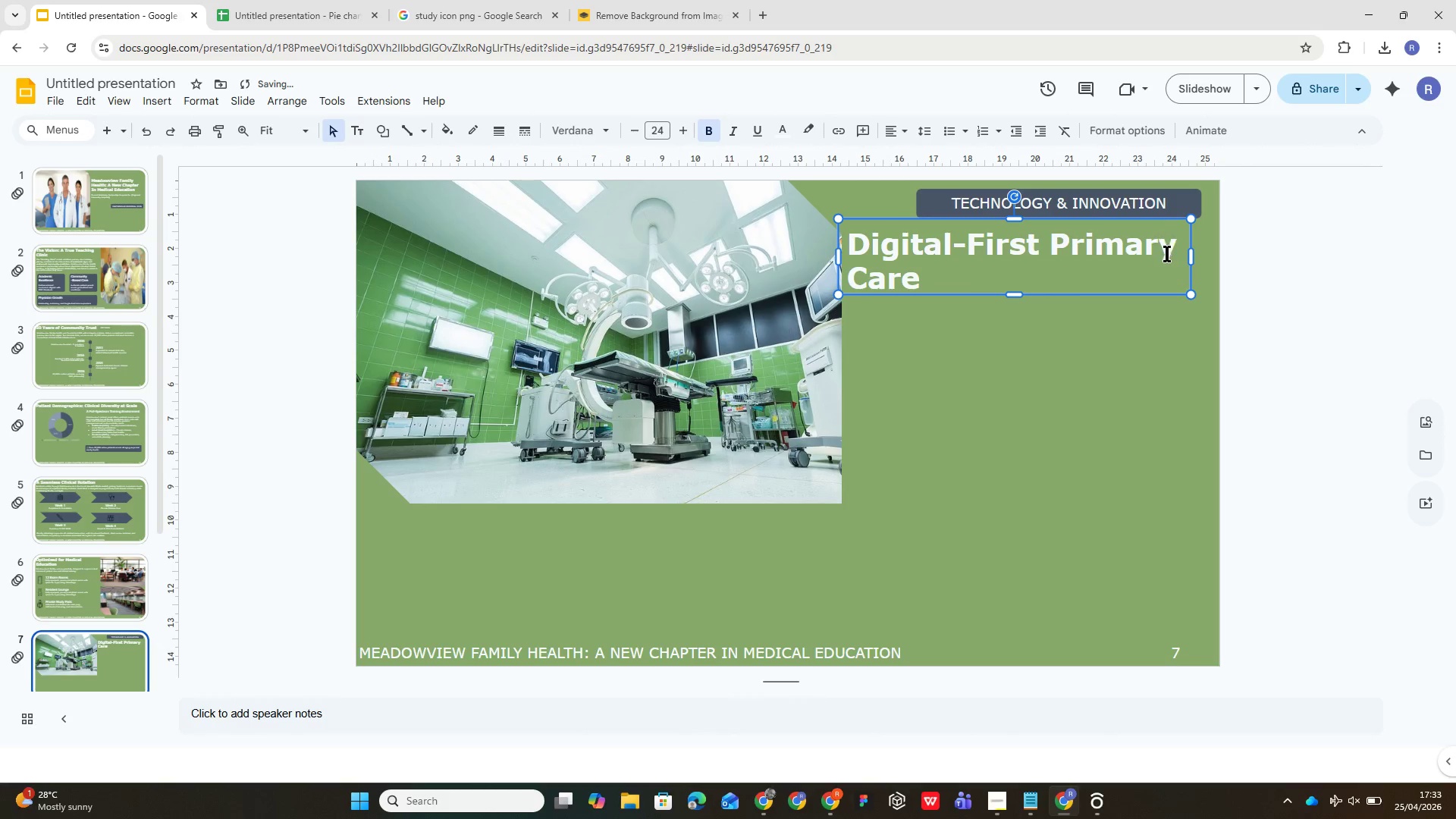 
left_click([1137, 369])
 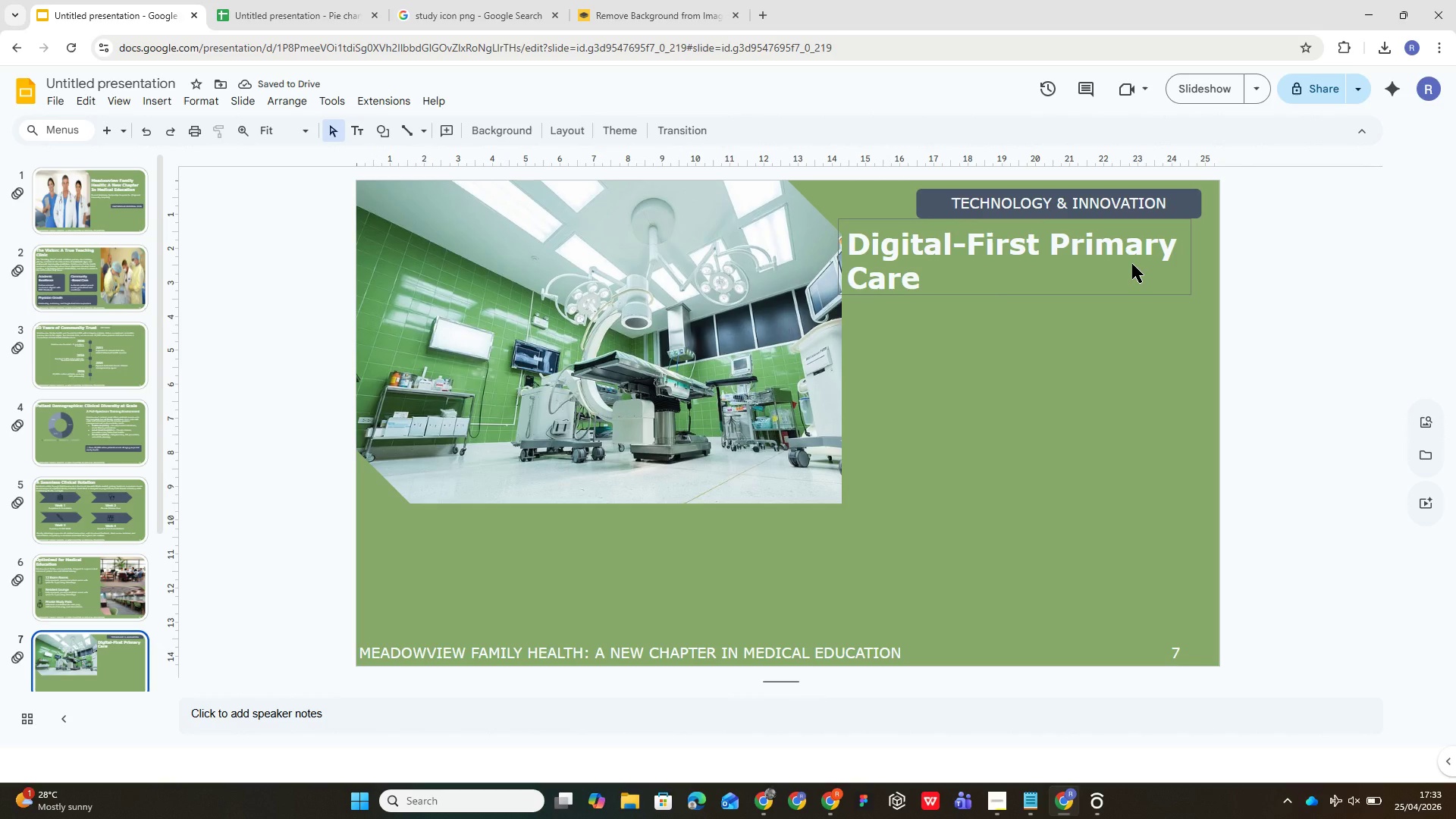 
left_click([1132, 264])
 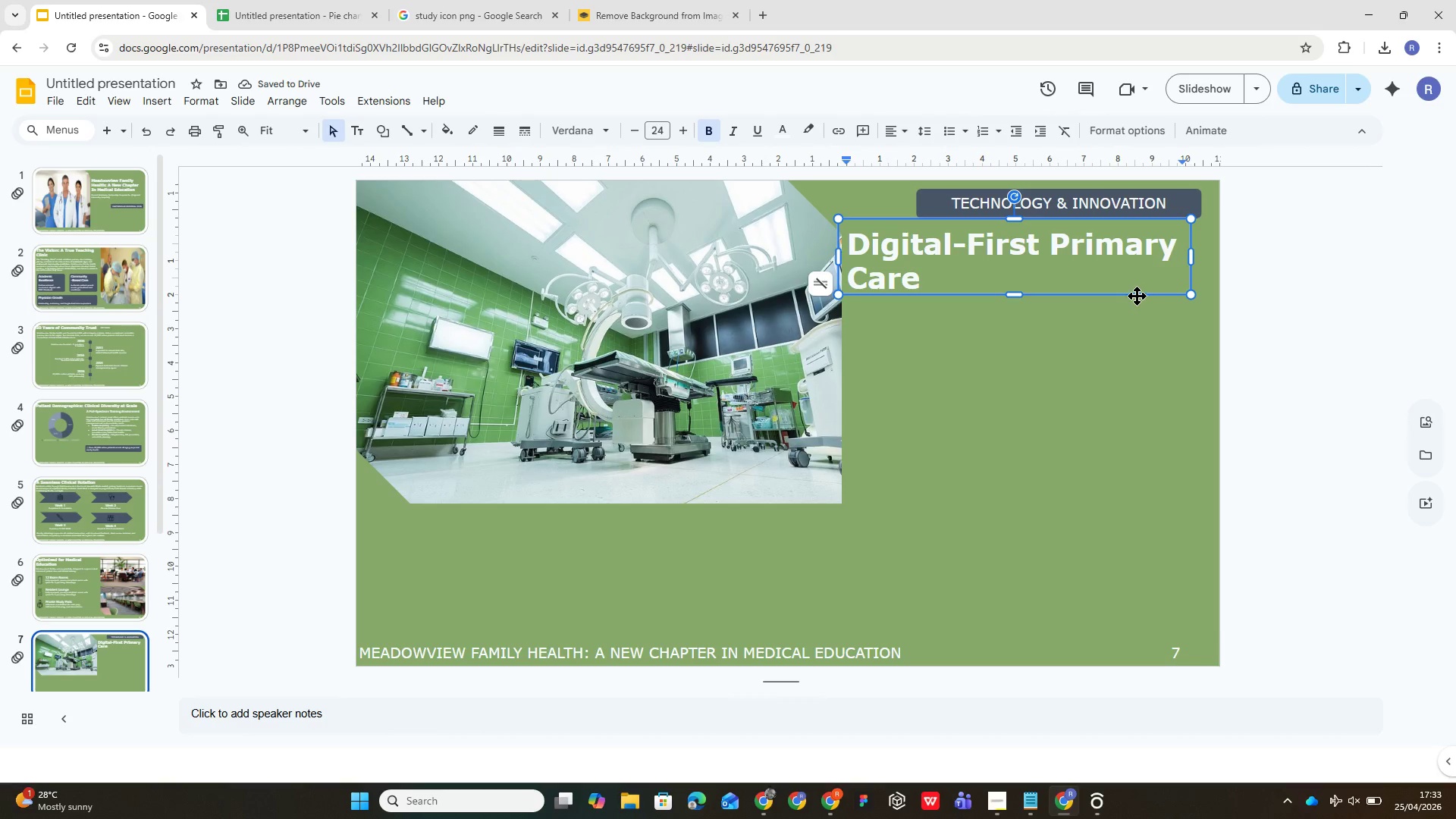 
left_click([1137, 296])
 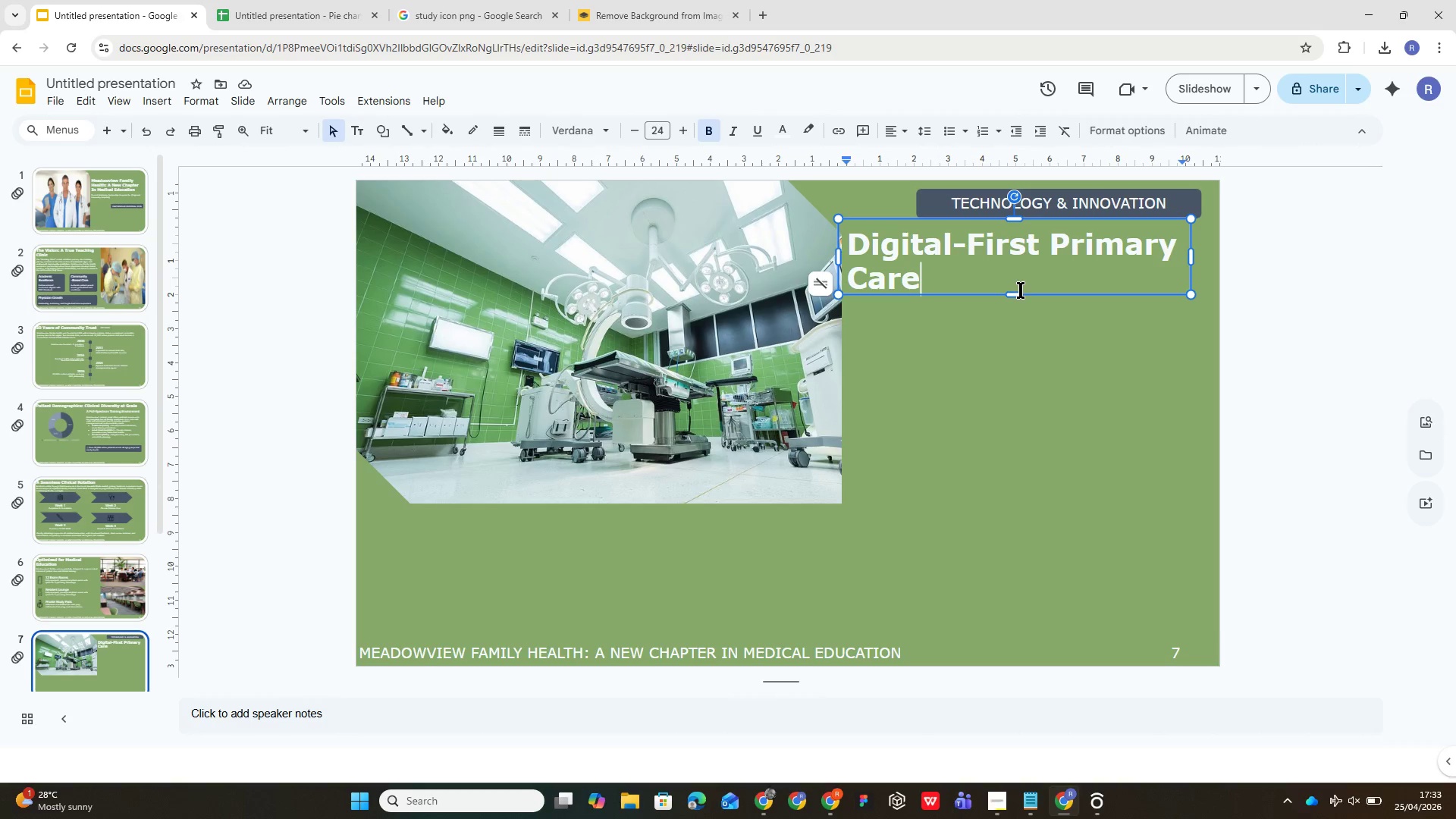 
left_click([1023, 295])
 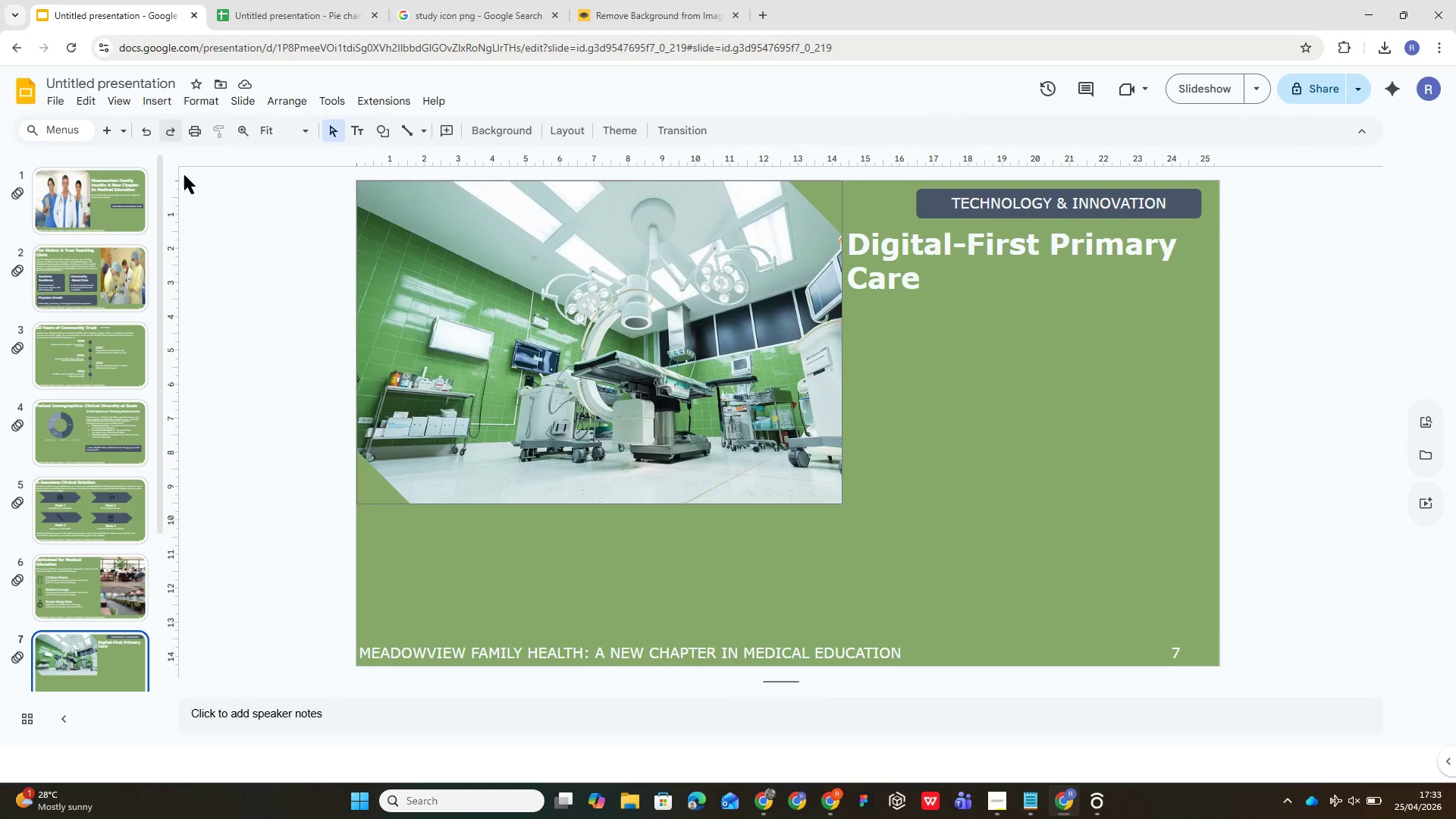 
left_click([367, 127])
 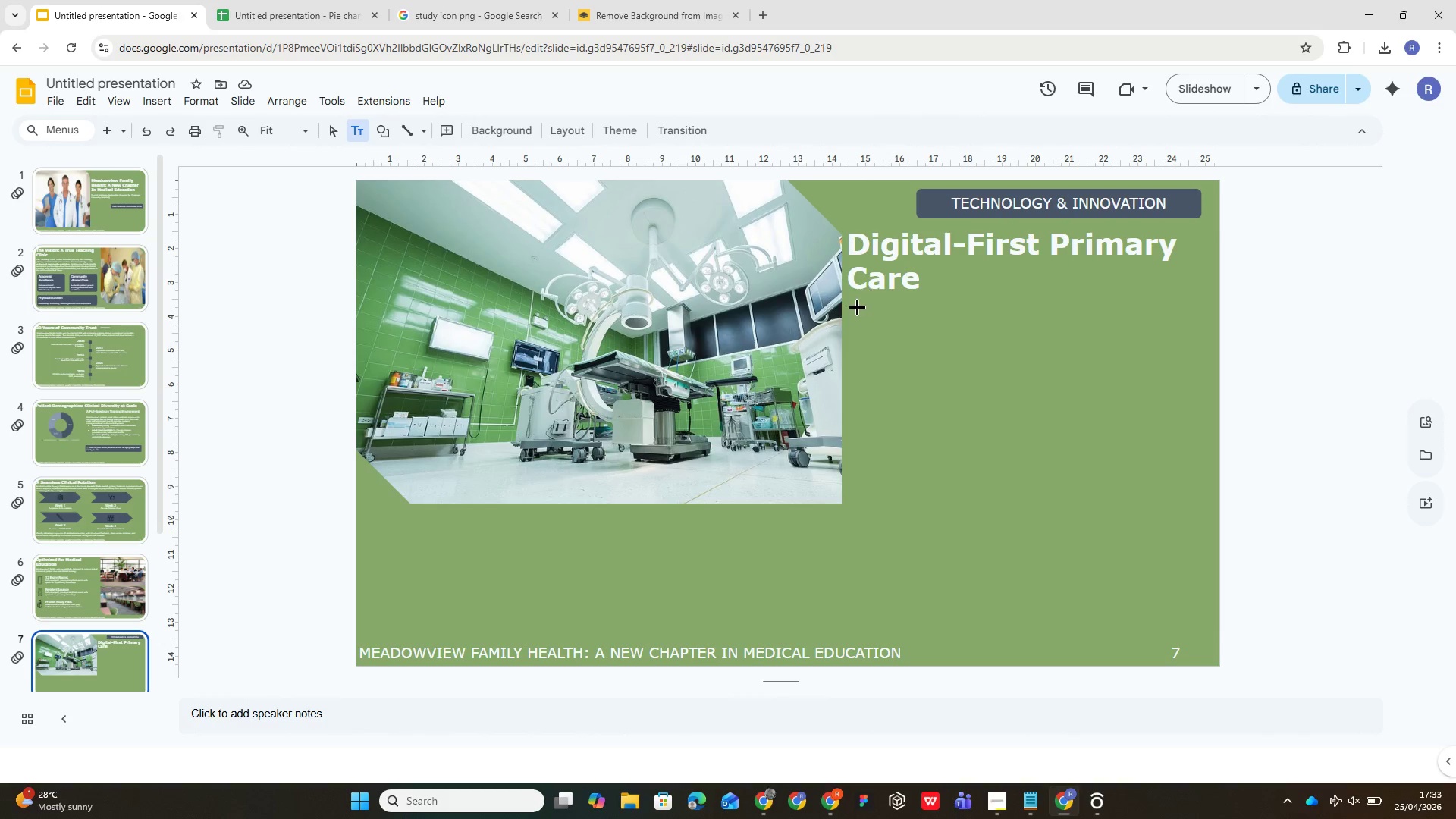 
left_click_drag(start_coordinate=[848, 306], to_coordinate=[1197, 431])
 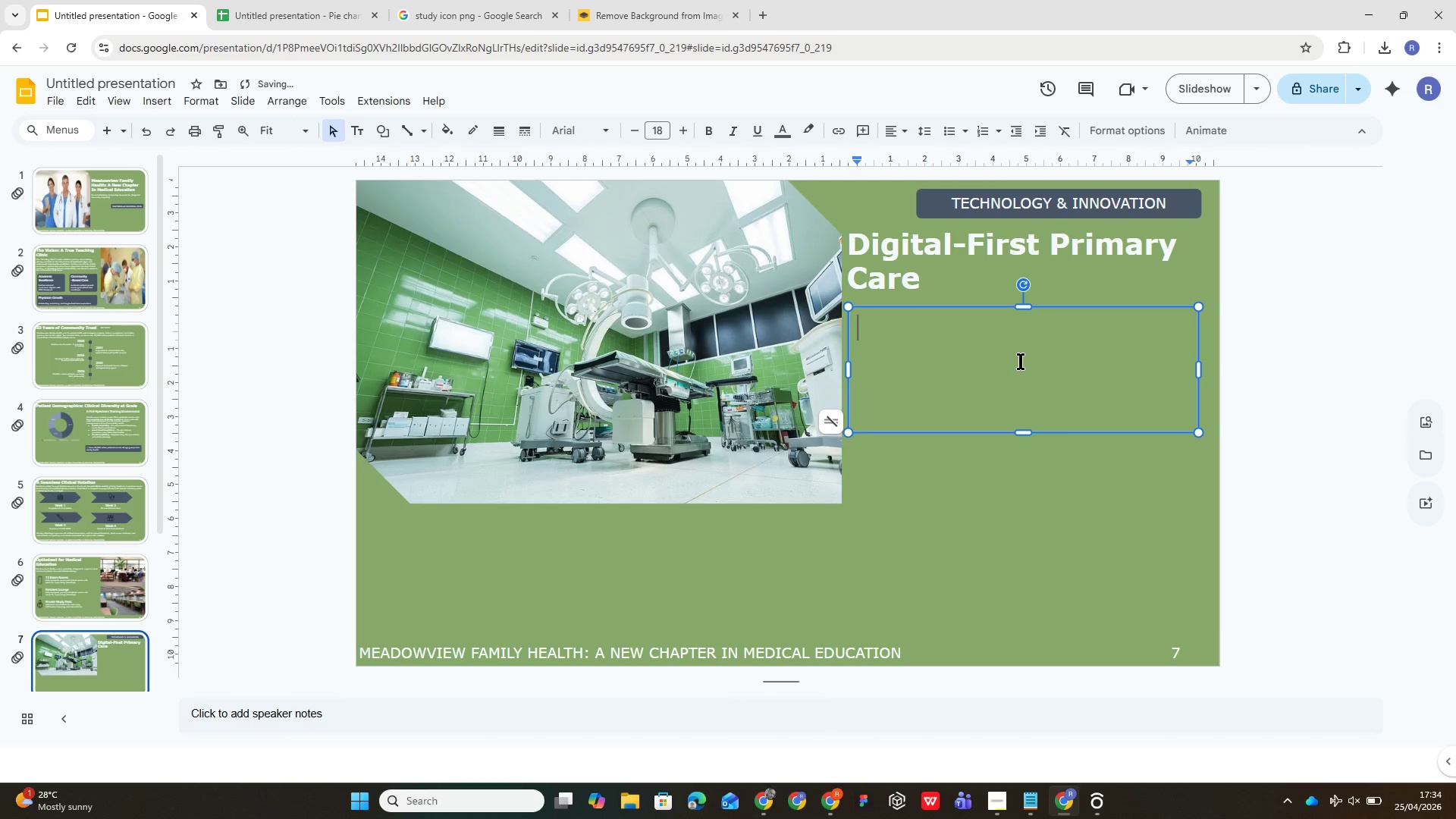 
double_click([1021, 361])
 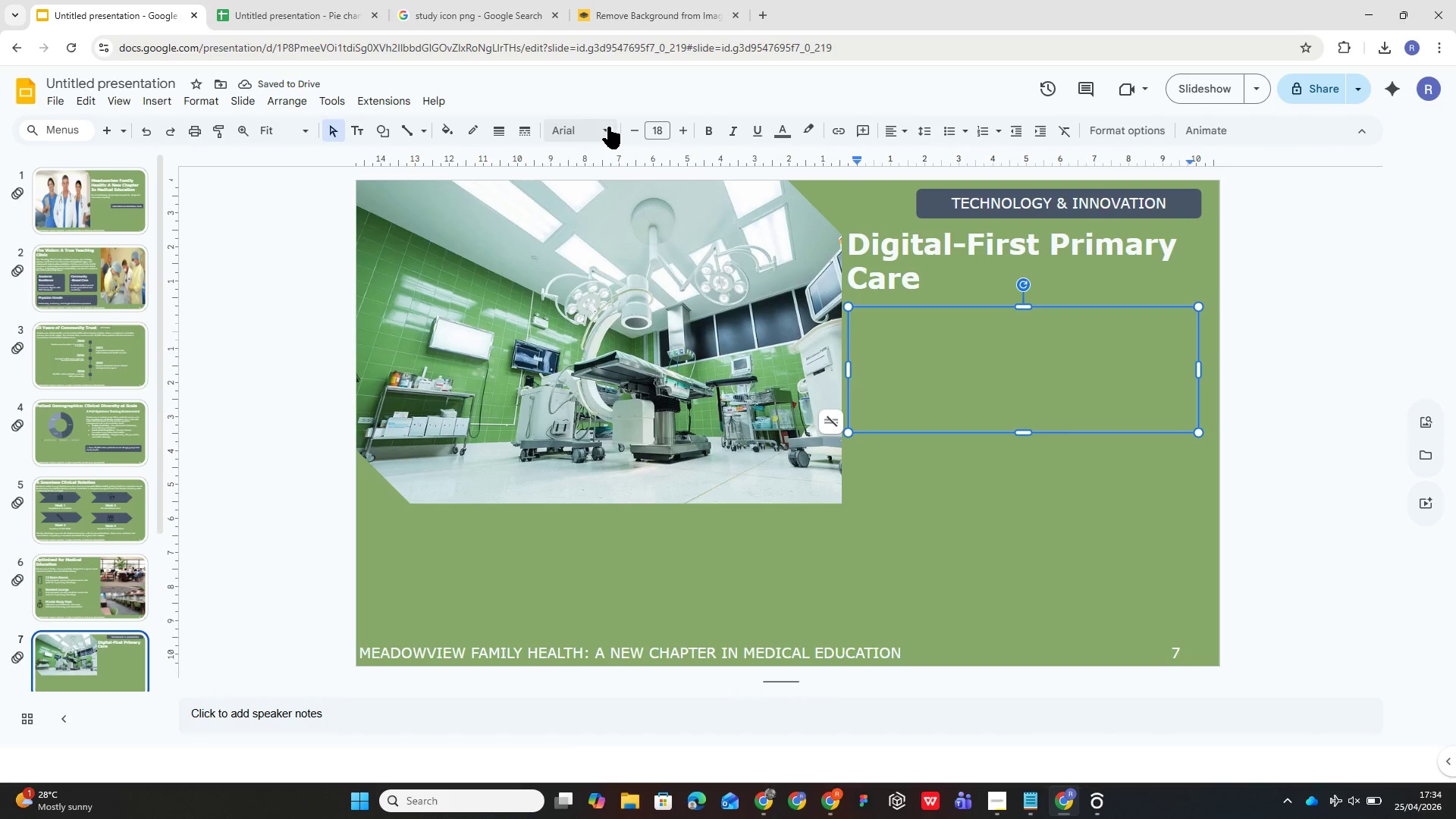 
left_click([623, 241])
 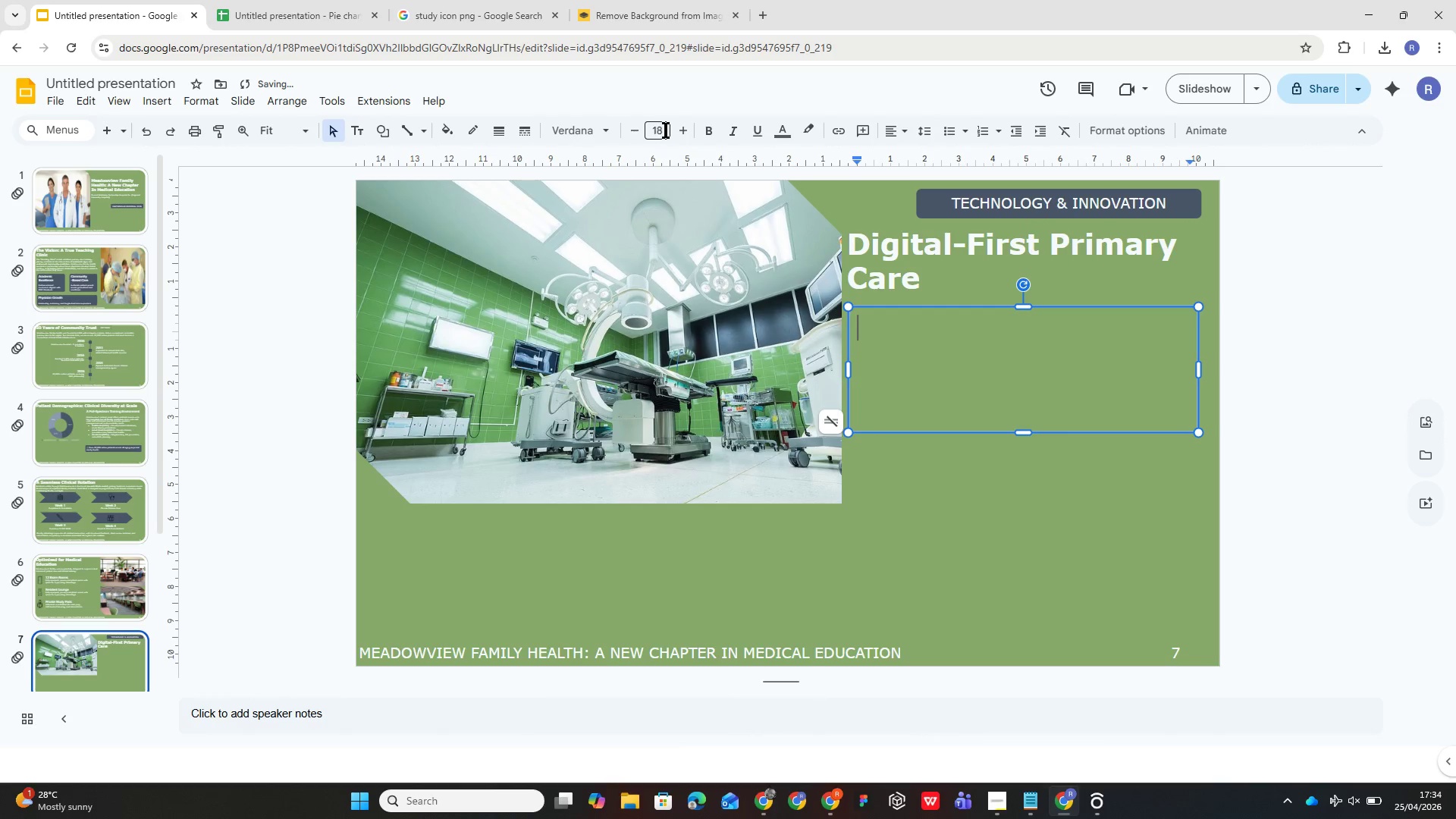 
left_click([668, 125])
 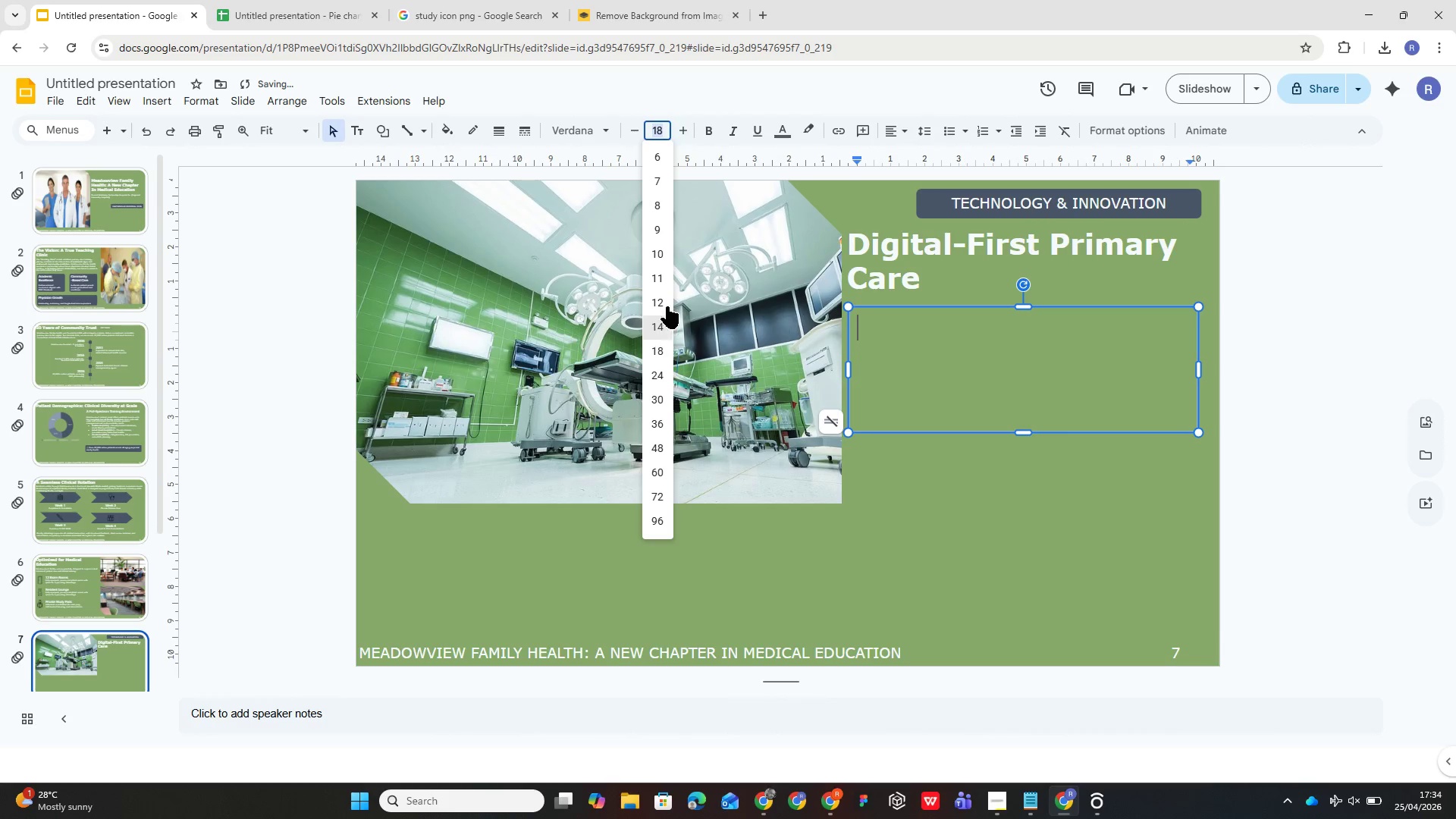 
left_click([667, 306])
 